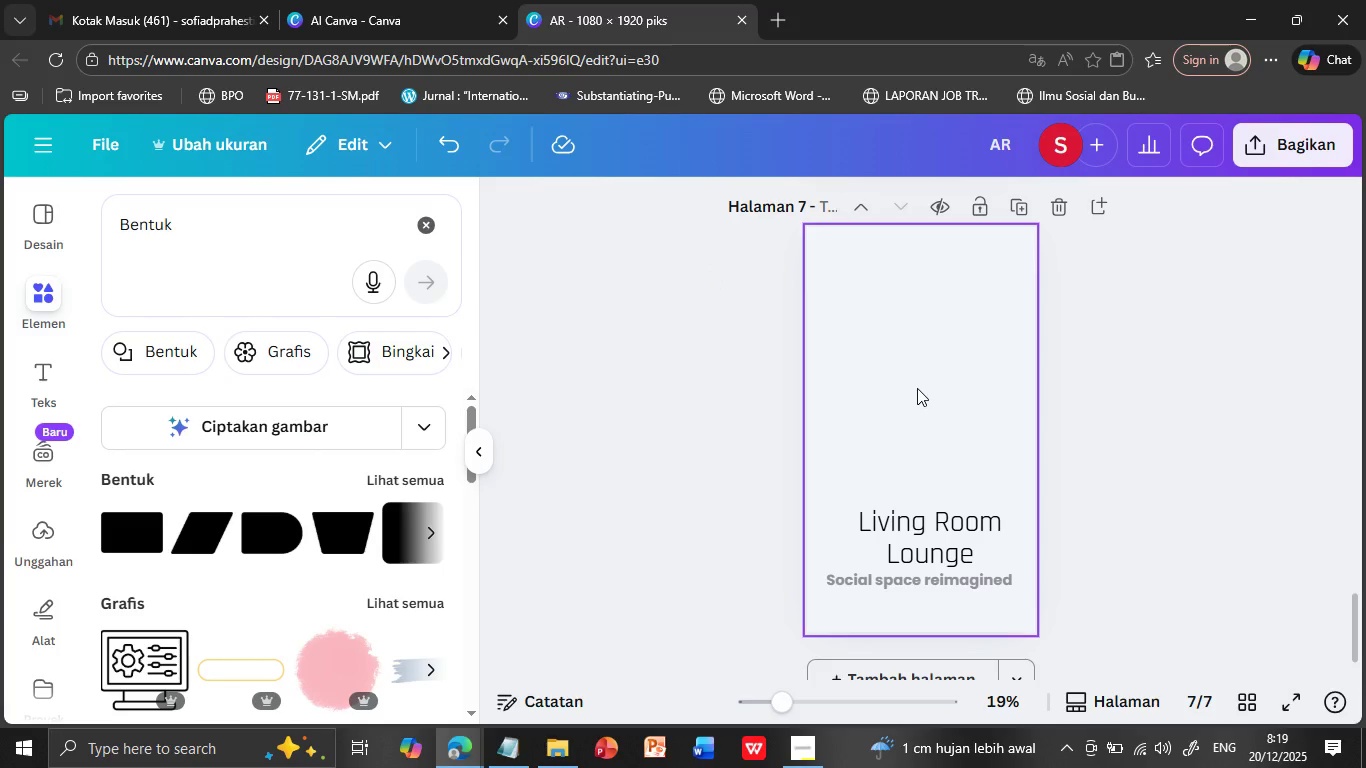 
right_click([917, 387])
 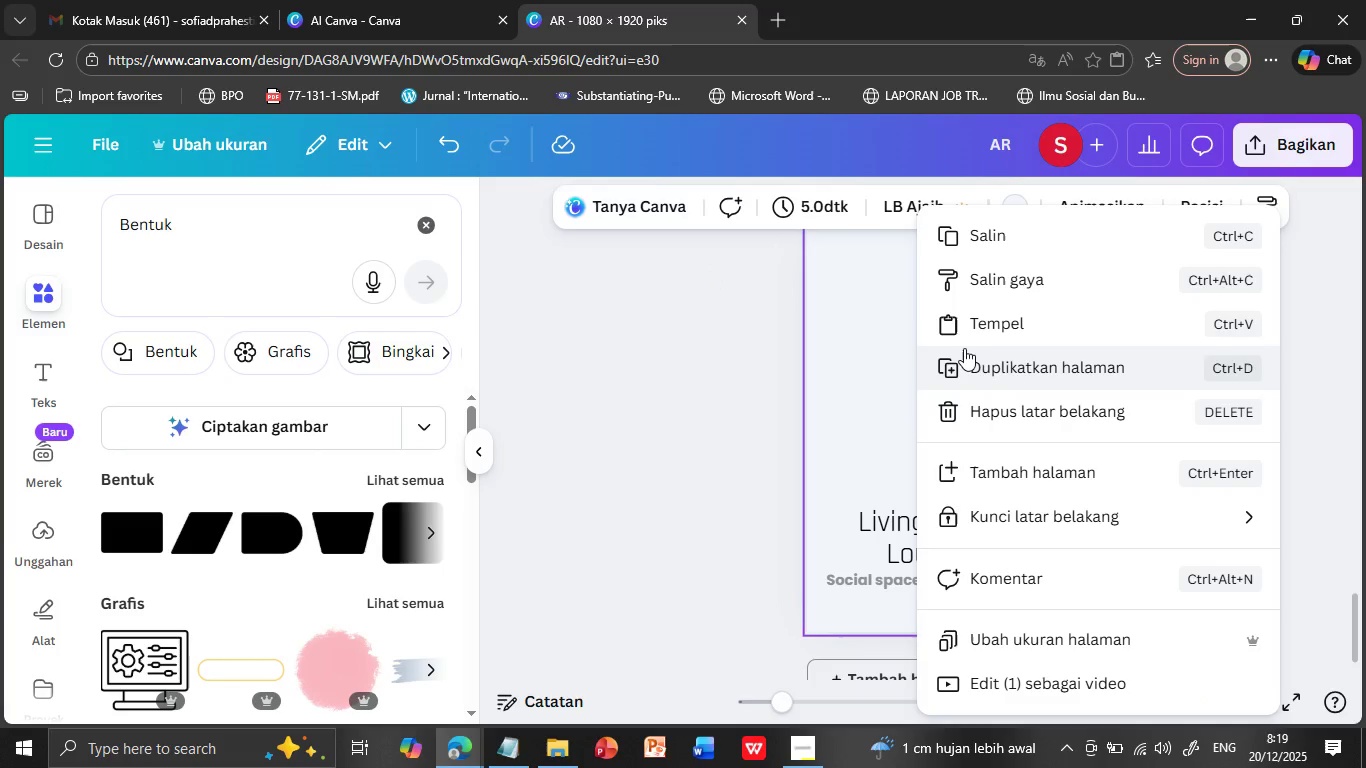 
left_click([981, 330])
 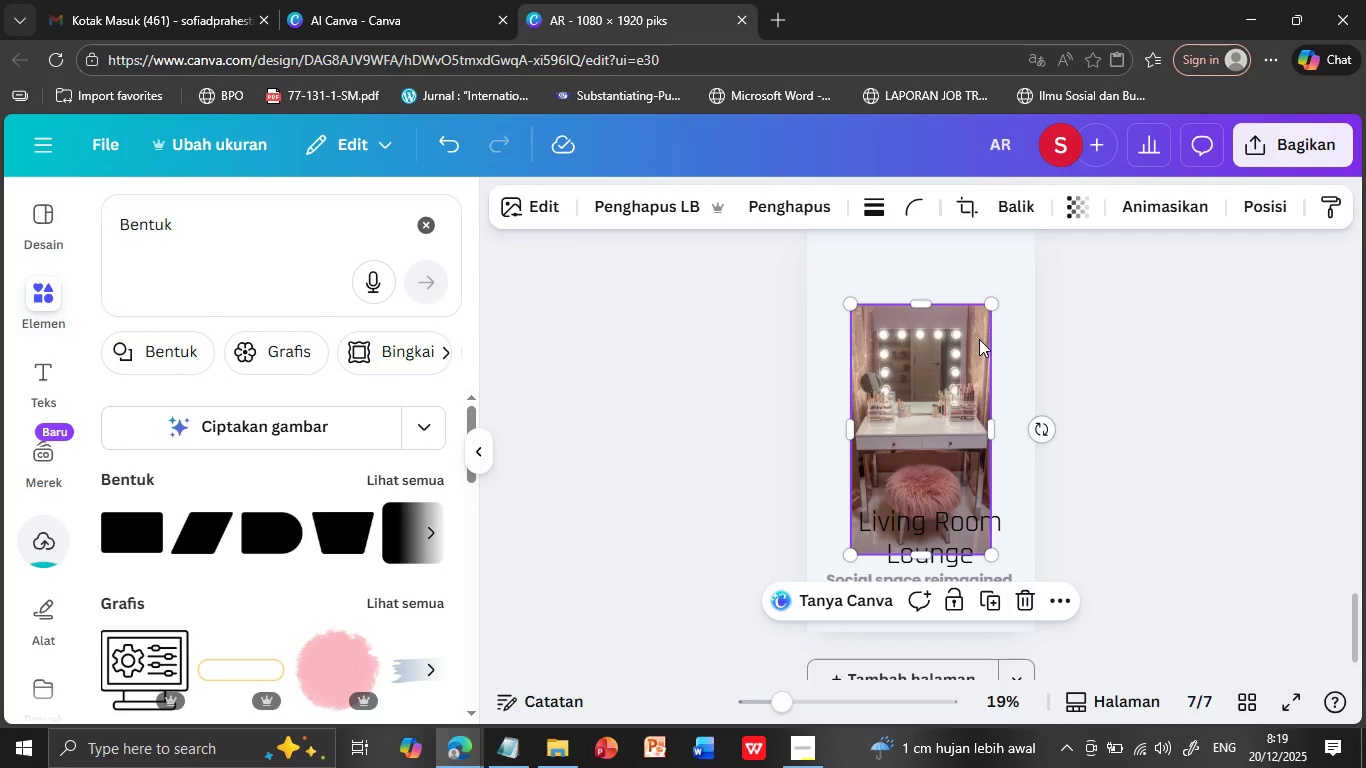 
left_click_drag(start_coordinate=[935, 343], to_coordinate=[935, 269])
 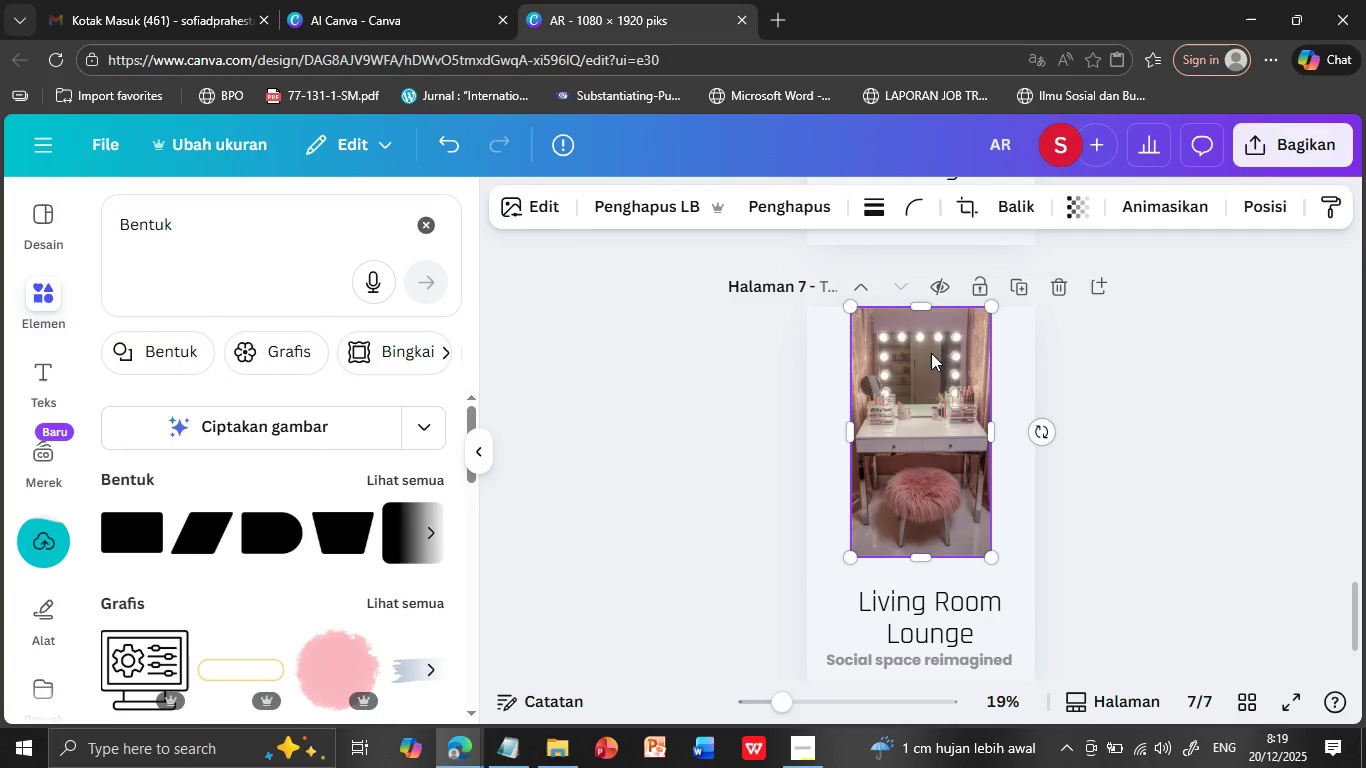 
scroll: coordinate [930, 353], scroll_direction: up, amount: 1.0
 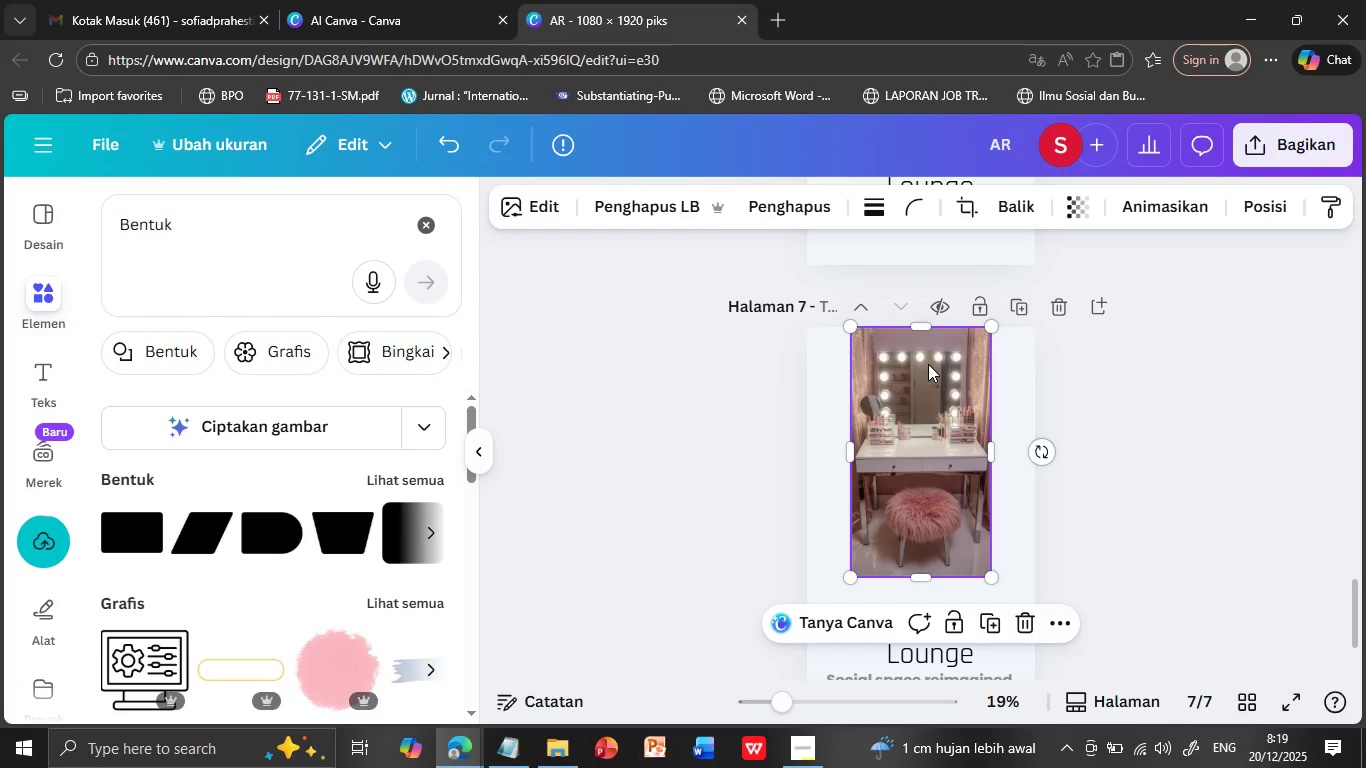 
left_click_drag(start_coordinate=[928, 362], to_coordinate=[934, 377])
 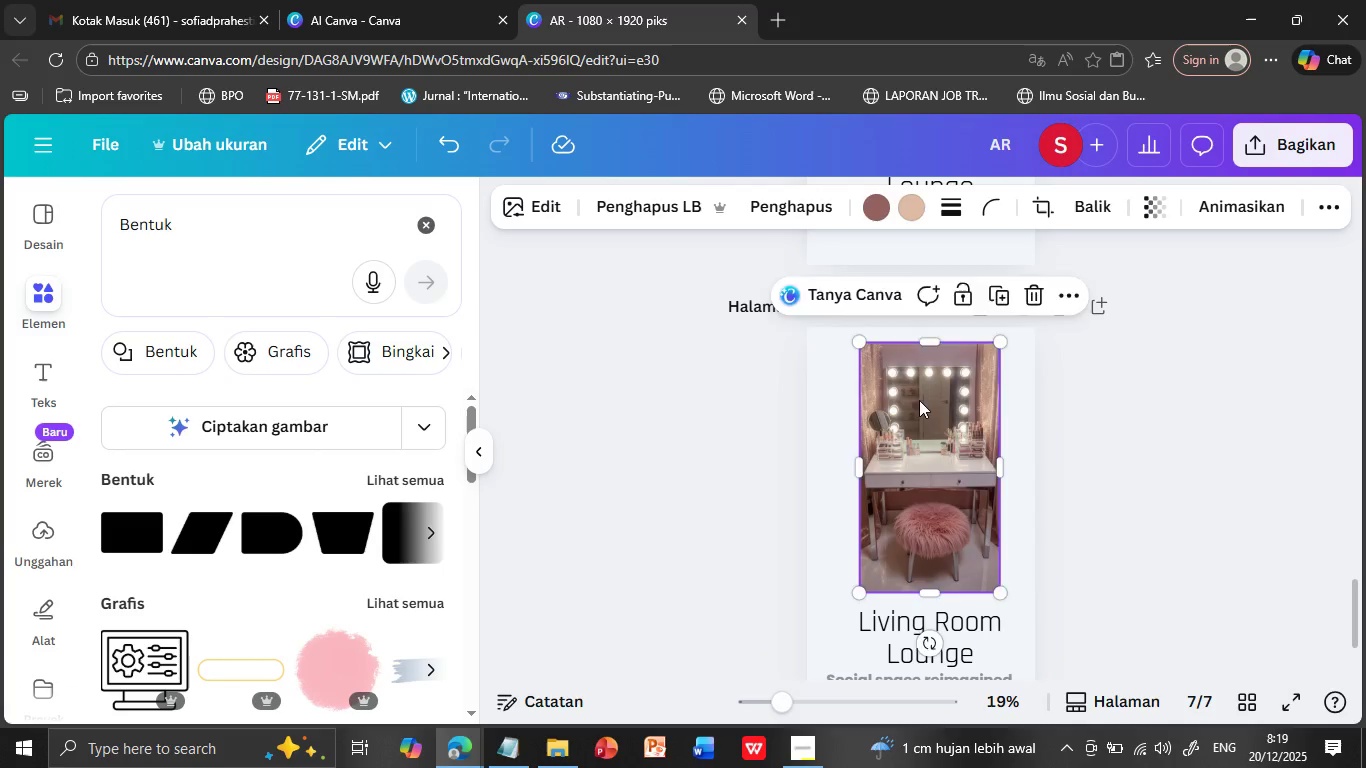 
left_click_drag(start_coordinate=[925, 401], to_coordinate=[916, 401])
 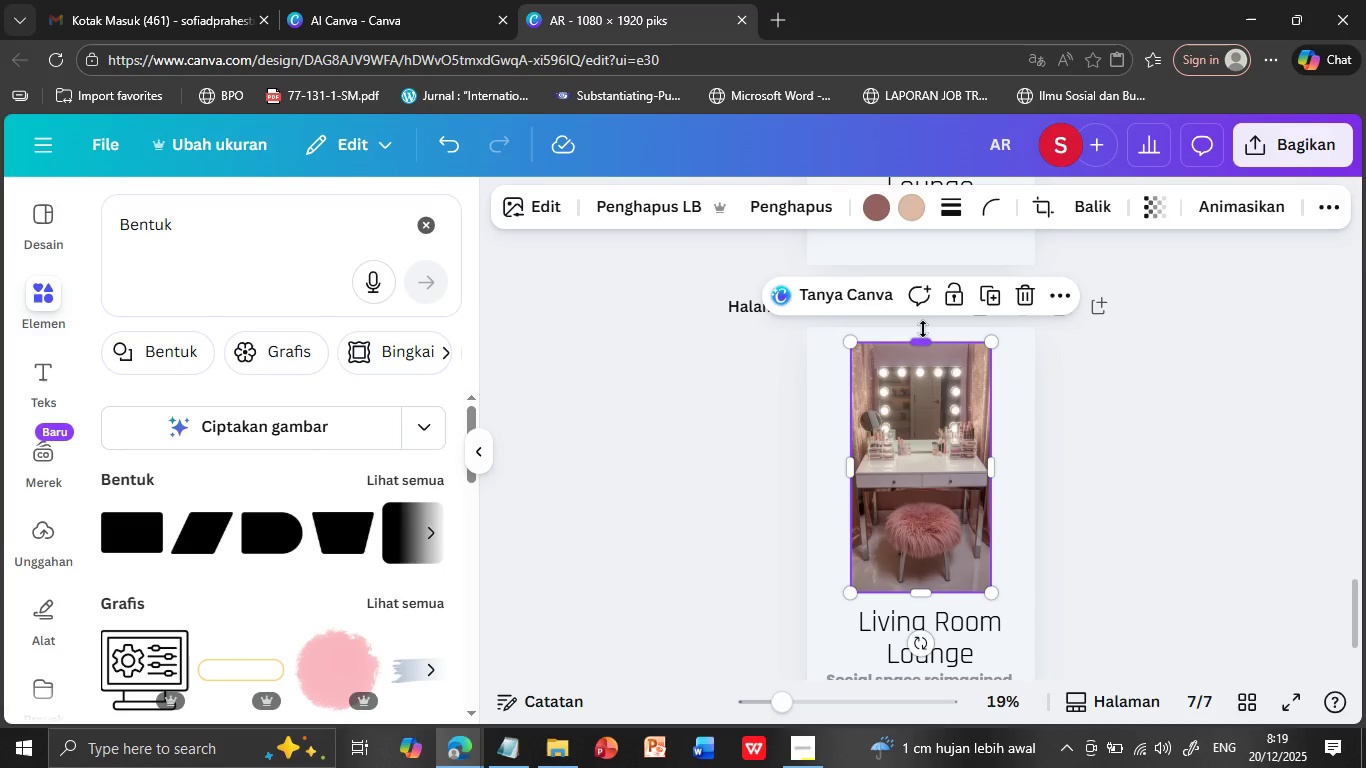 
left_click_drag(start_coordinate=[923, 340], to_coordinate=[923, 327])
 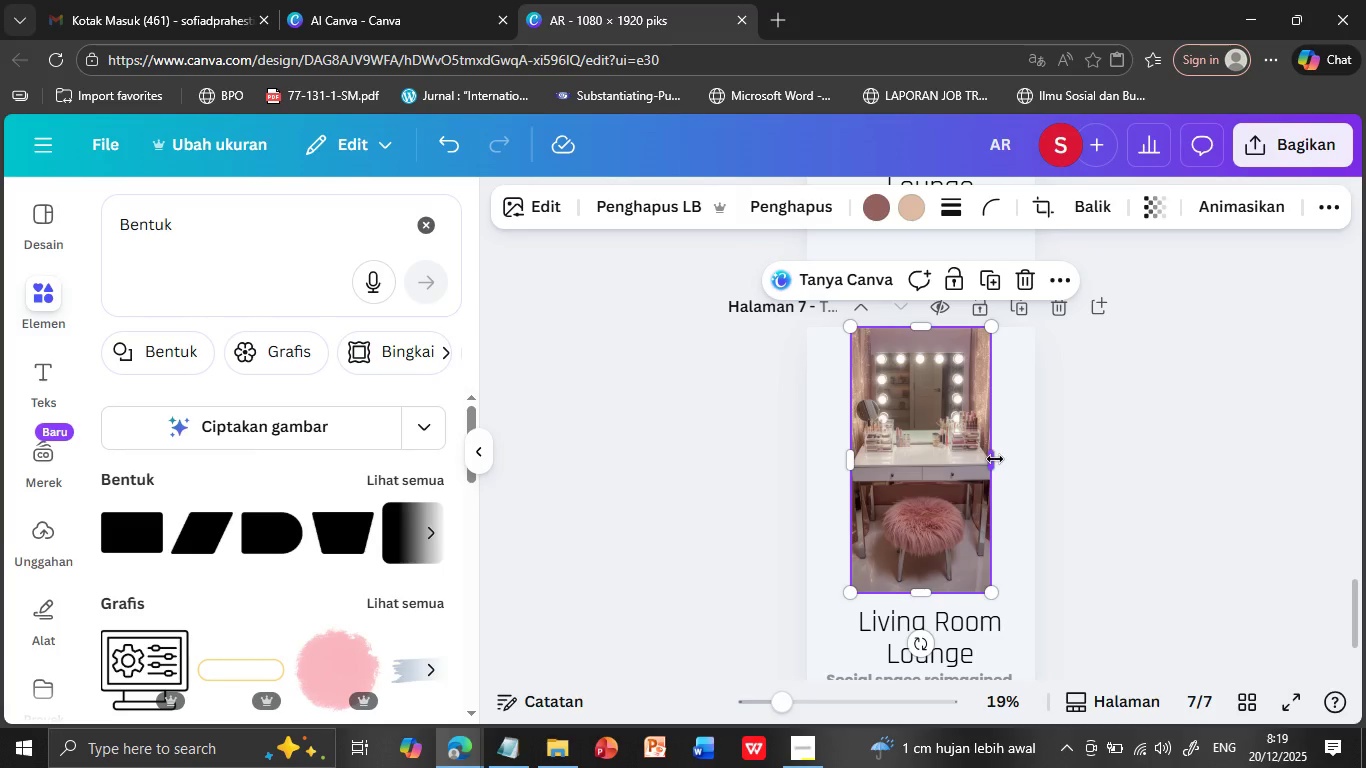 
left_click_drag(start_coordinate=[995, 459], to_coordinate=[1036, 459])
 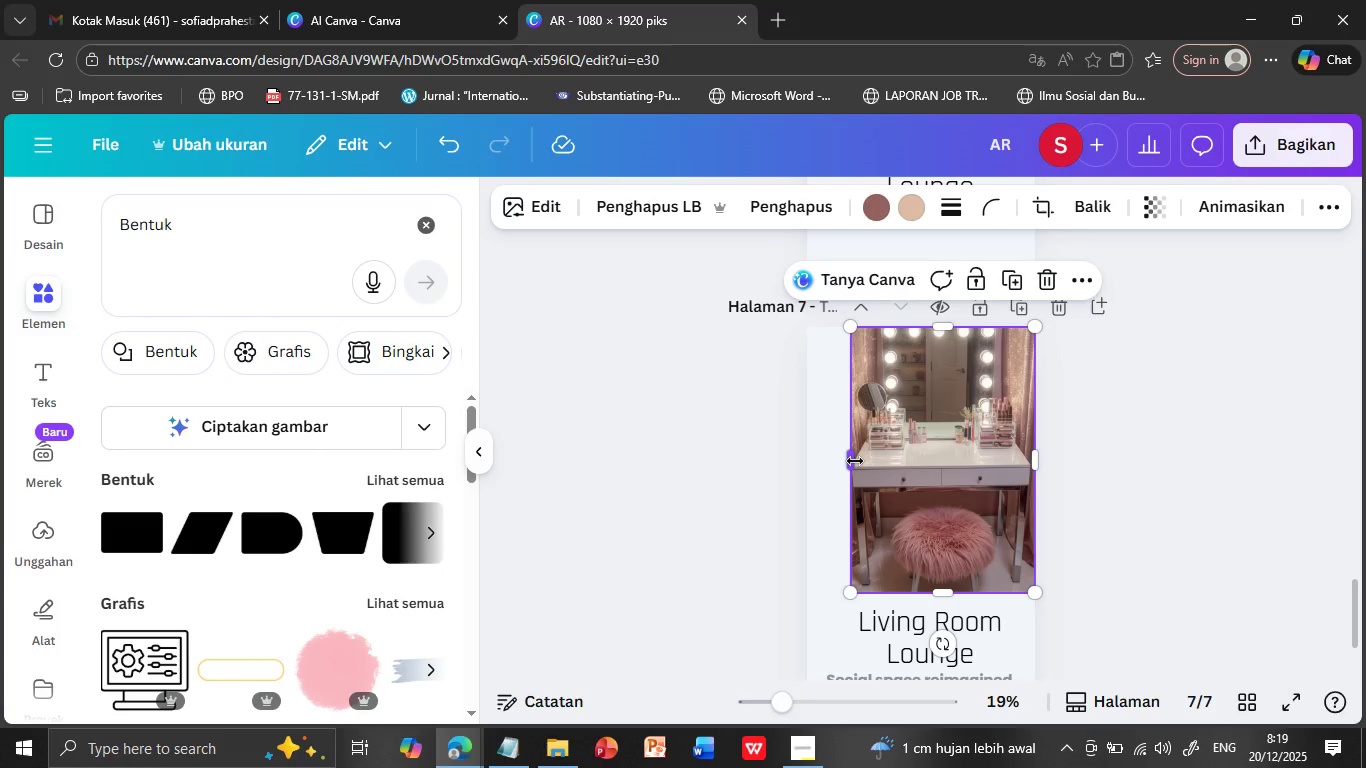 
left_click_drag(start_coordinate=[855, 461], to_coordinate=[808, 453])
 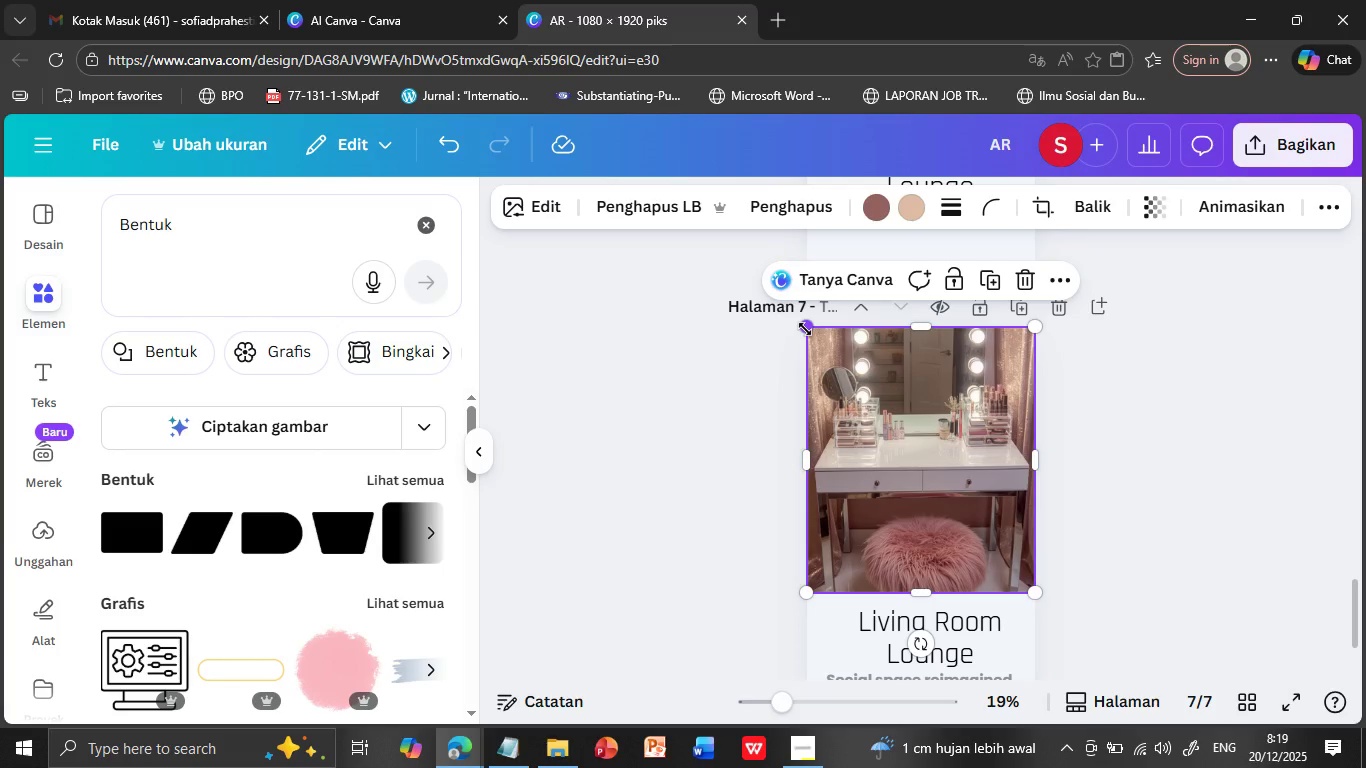 
left_click_drag(start_coordinate=[805, 329], to_coordinate=[824, 363])
 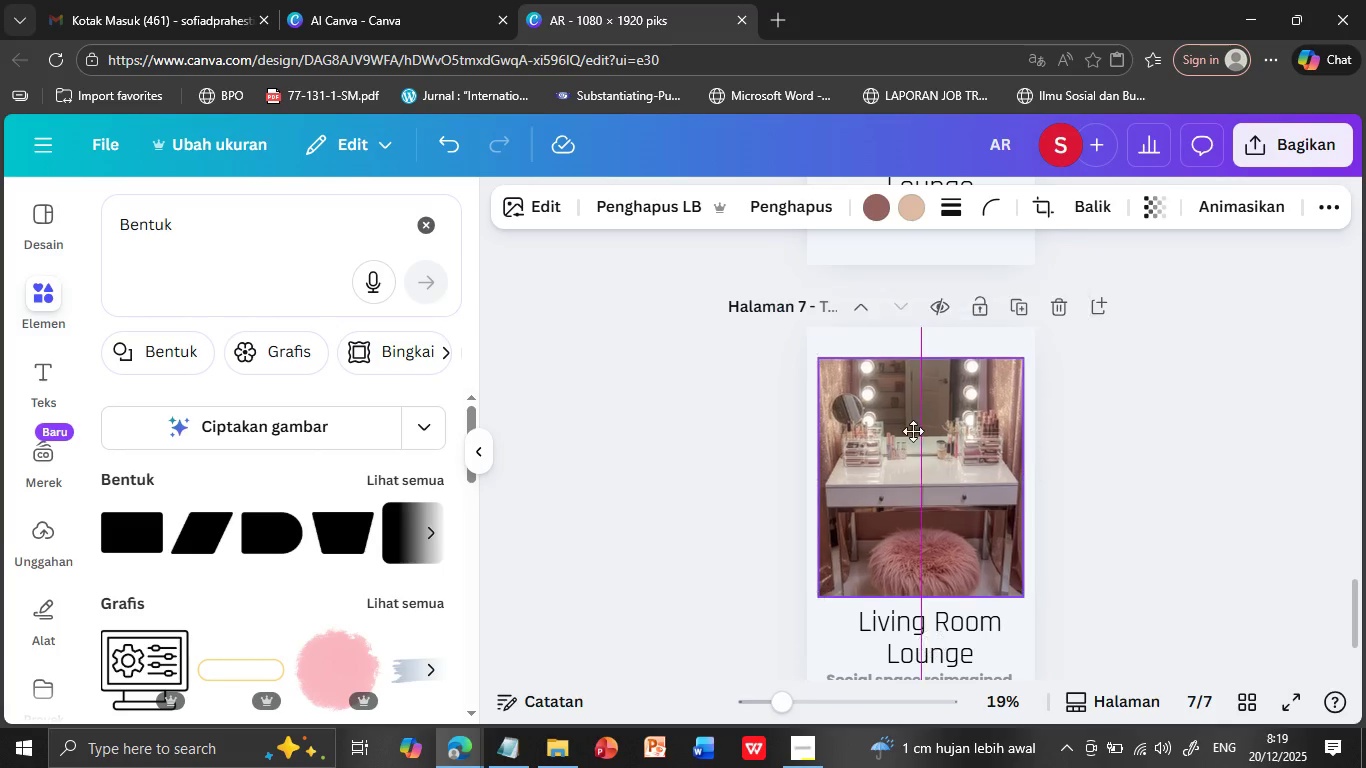 
left_click_drag(start_coordinate=[926, 426], to_coordinate=[907, 435])
 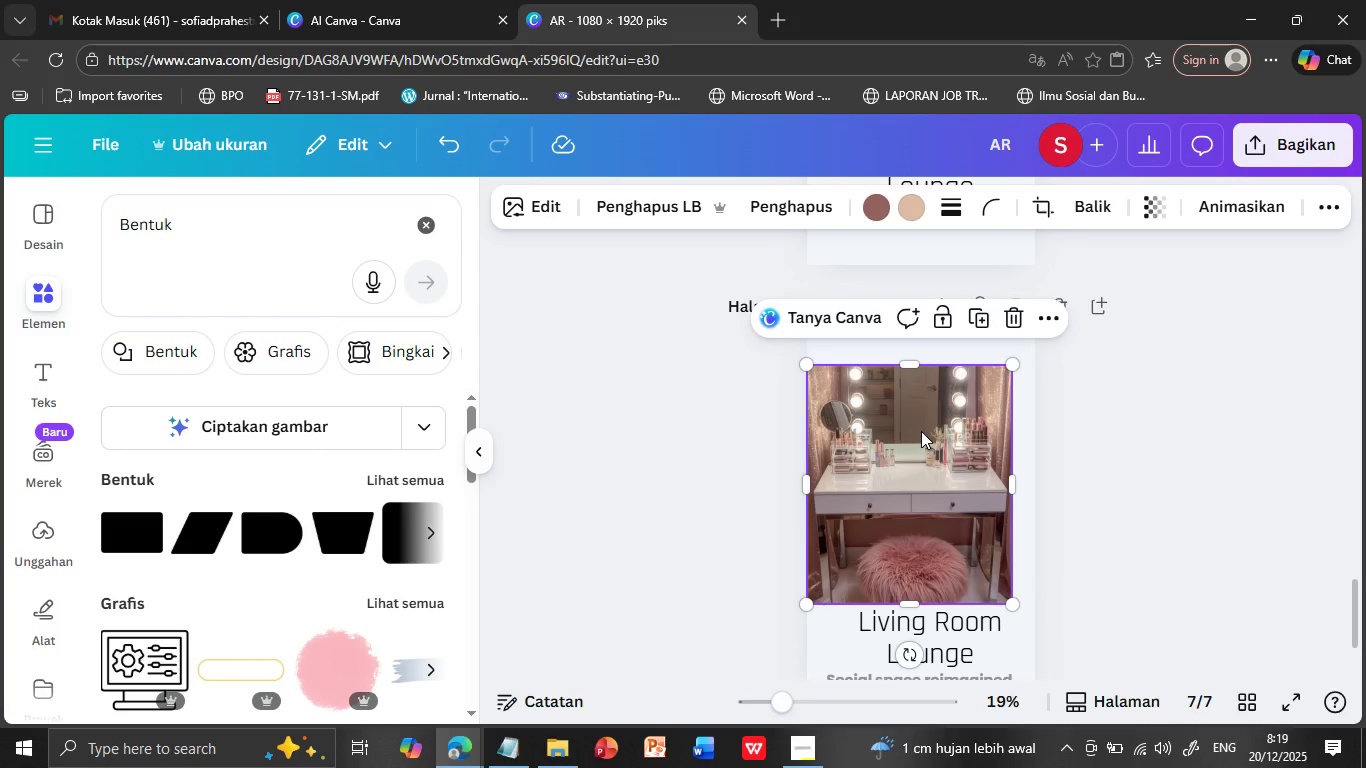 
left_click_drag(start_coordinate=[921, 430], to_coordinate=[926, 439])
 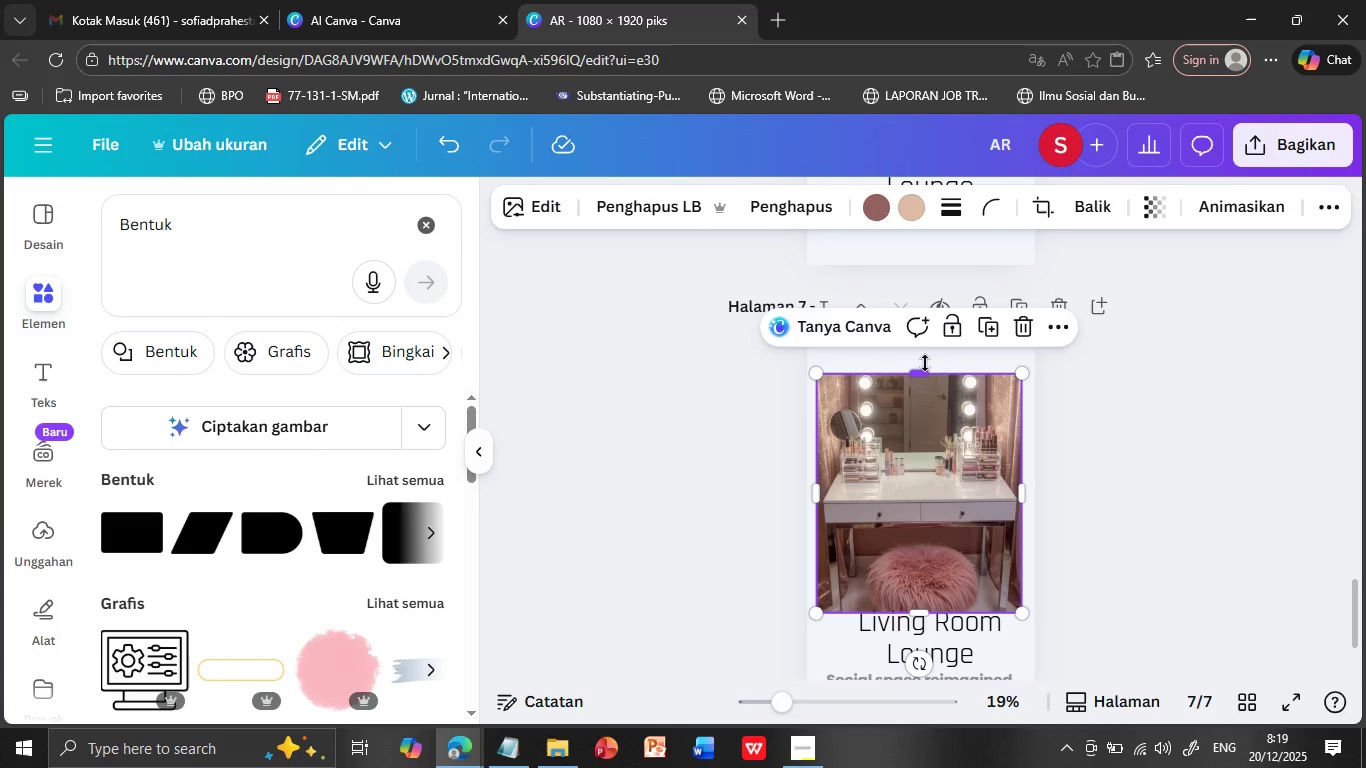 
left_click_drag(start_coordinate=[925, 375], to_coordinate=[928, 325])
 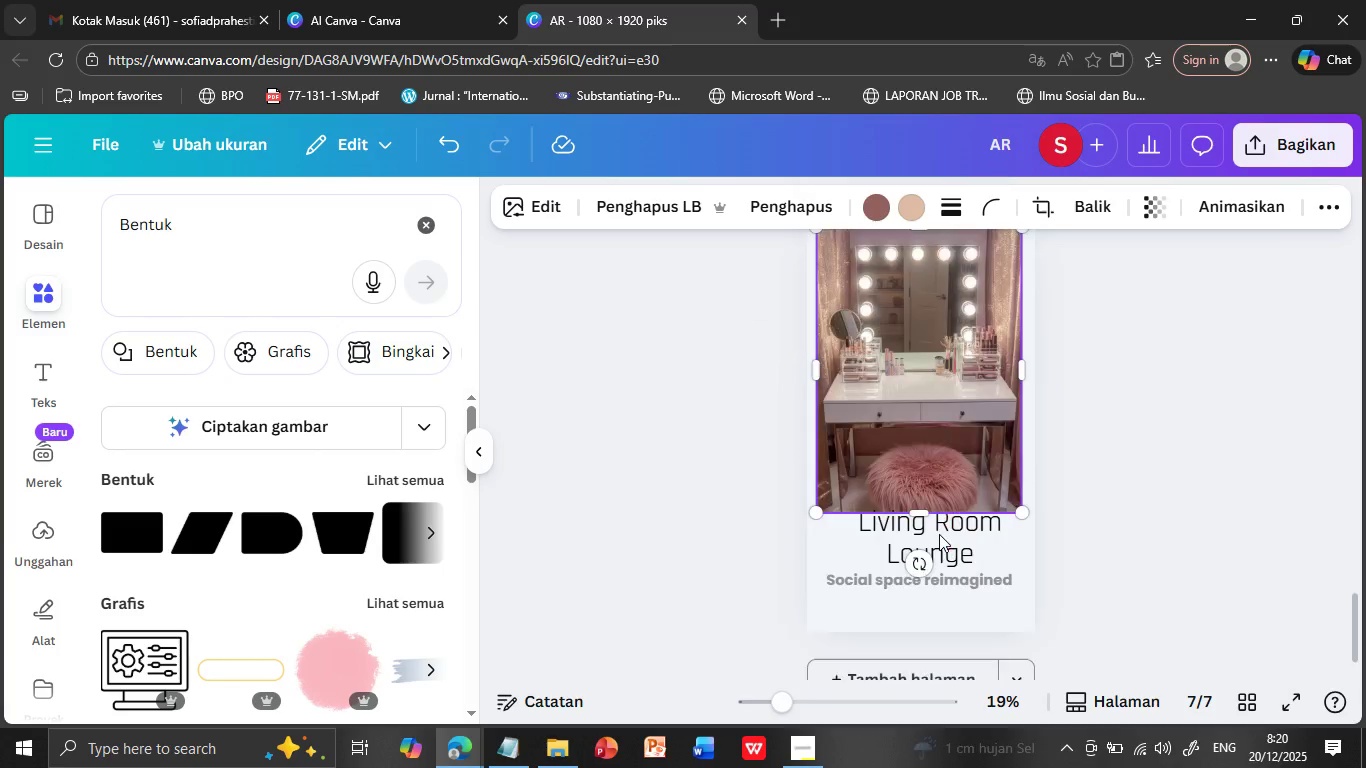 
scroll: coordinate [939, 534], scroll_direction: down, amount: 1.0
 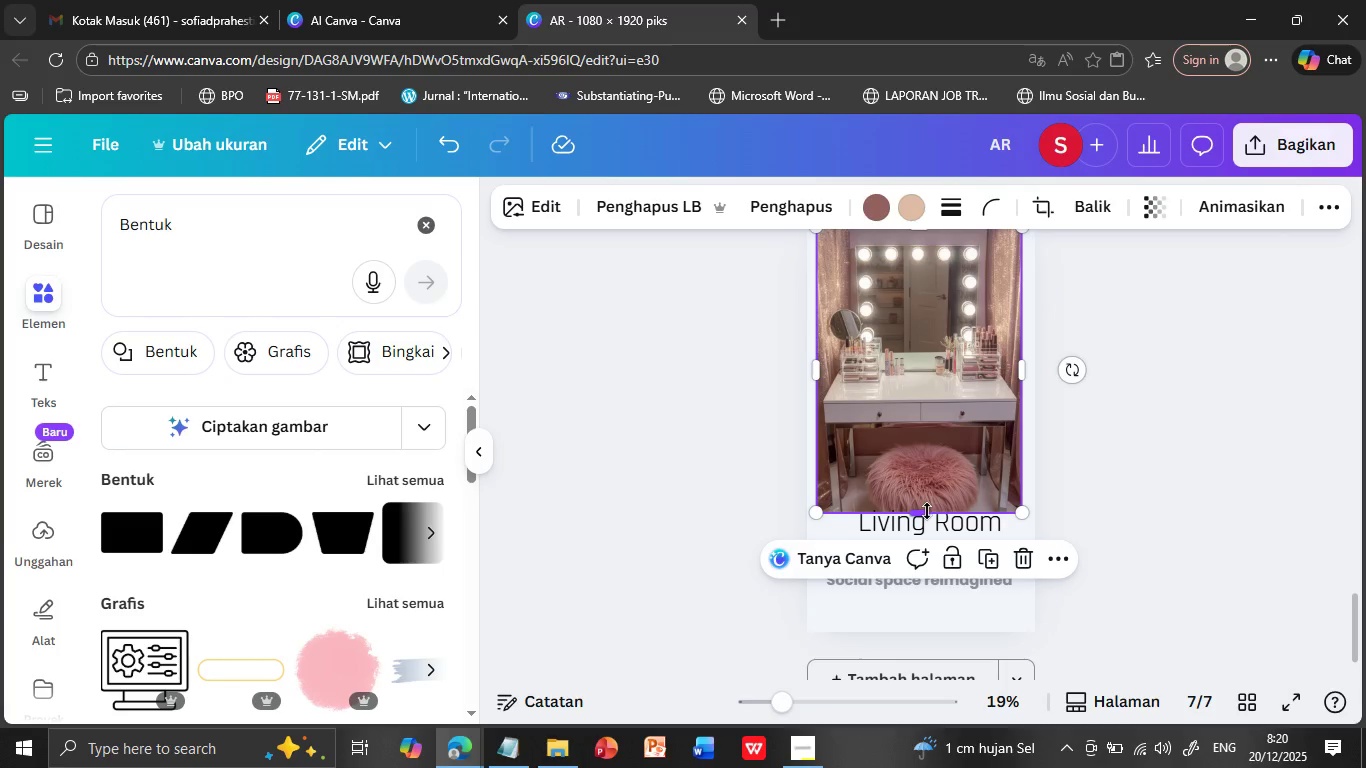 
left_click_drag(start_coordinate=[927, 511], to_coordinate=[913, 627])
 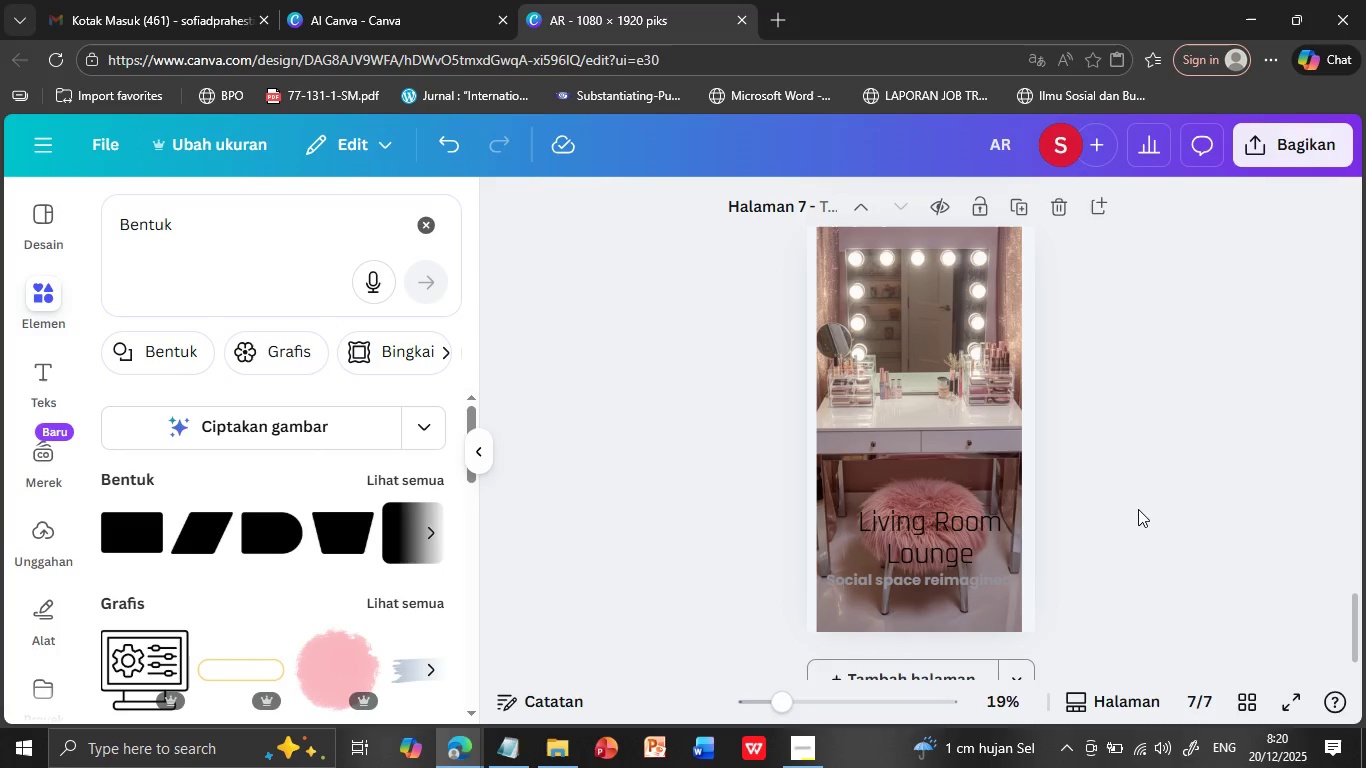 
left_click([1138, 509])
 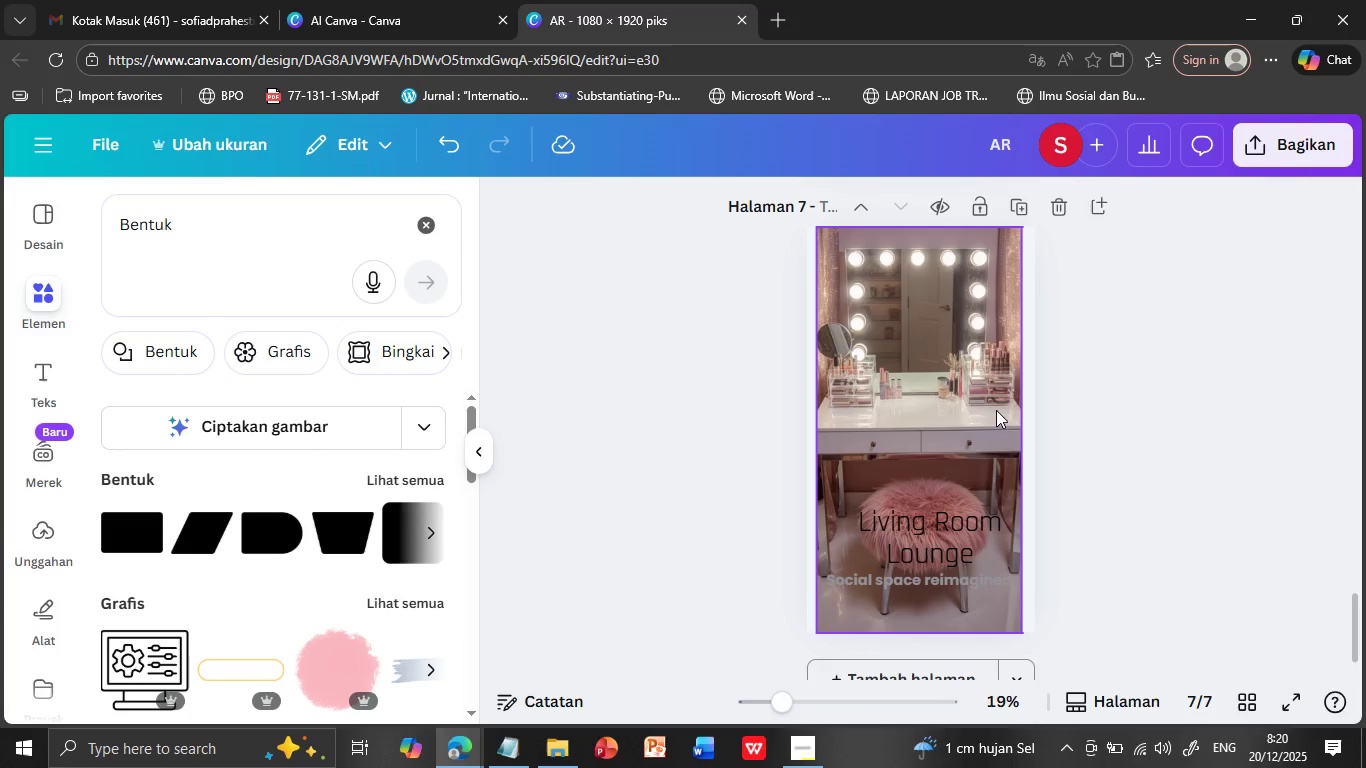 
left_click([996, 410])
 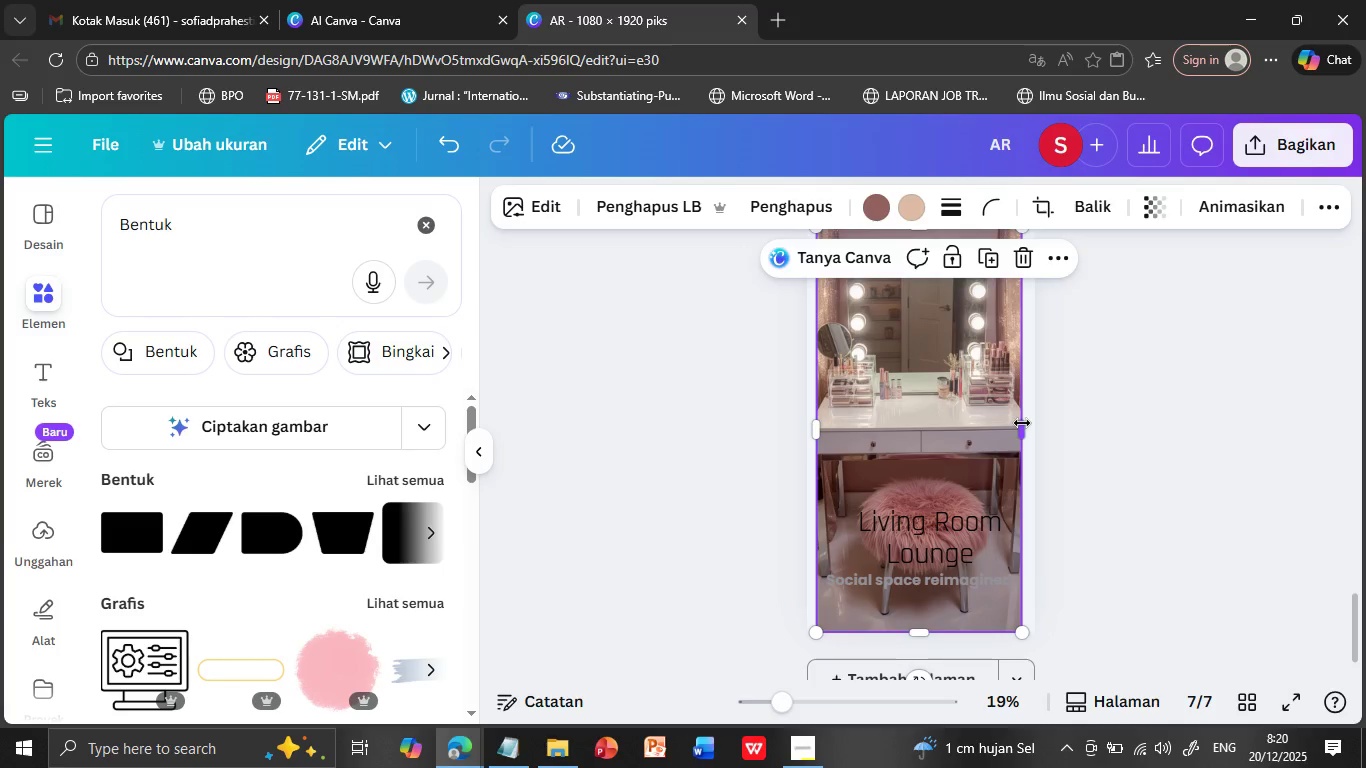 
left_click_drag(start_coordinate=[1022, 423], to_coordinate=[1040, 425])
 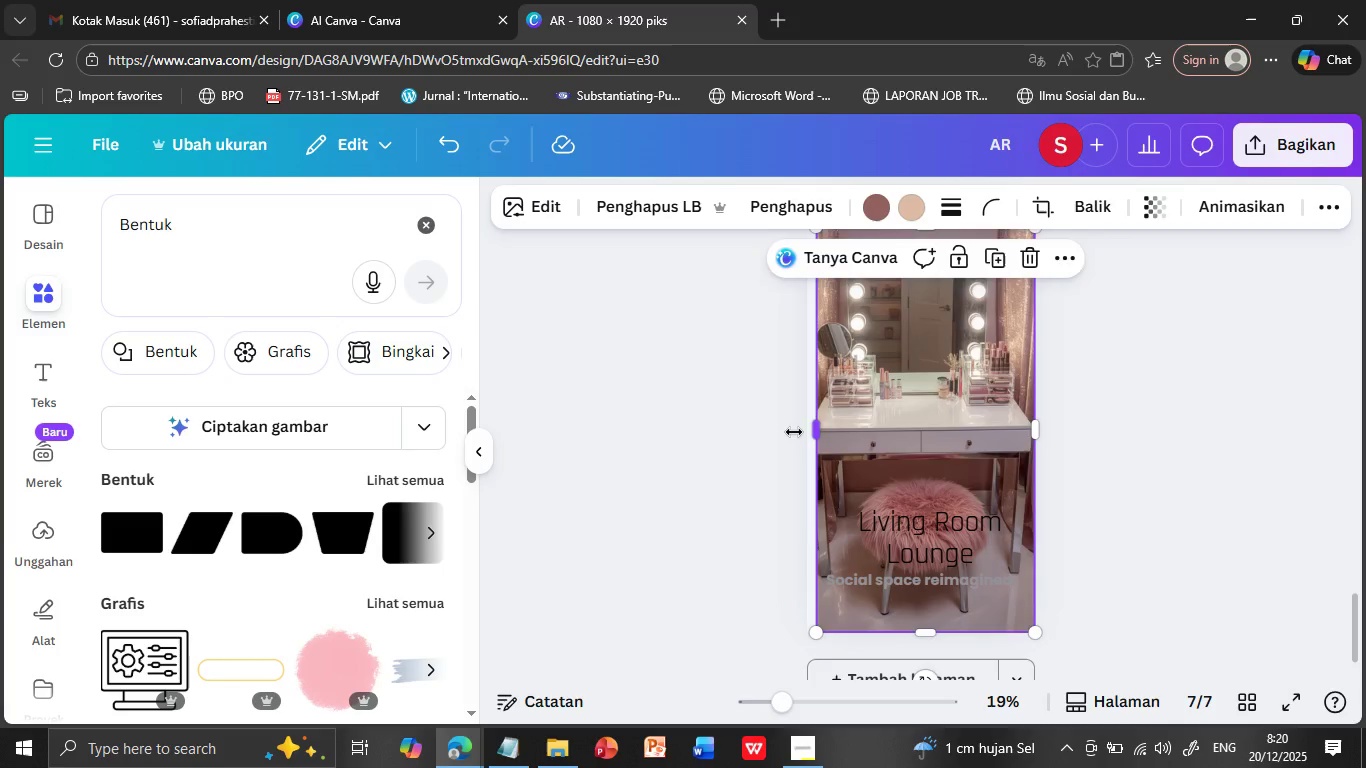 
left_click_drag(start_coordinate=[812, 428], to_coordinate=[809, 436])
 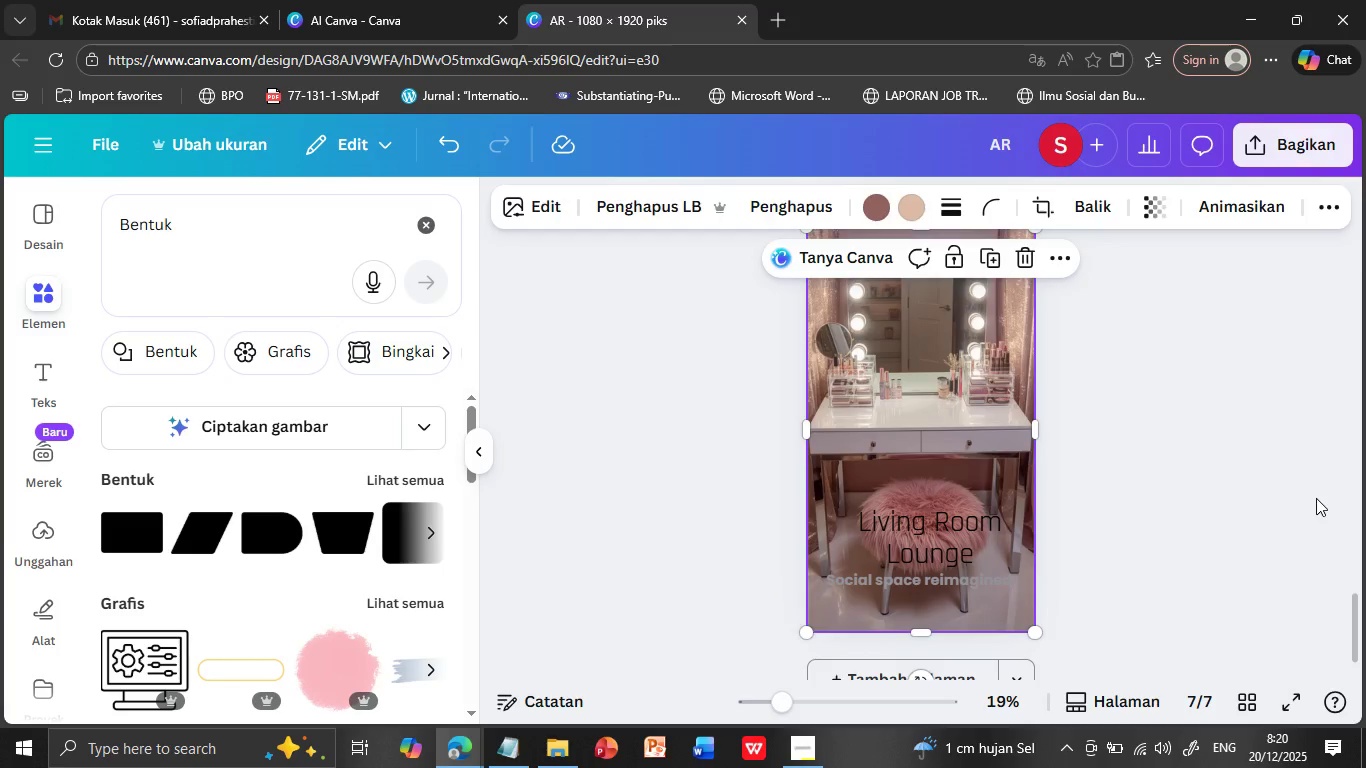 
left_click([1316, 498])
 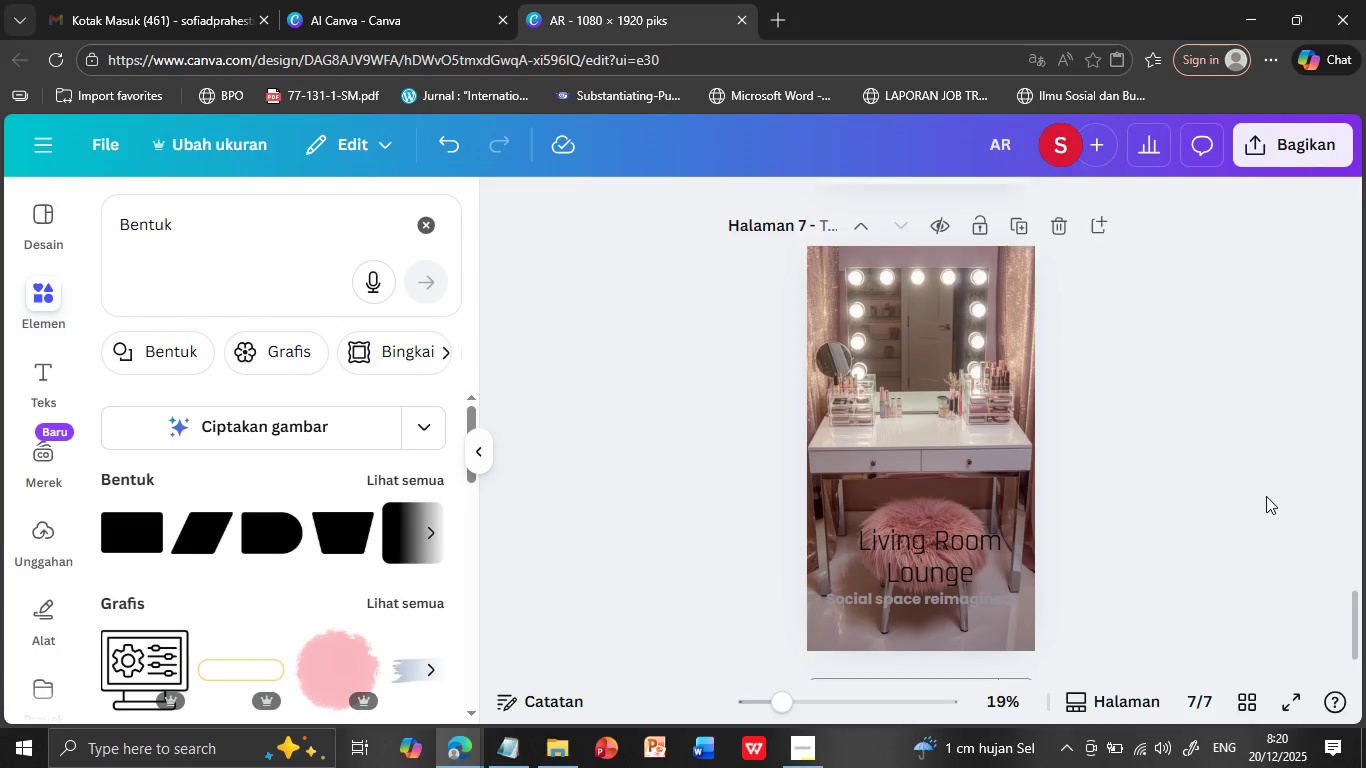 
scroll: coordinate [1266, 496], scroll_direction: up, amount: 1.0
 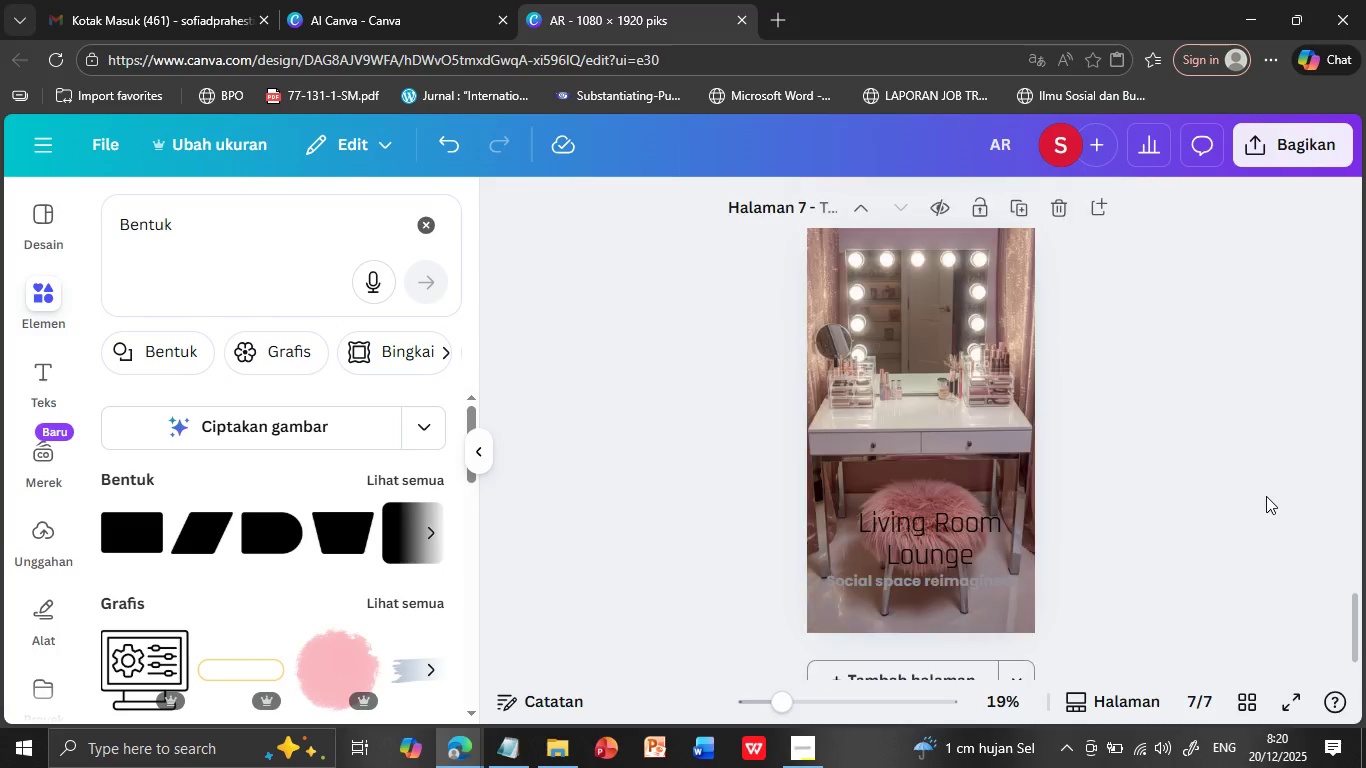 
scroll: coordinate [1266, 496], scroll_direction: down, amount: 1.0
 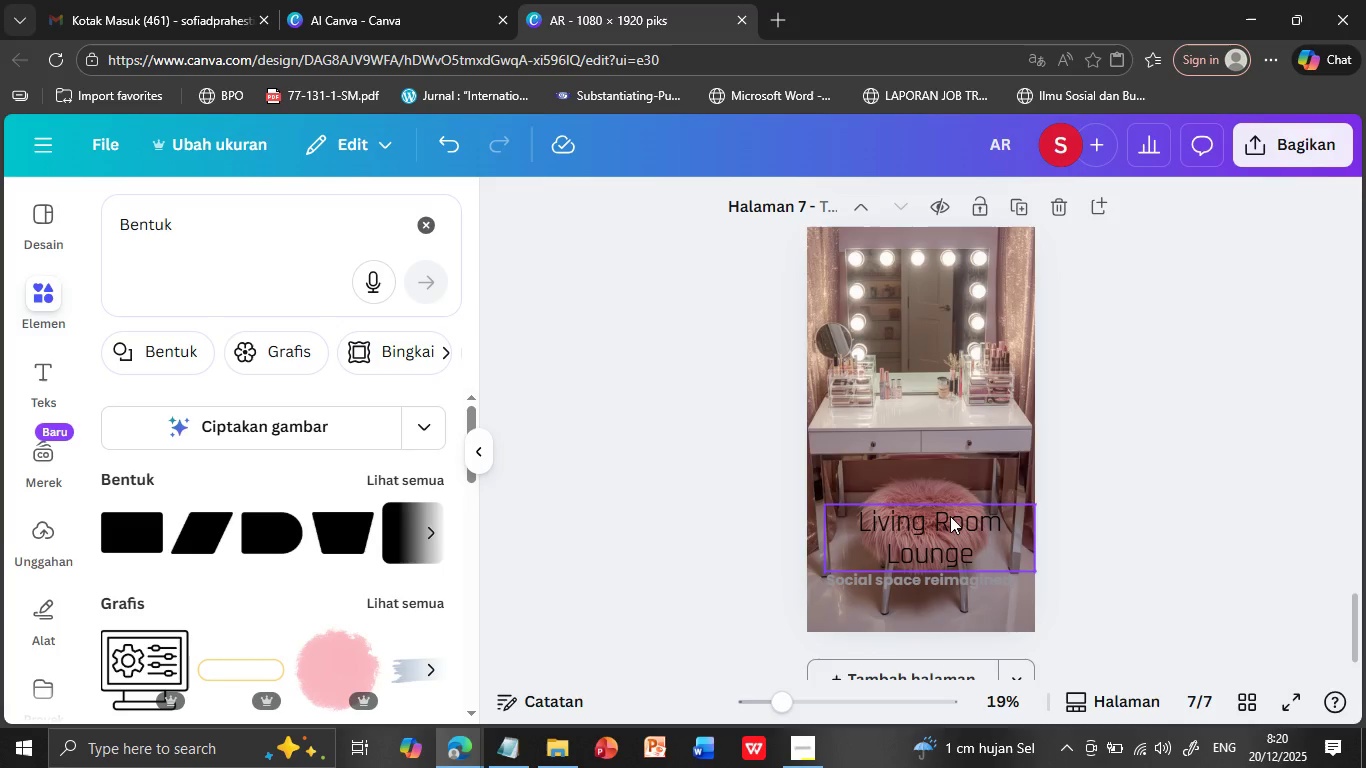 
left_click_drag(start_coordinate=[950, 516], to_coordinate=[942, 264])
 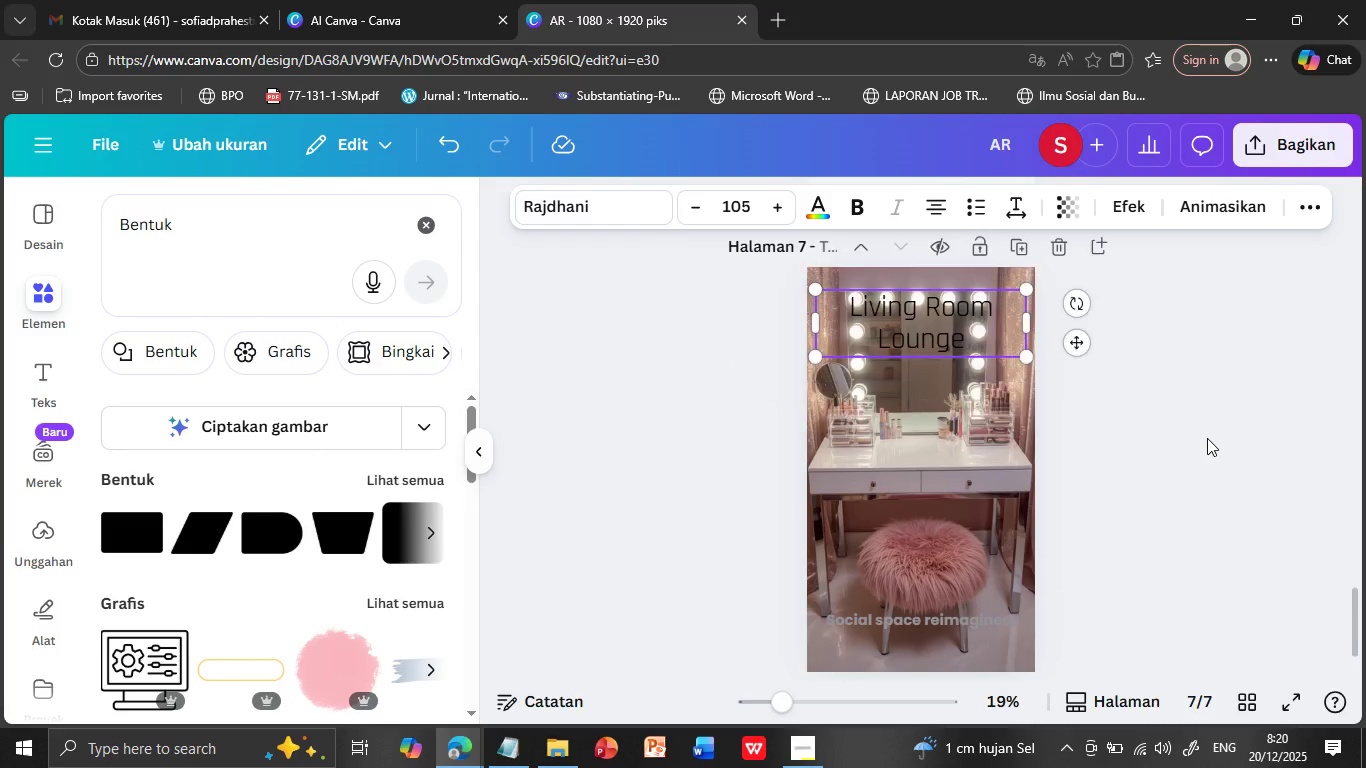 
scroll: coordinate [1207, 437], scroll_direction: up, amount: 1.0
 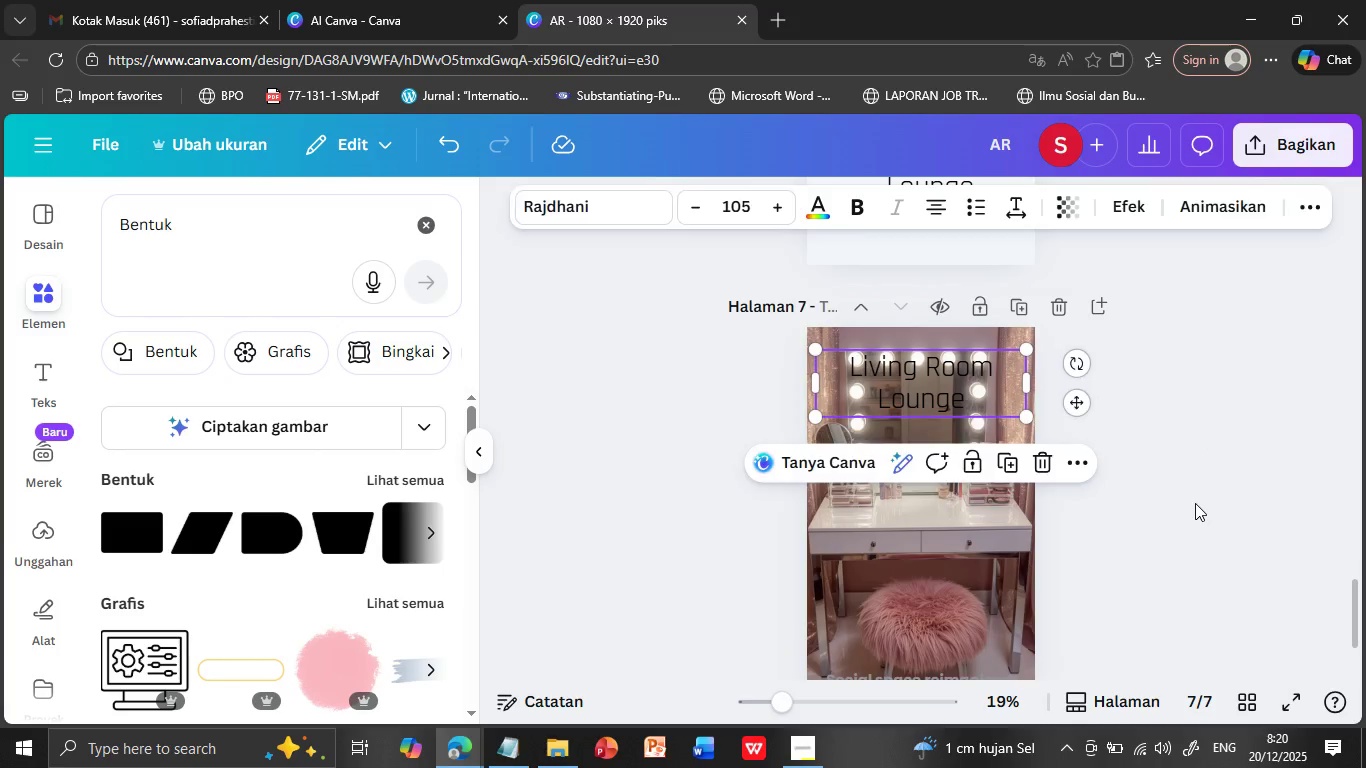 
left_click([1195, 503])
 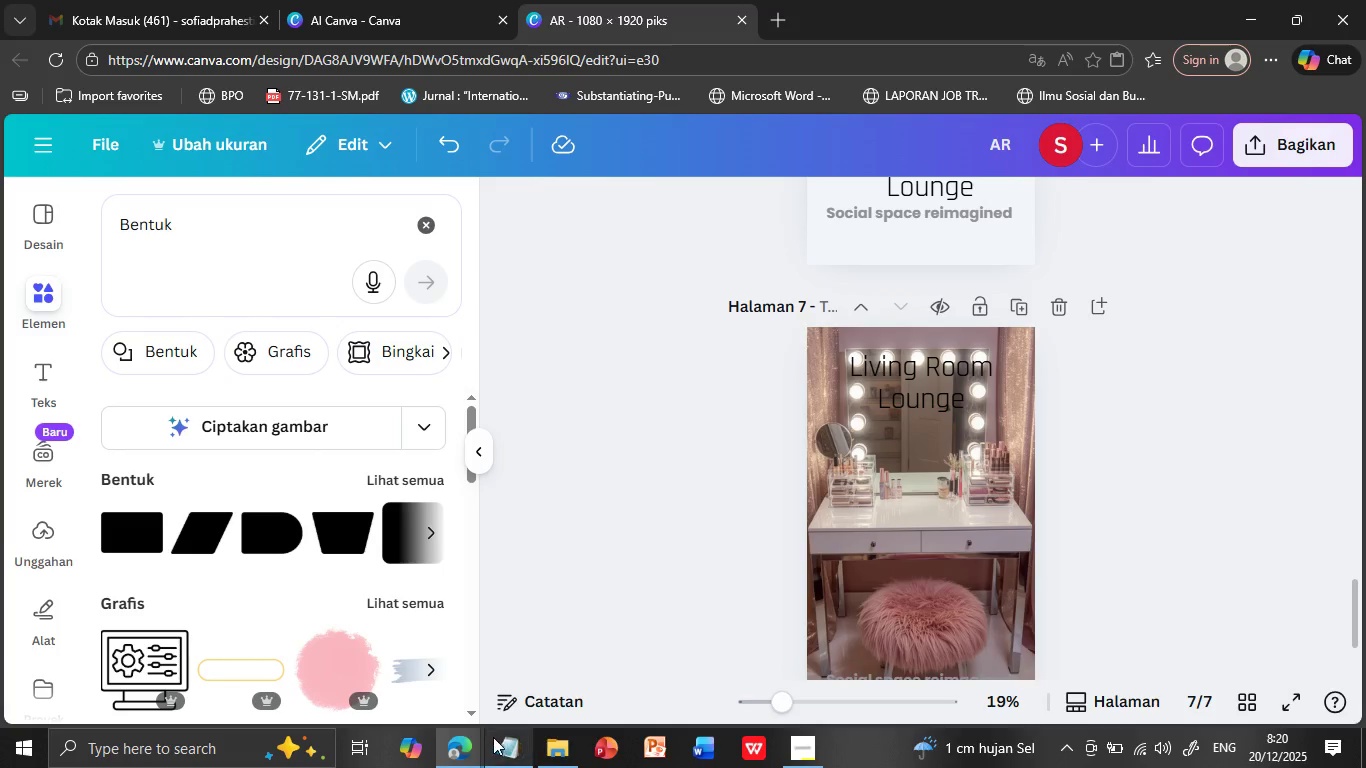 
left_click([493, 737])
 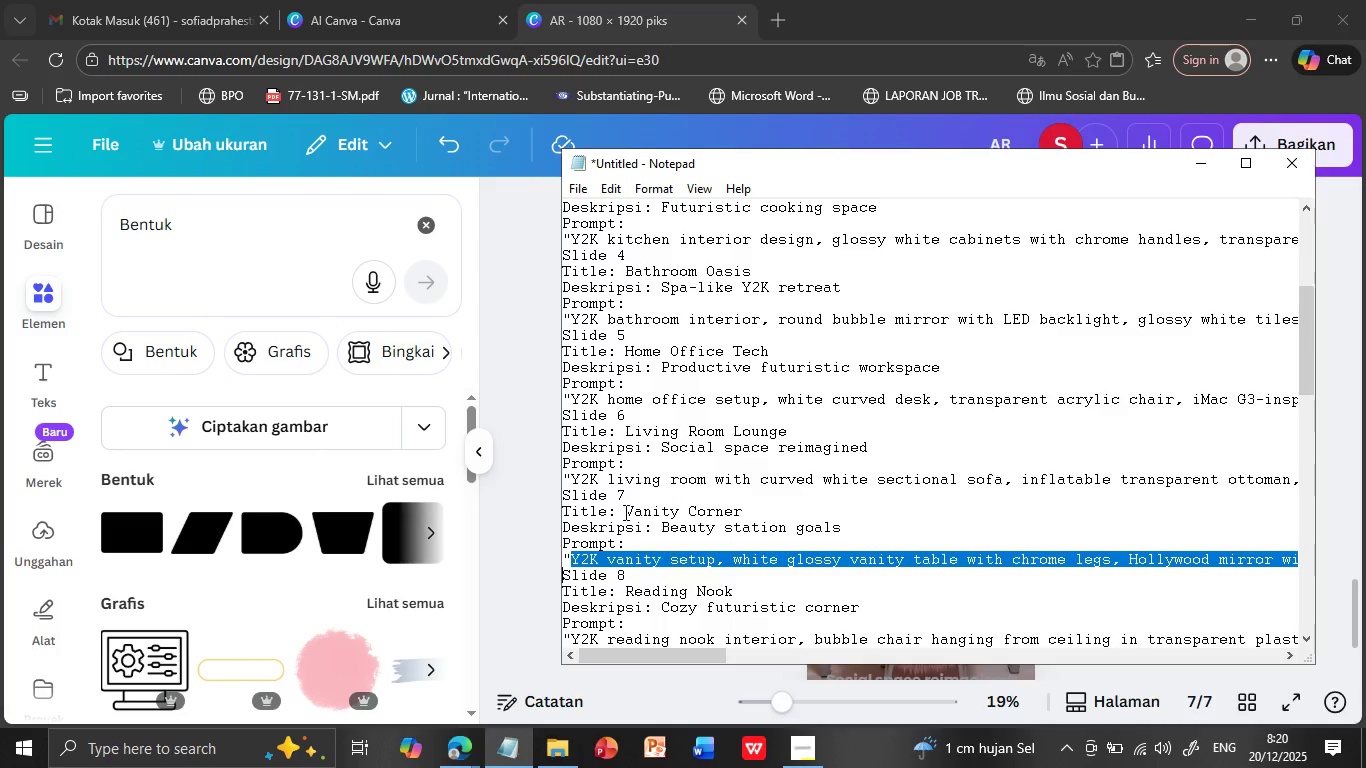 
left_click_drag(start_coordinate=[624, 512], to_coordinate=[759, 510])
 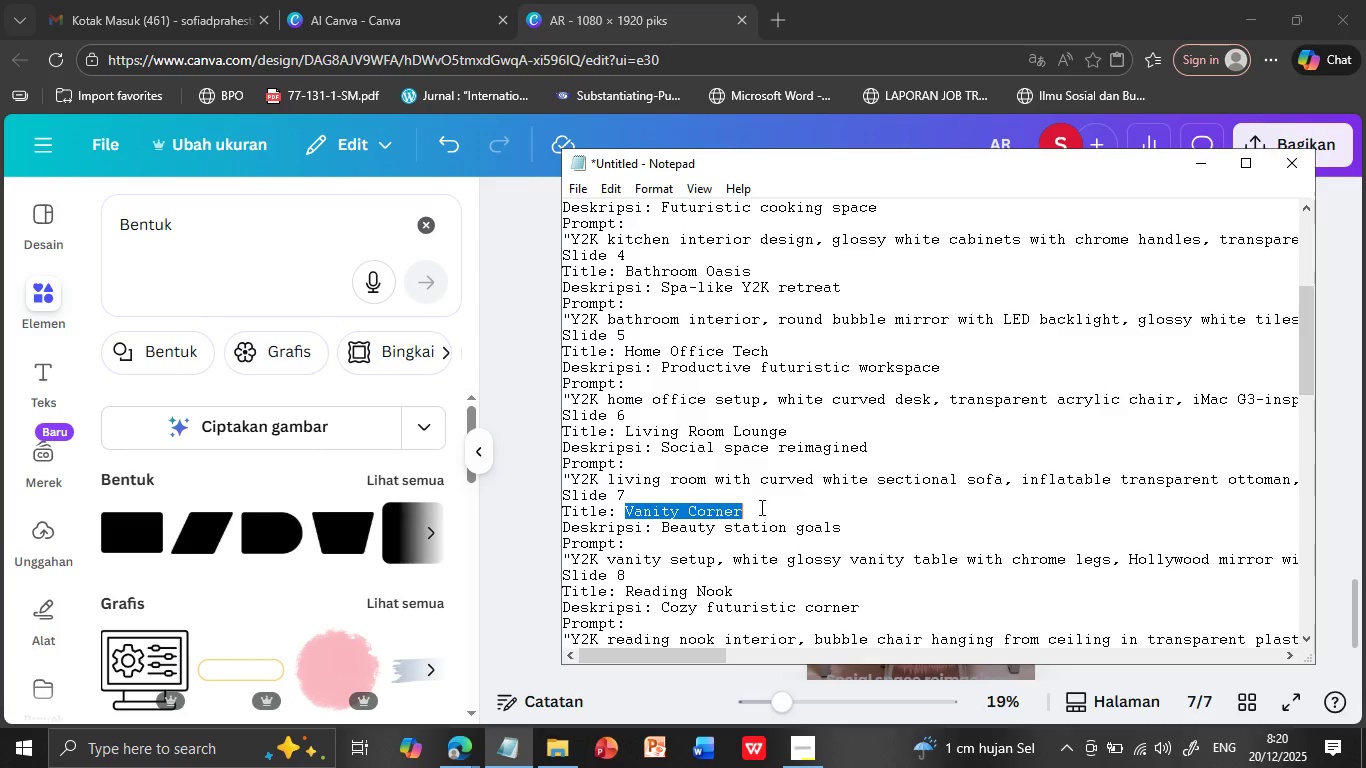 
key(Control+C)
 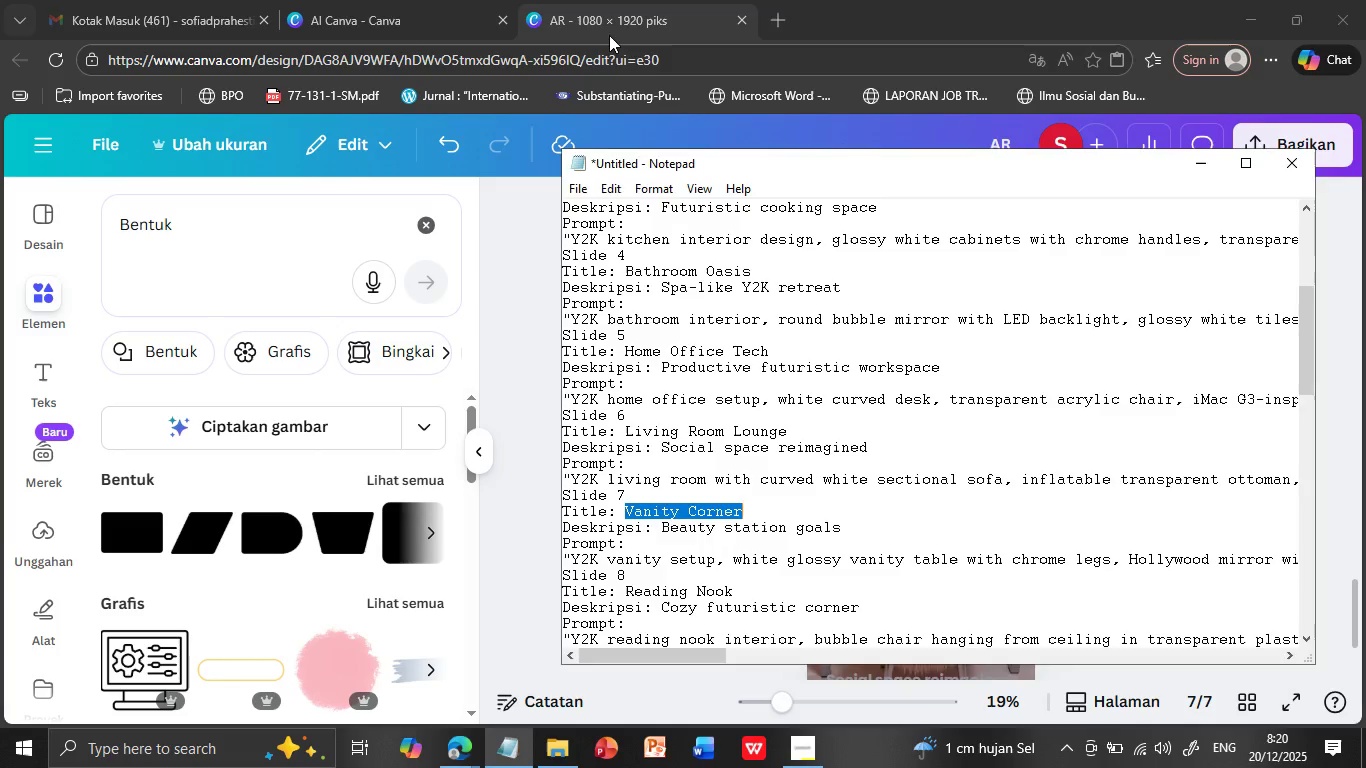 
left_click([609, 35])
 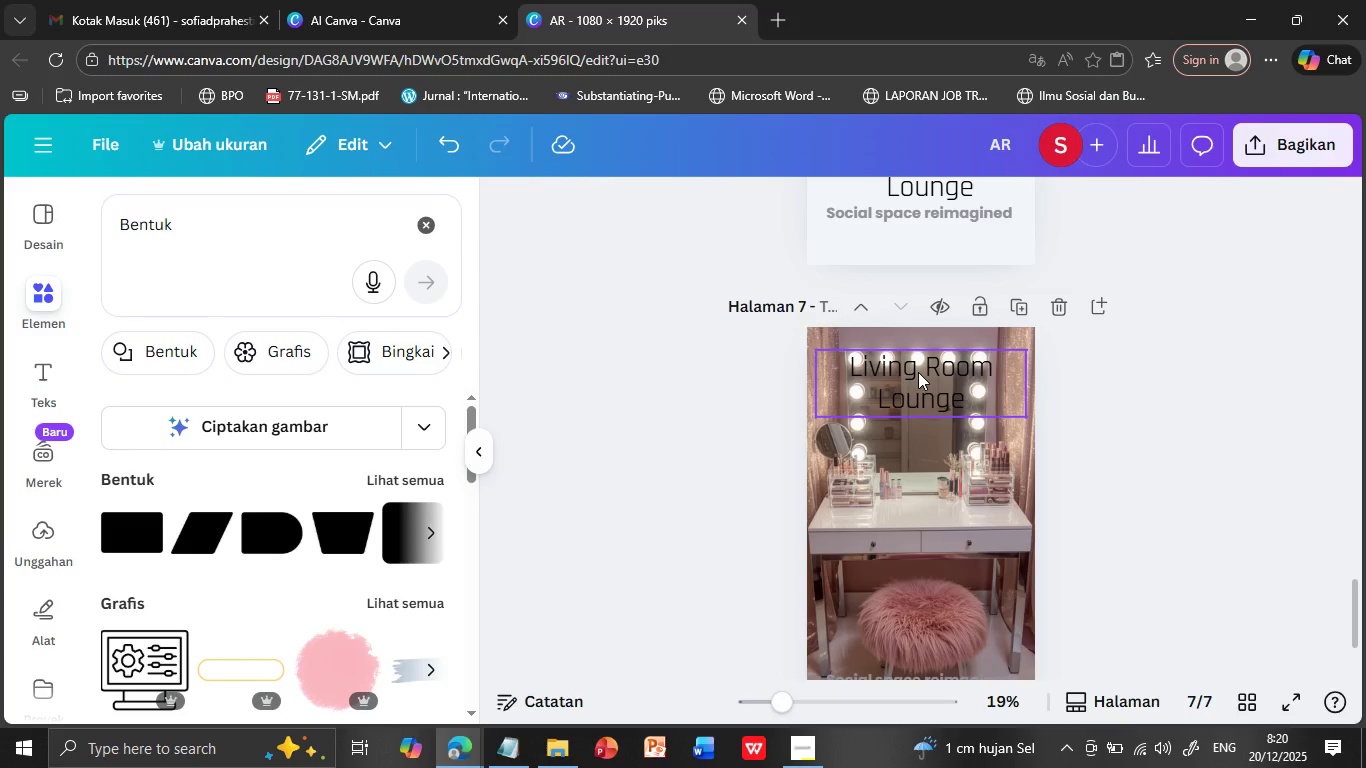 
double_click([918, 372])
 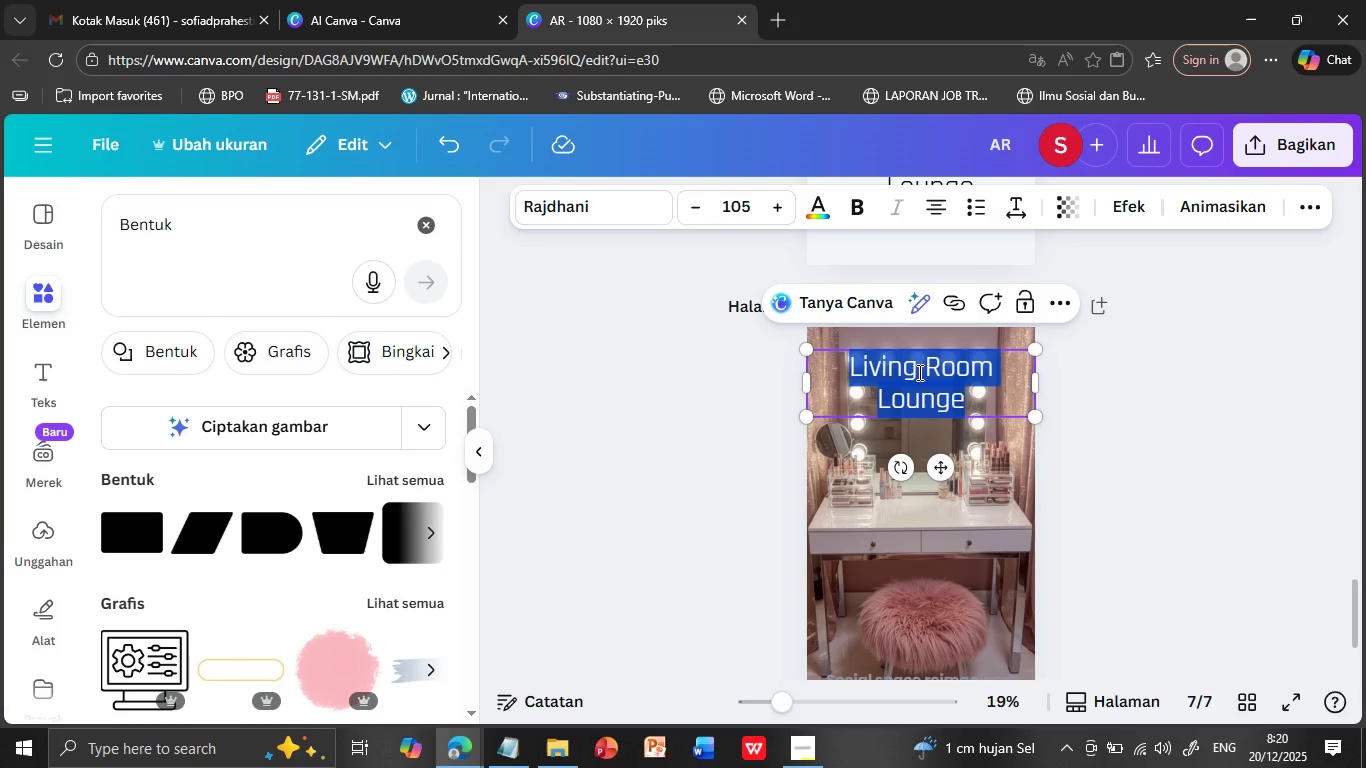 
triple_click([918, 372])
 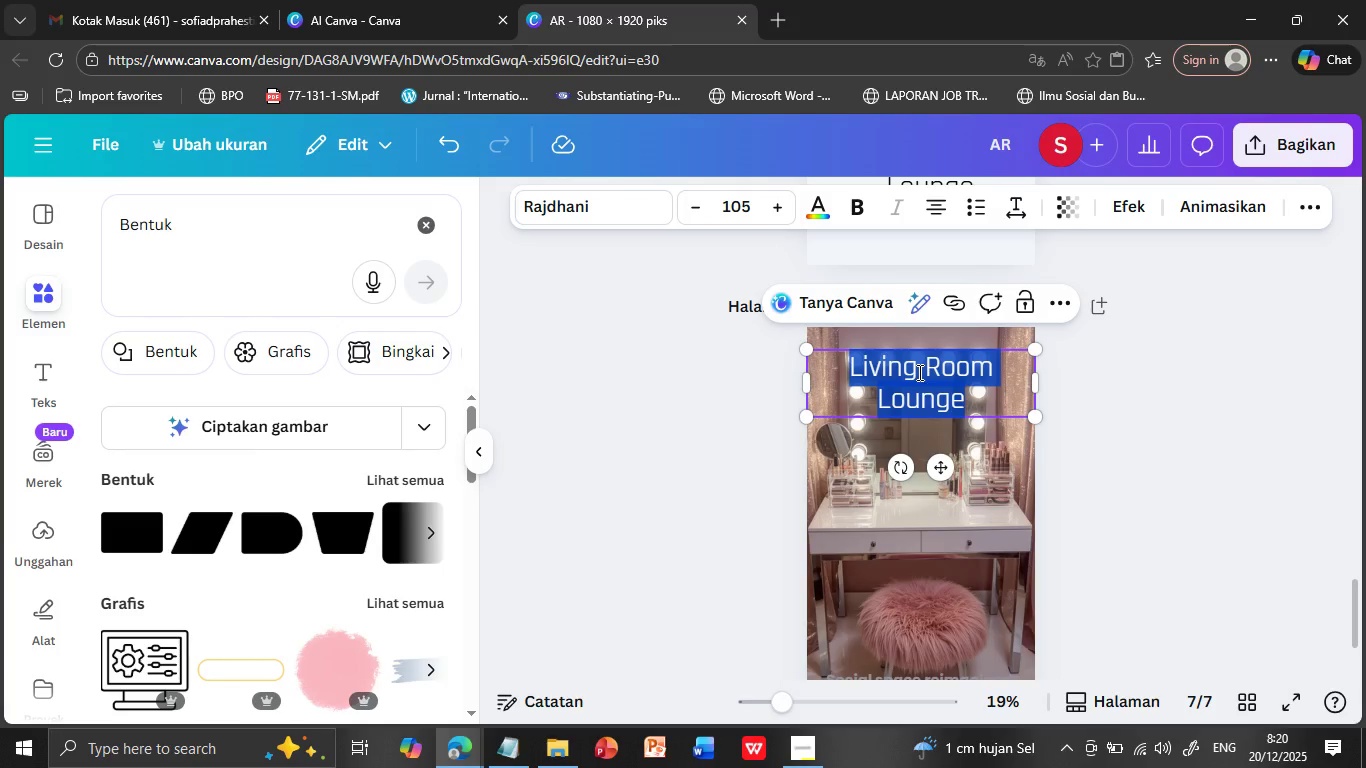 
key(Control+V)
 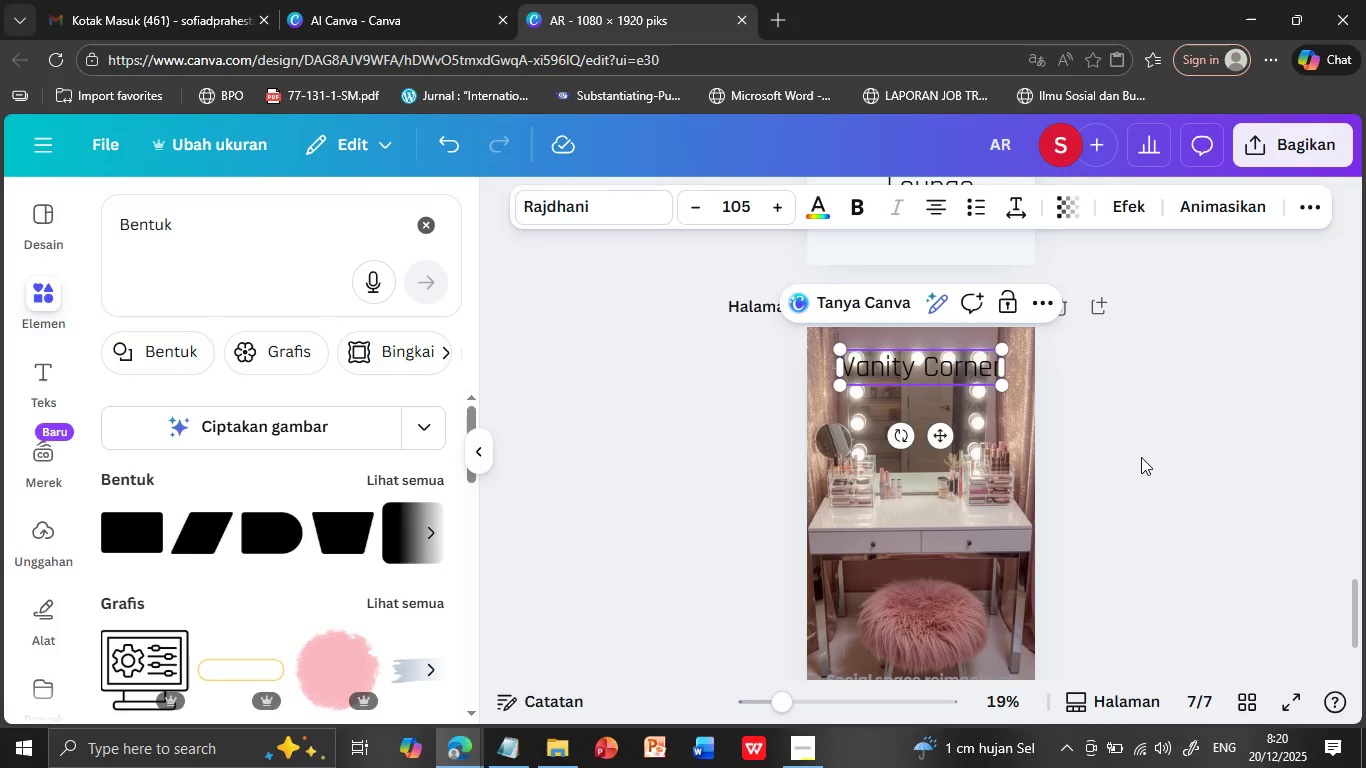 
left_click([1141, 457])
 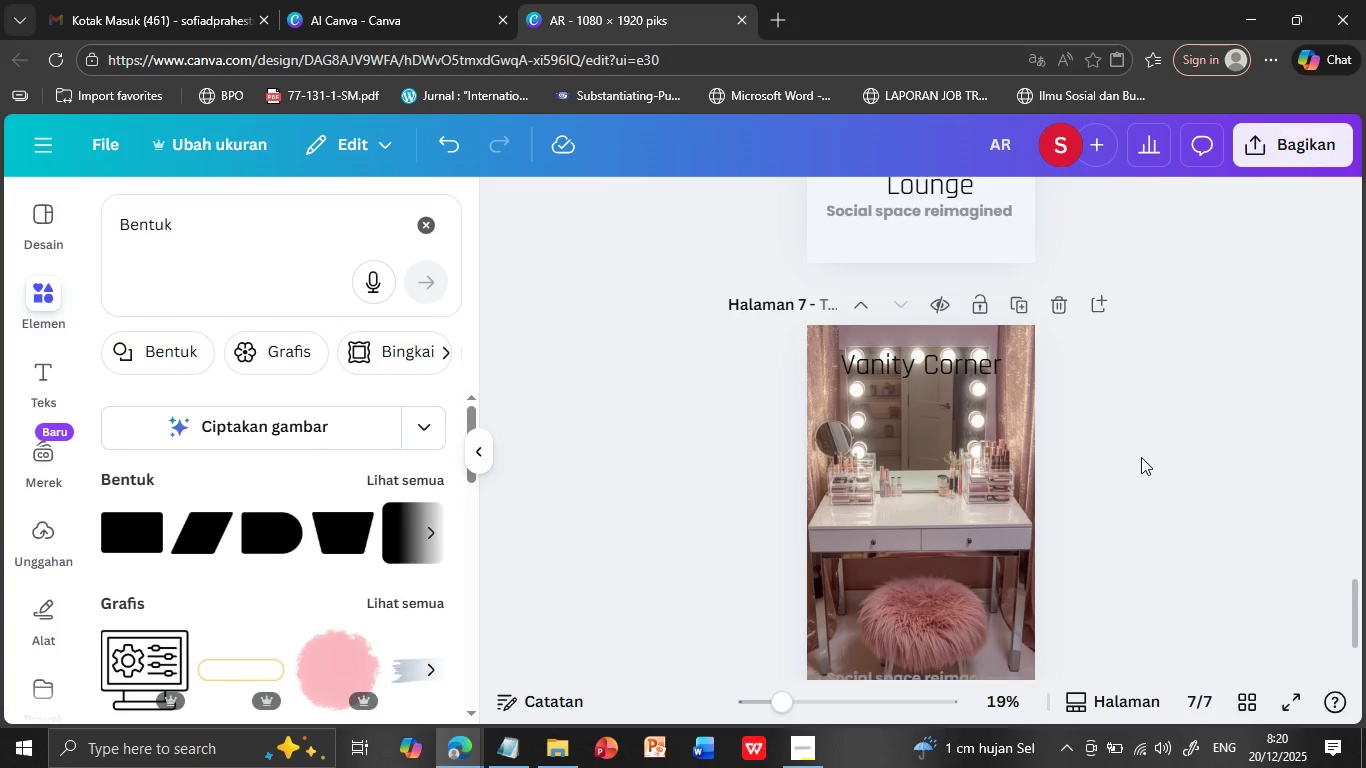 
scroll: coordinate [1141, 457], scroll_direction: down, amount: 1.0
 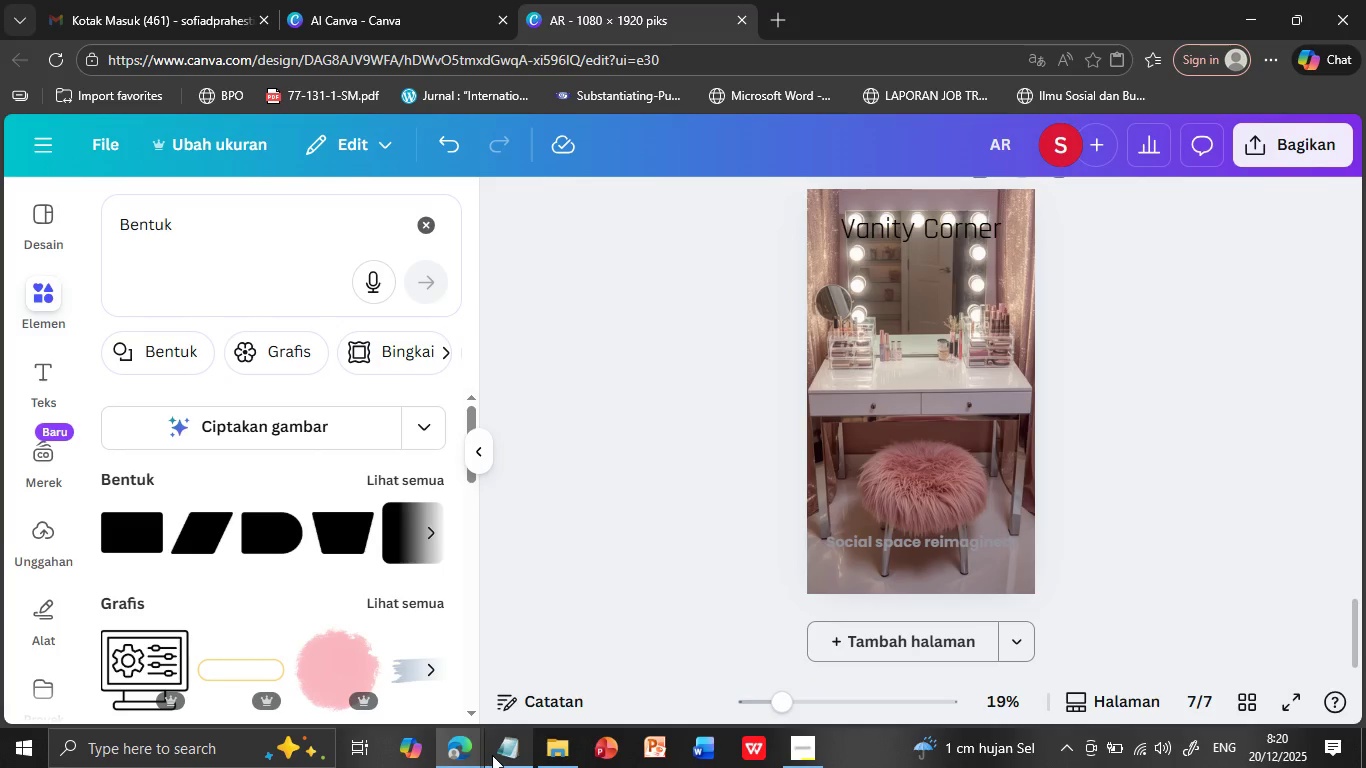 
left_click([492, 755])
 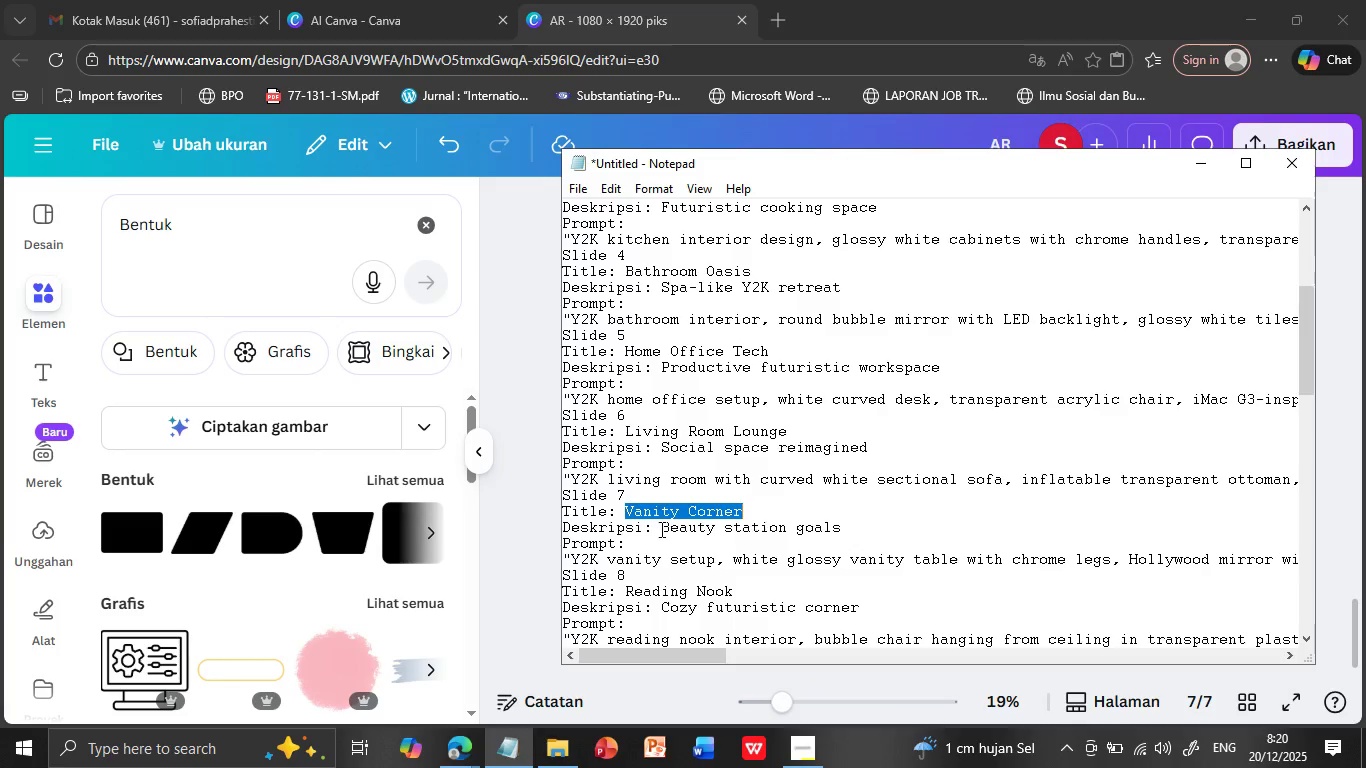 
left_click_drag(start_coordinate=[660, 529], to_coordinate=[908, 534])
 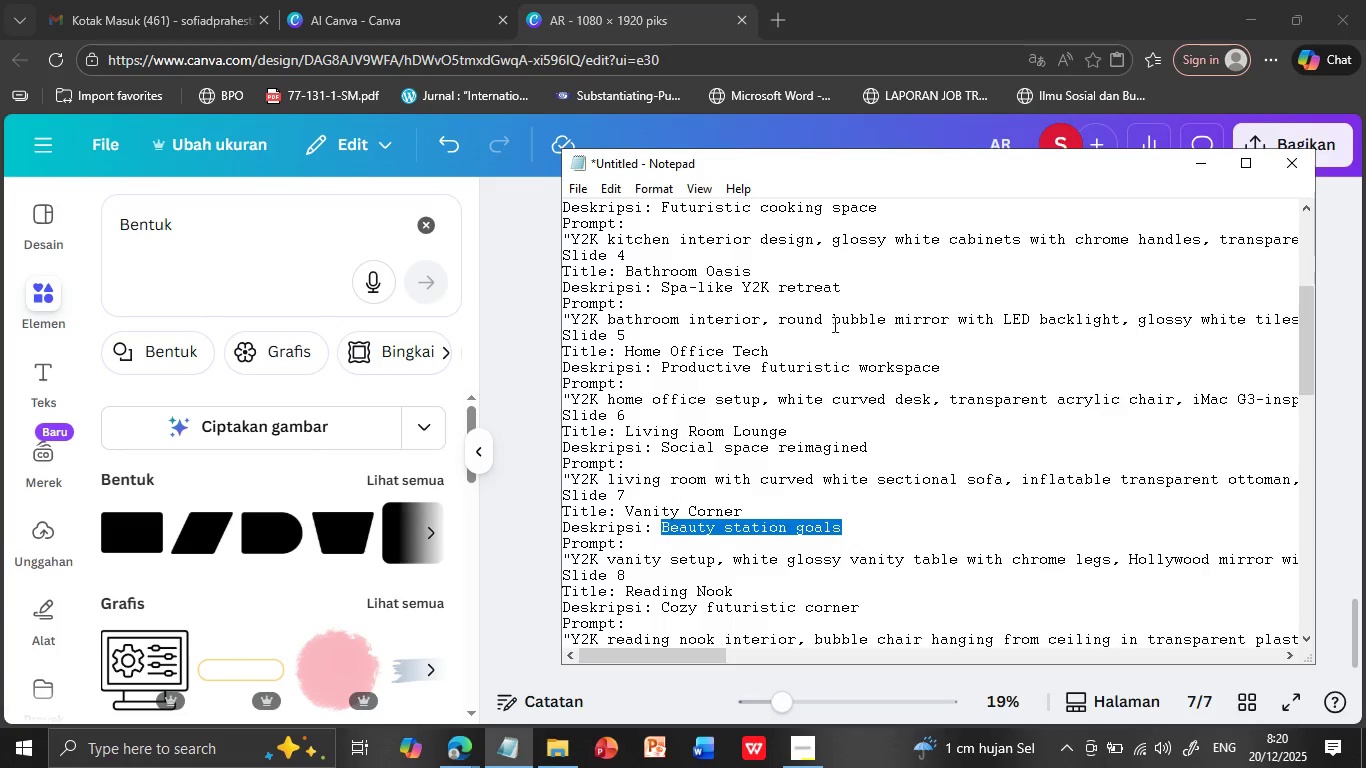 
key(Control+ControlLeft)
 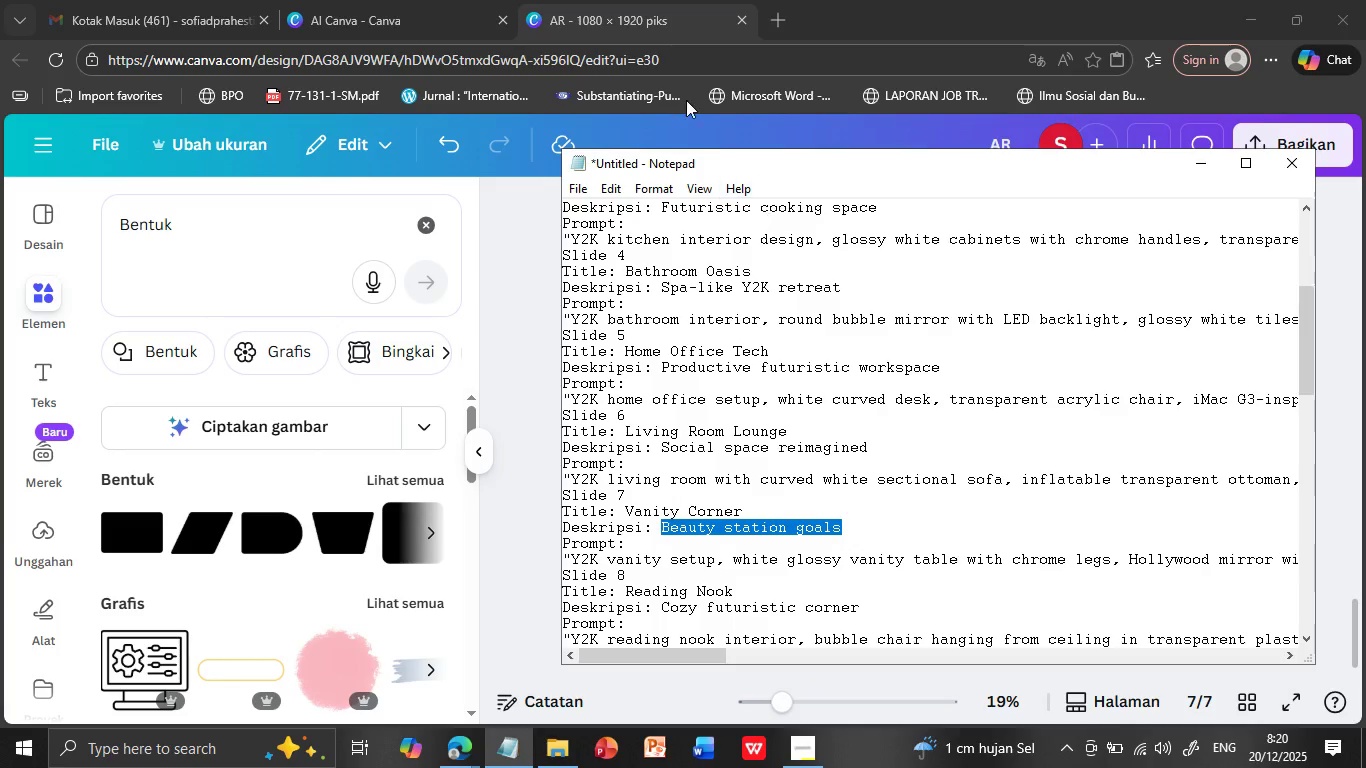 
key(Control+C)
 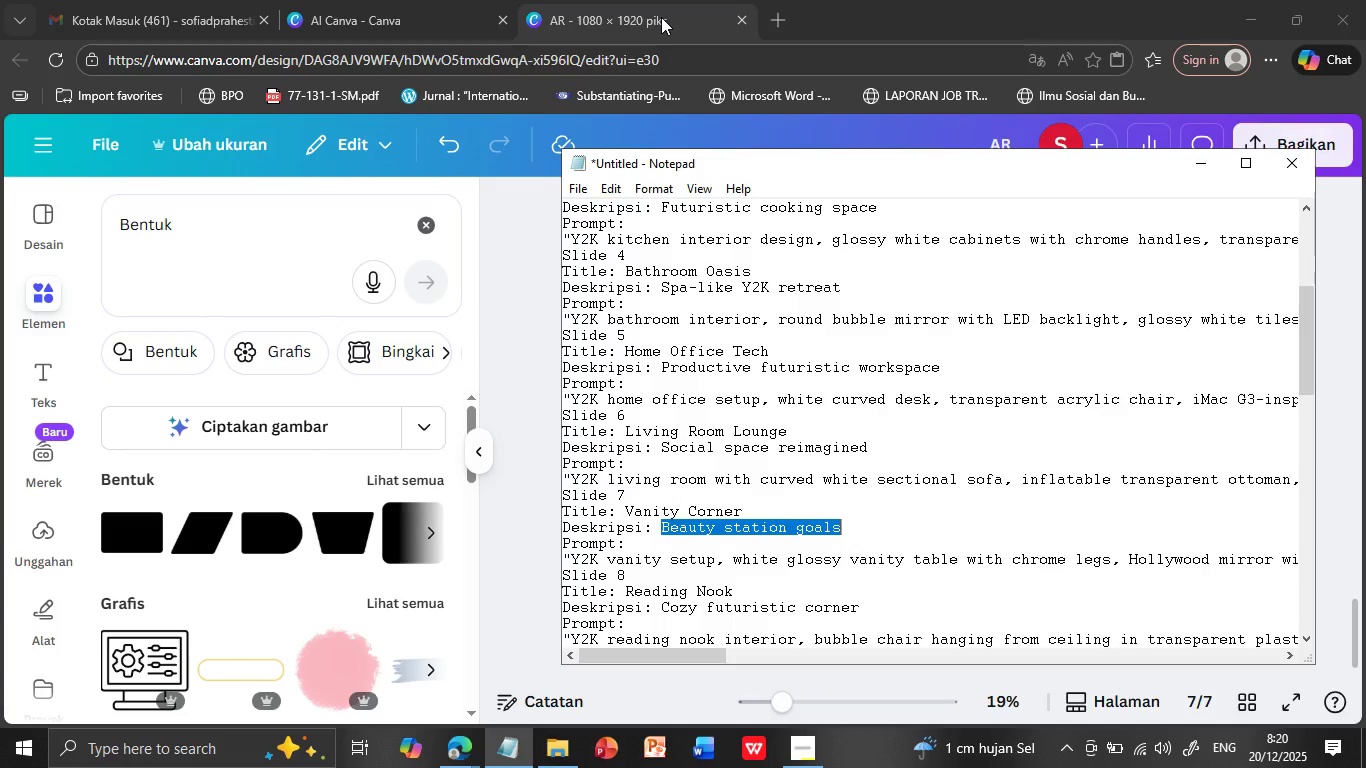 
left_click([661, 17])
 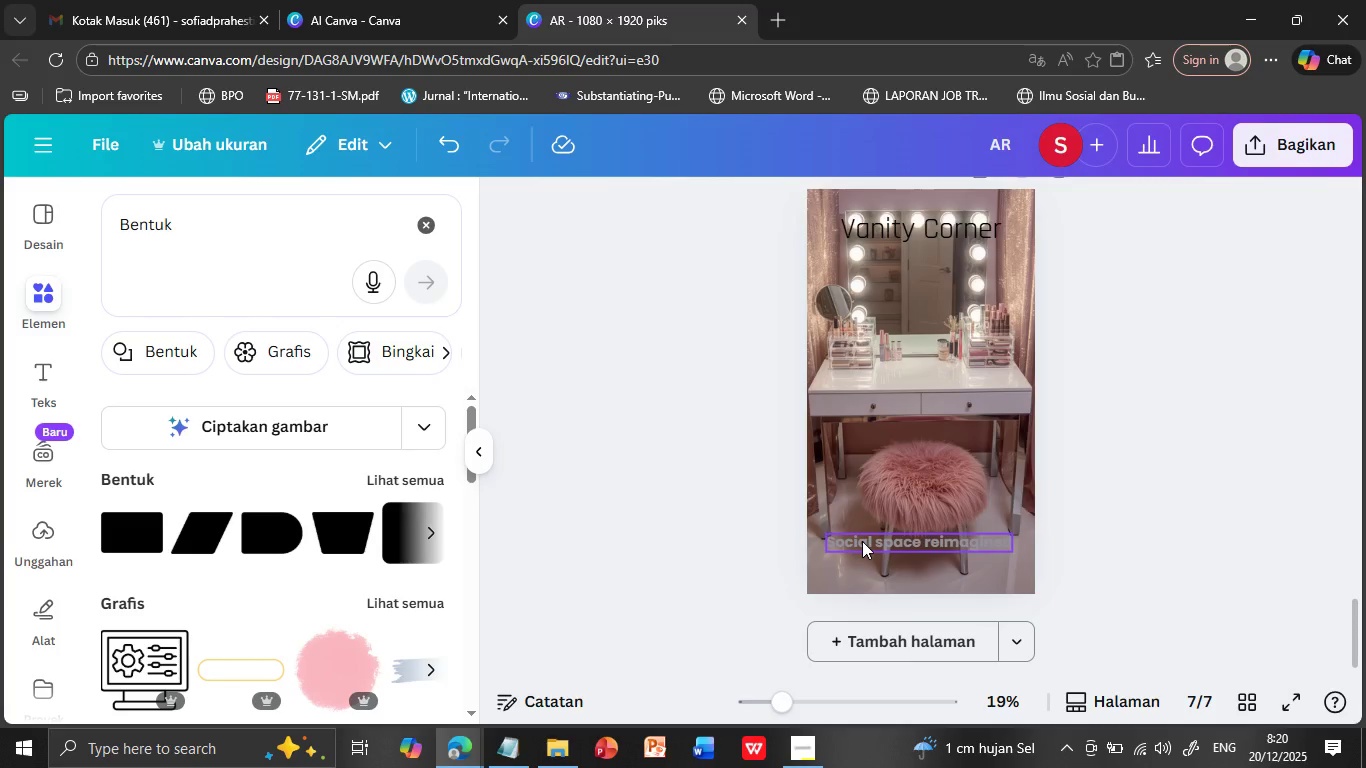 
double_click([862, 541])
 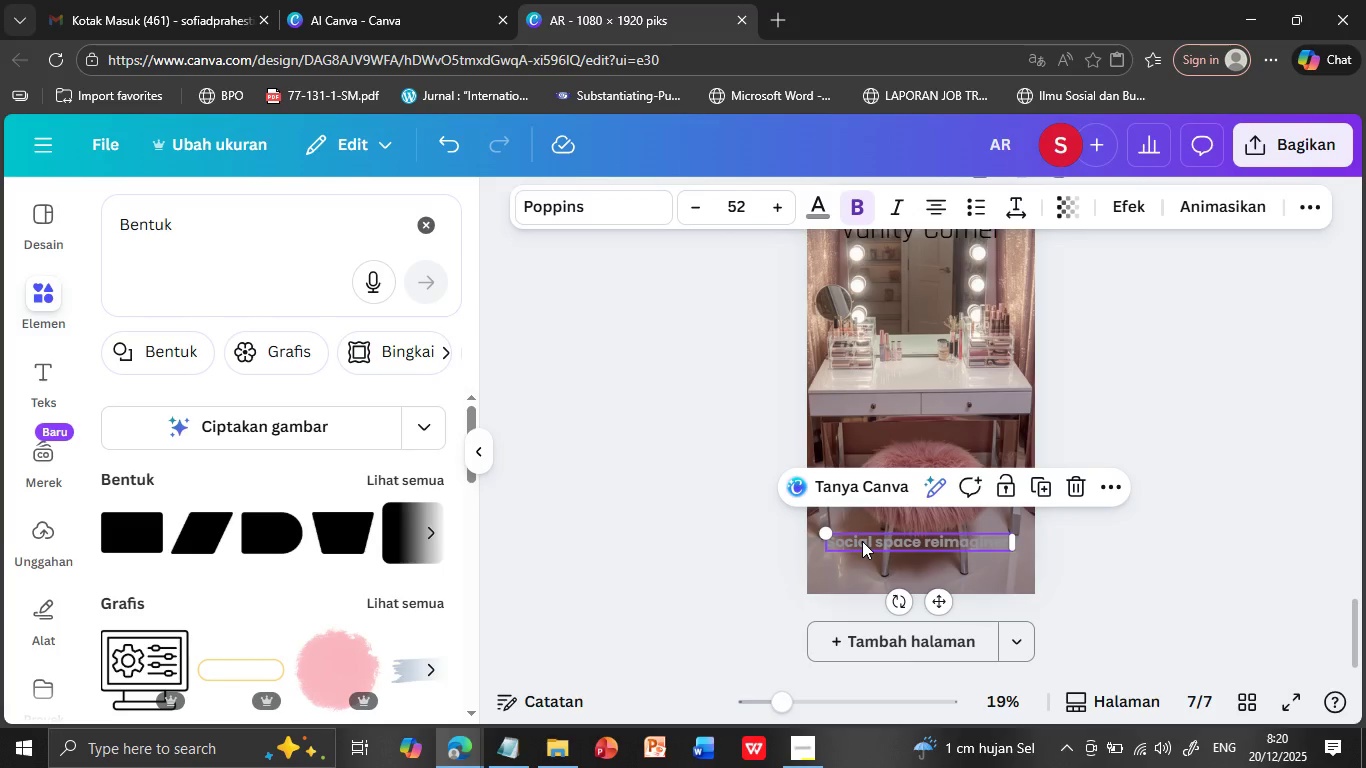 
triple_click([862, 541])
 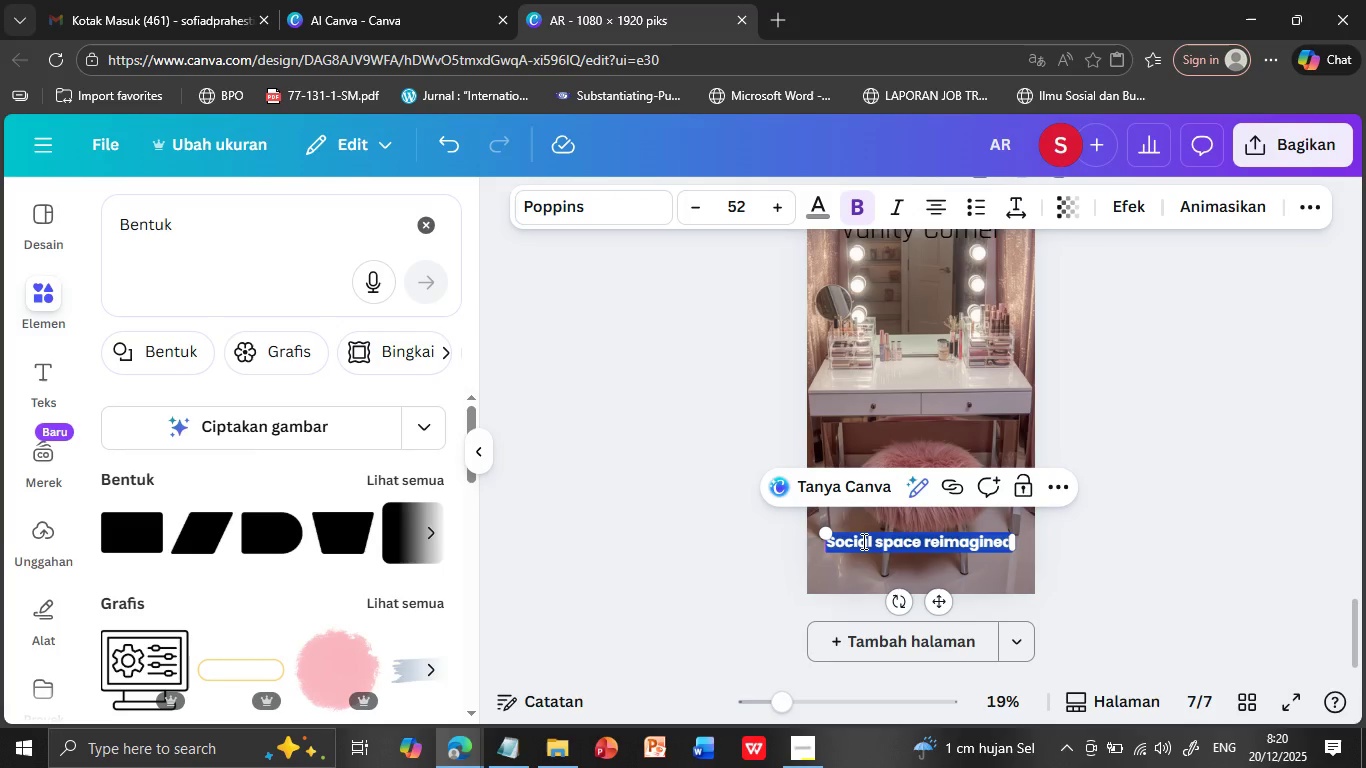 
key(Control+V)
 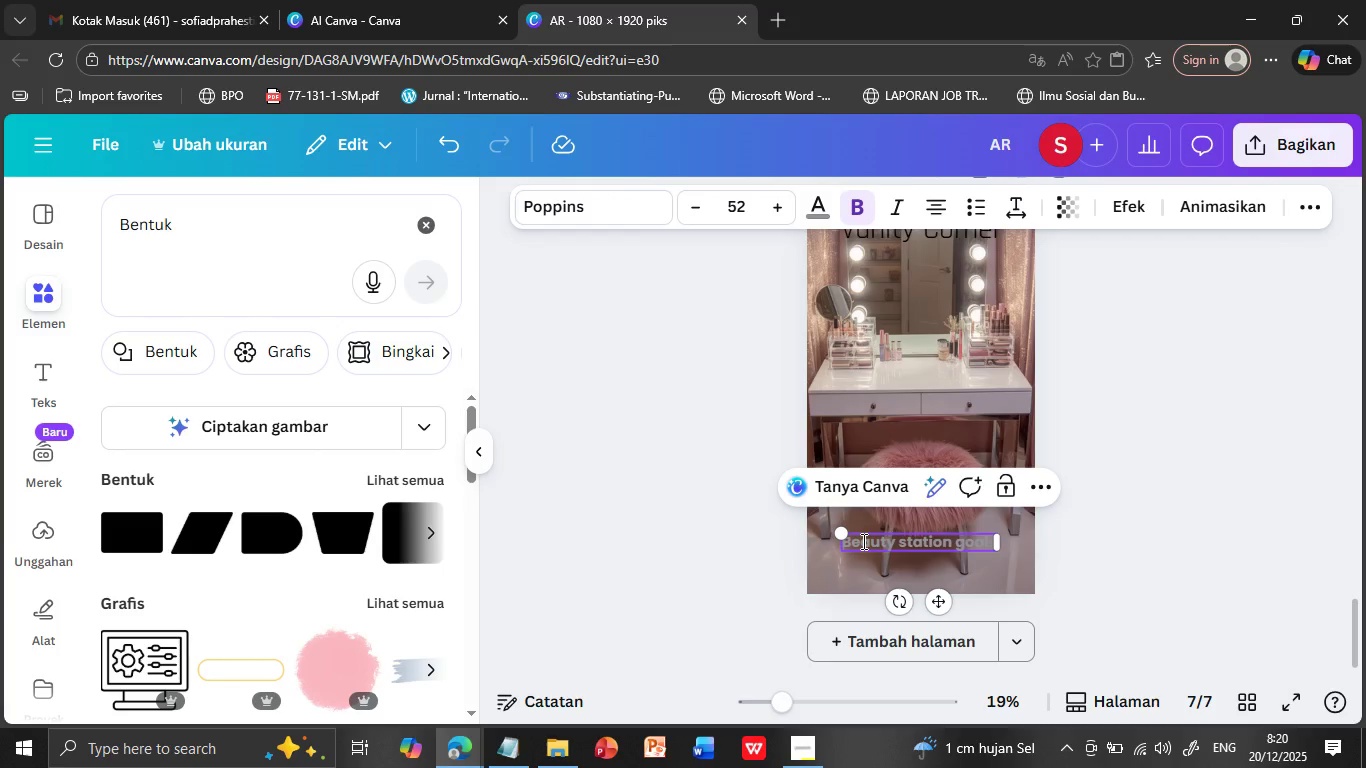 
double_click([862, 541])
 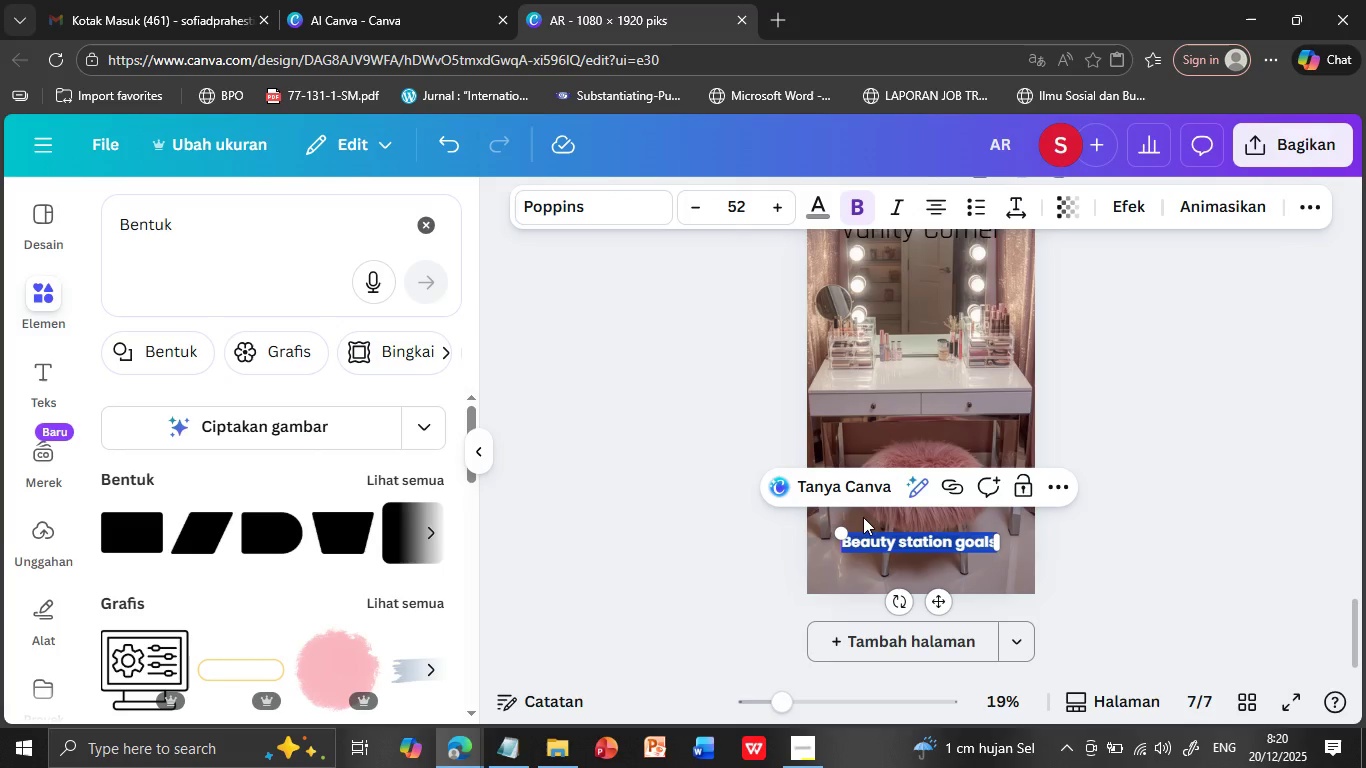 
triple_click([862, 541])
 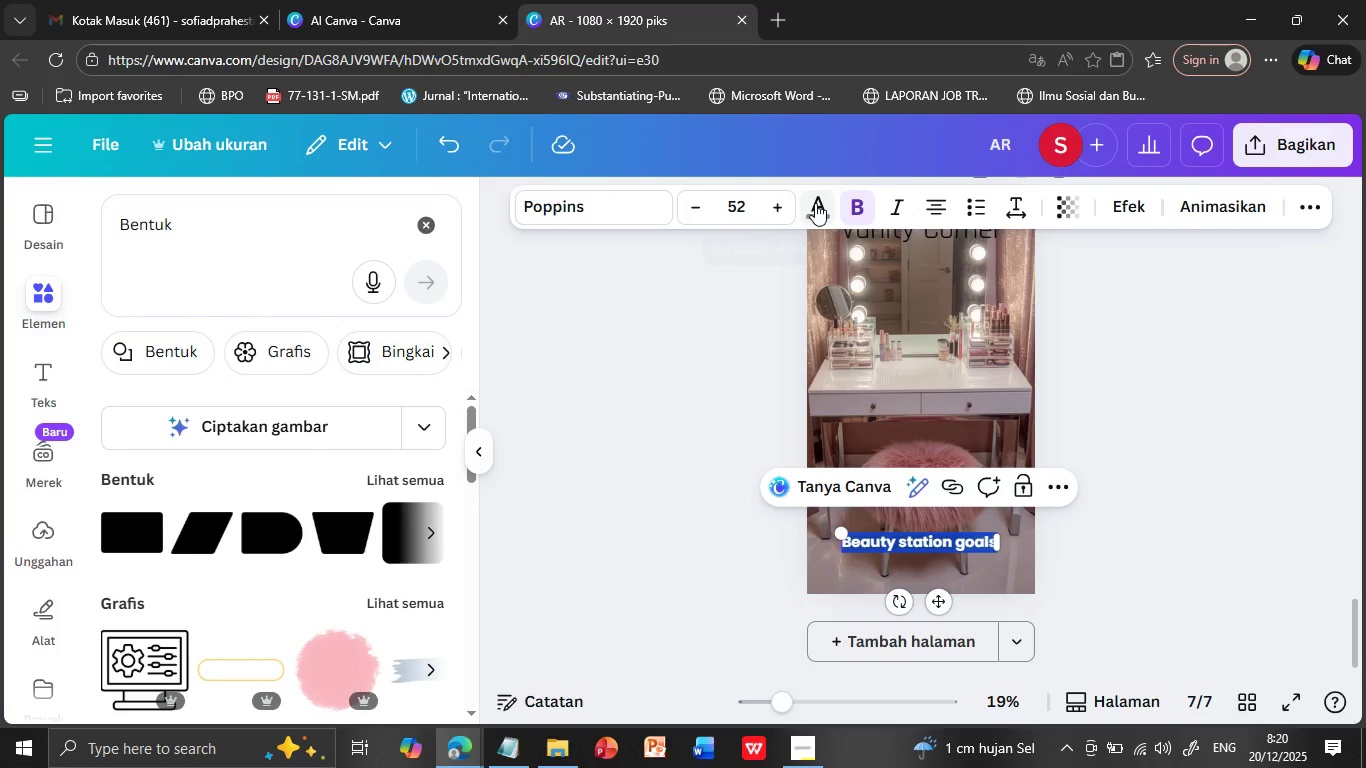 
left_click([822, 203])
 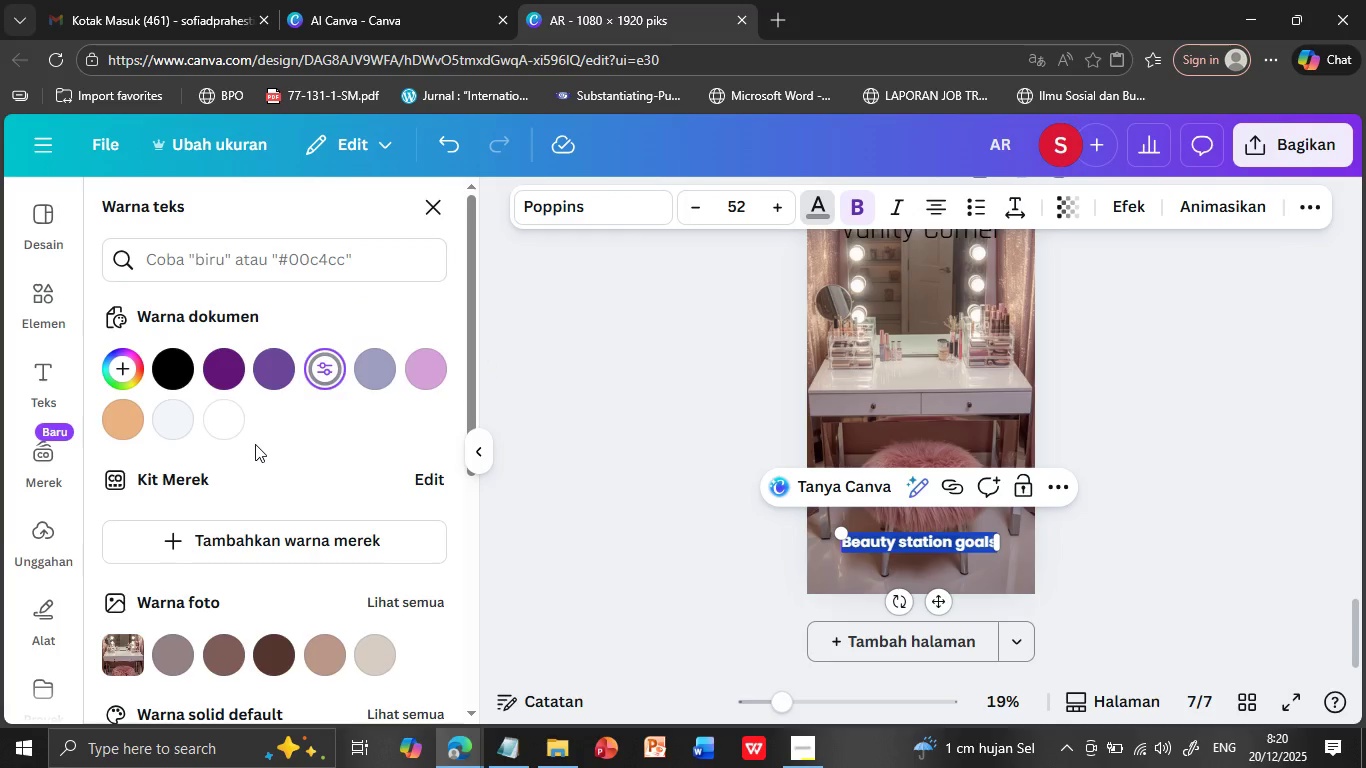 
left_click([231, 425])
 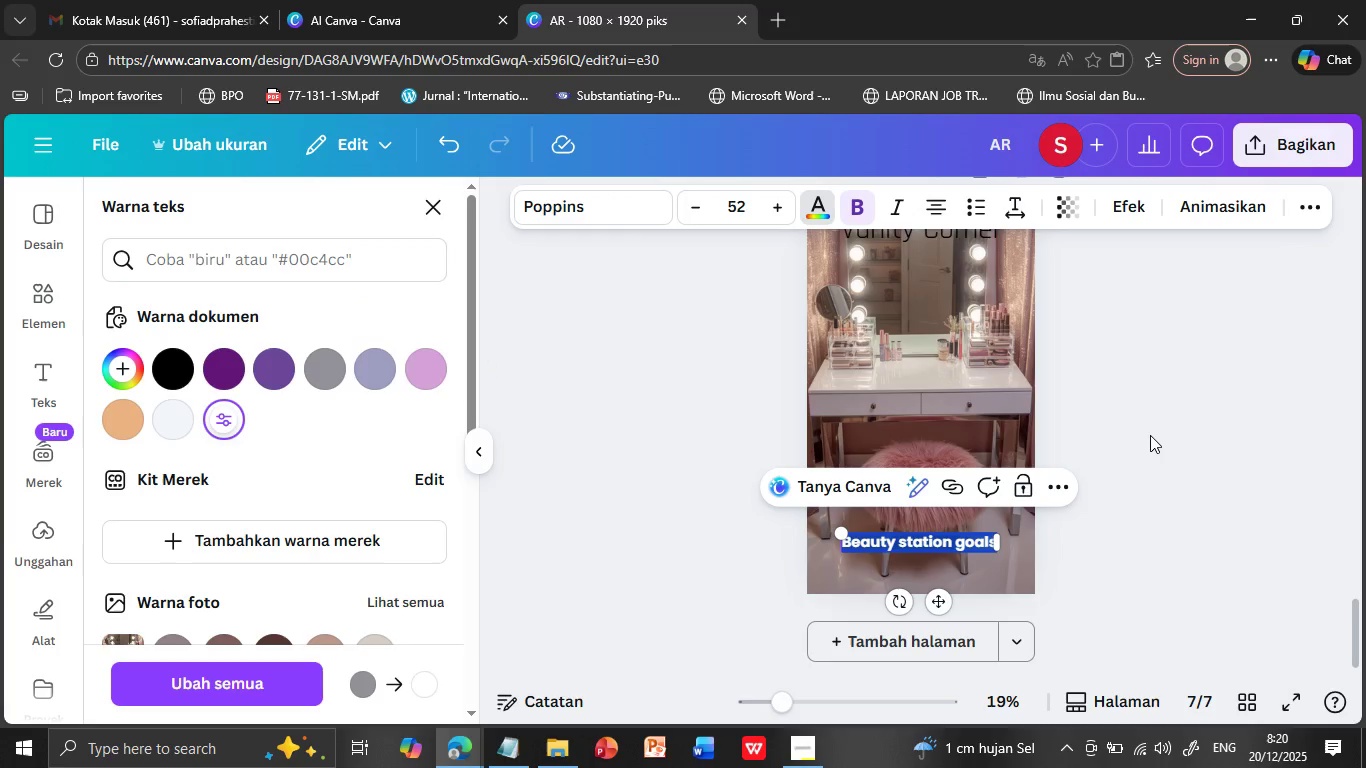 
left_click([1150, 435])
 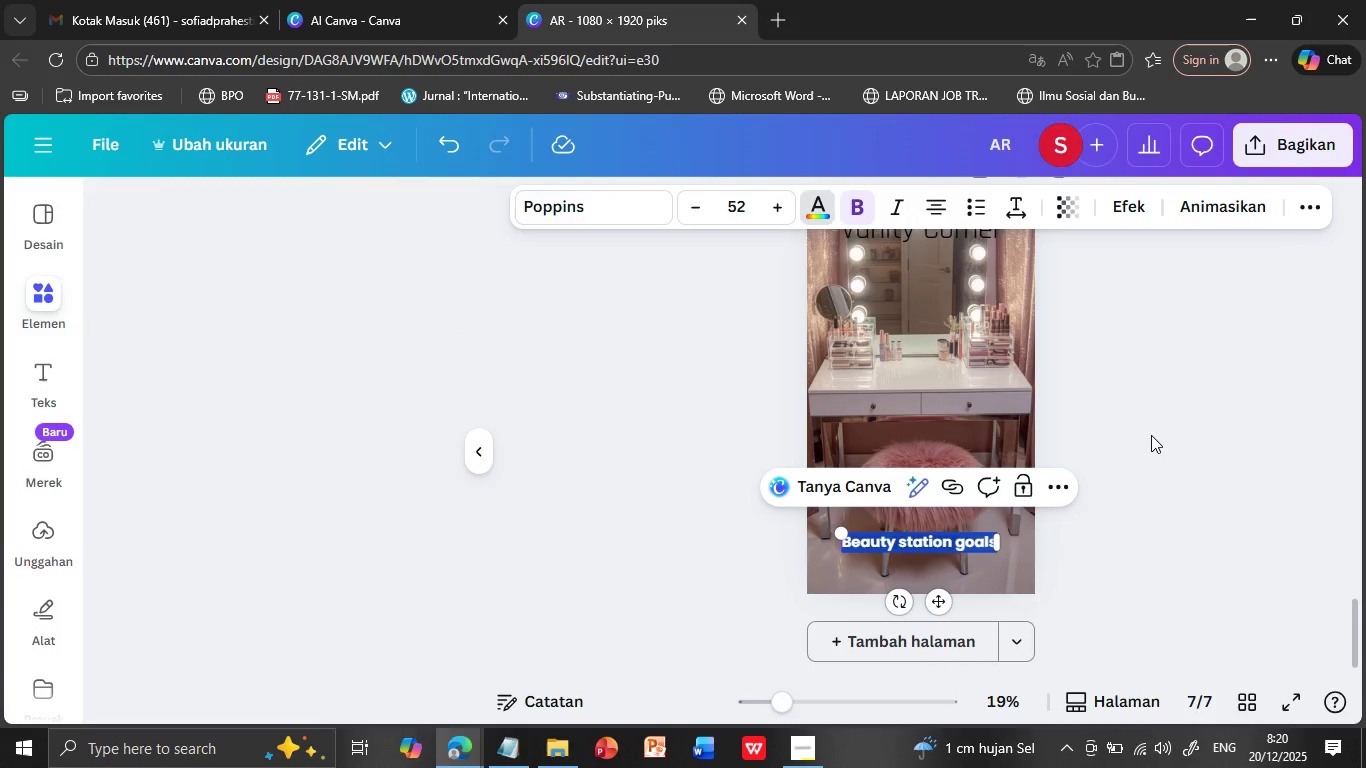 
left_click([1151, 435])
 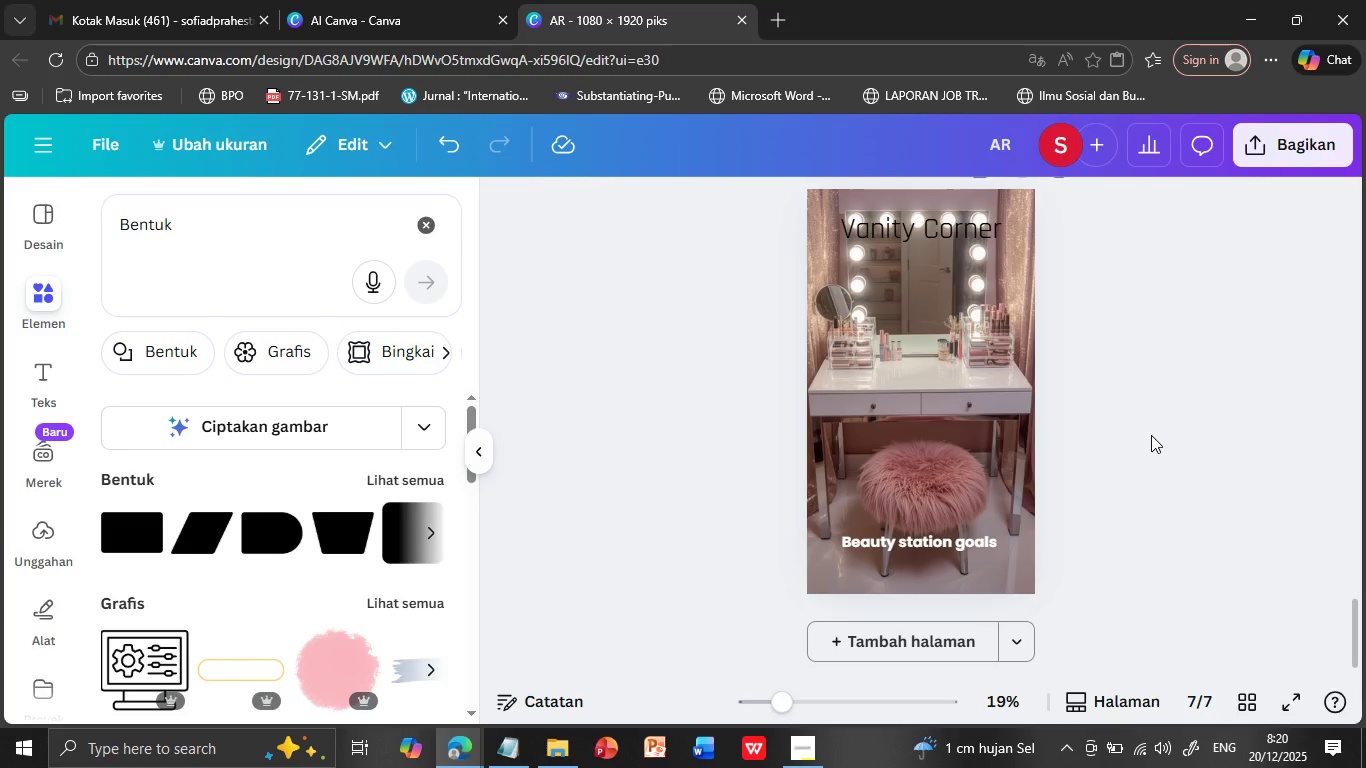 
scroll: coordinate [1151, 435], scroll_direction: down, amount: 1.0
 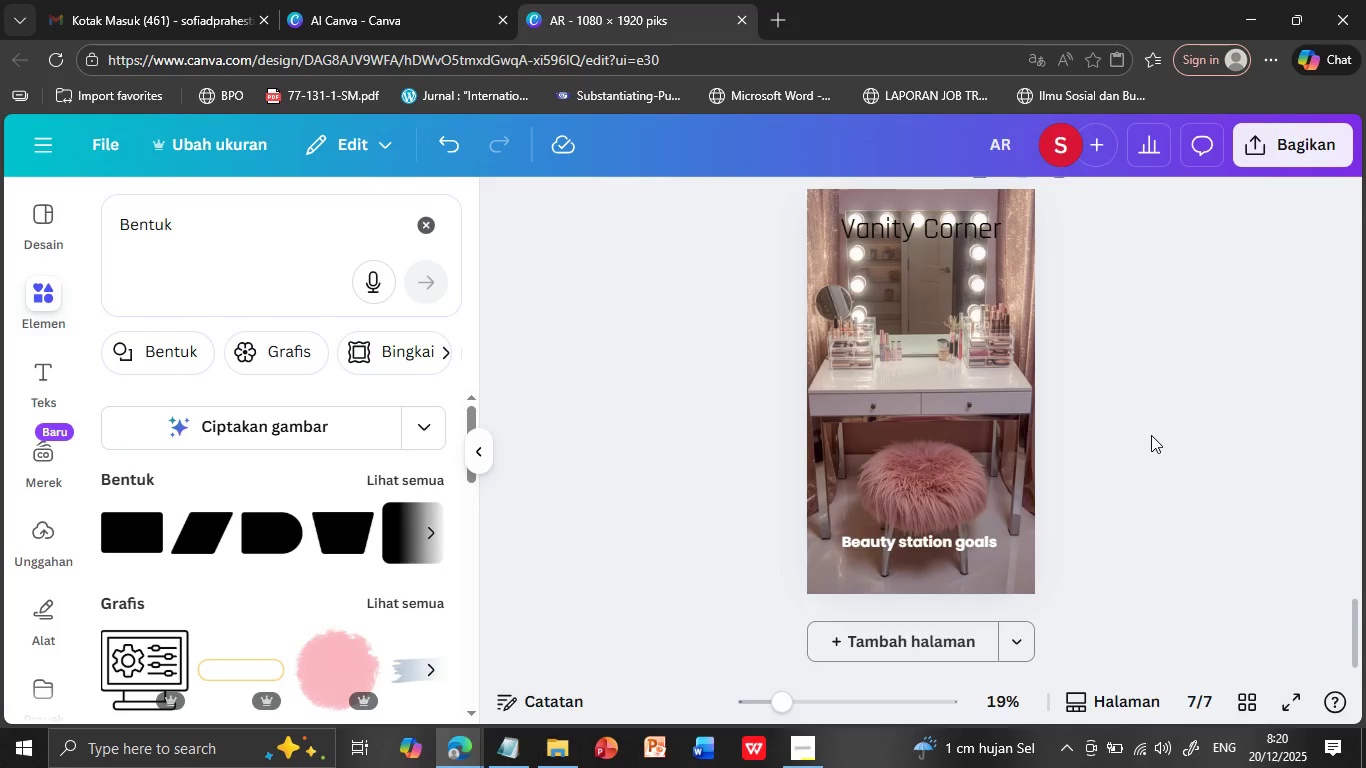 
scroll: coordinate [1151, 435], scroll_direction: up, amount: 4.0
 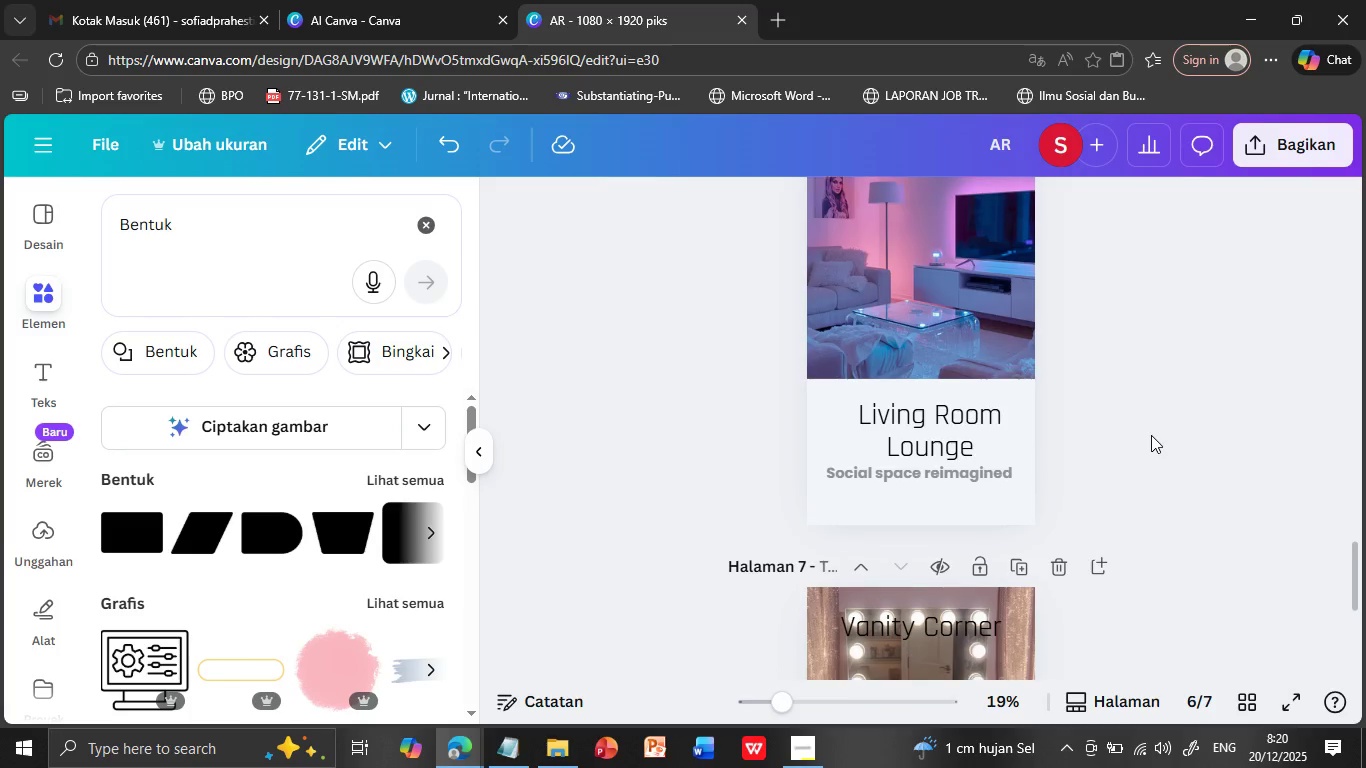 
scroll: coordinate [1151, 435], scroll_direction: down, amount: 4.0
 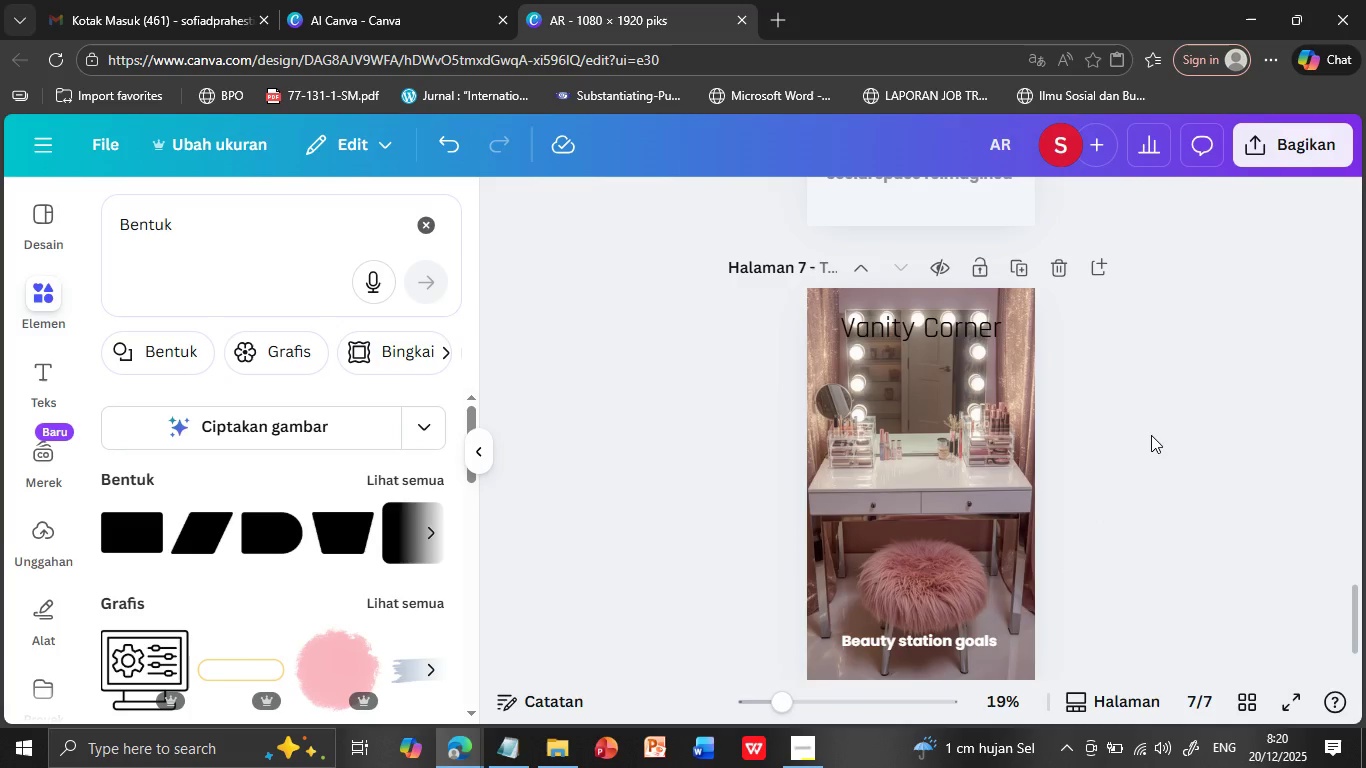 
scroll: coordinate [1151, 435], scroll_direction: up, amount: 2.0
 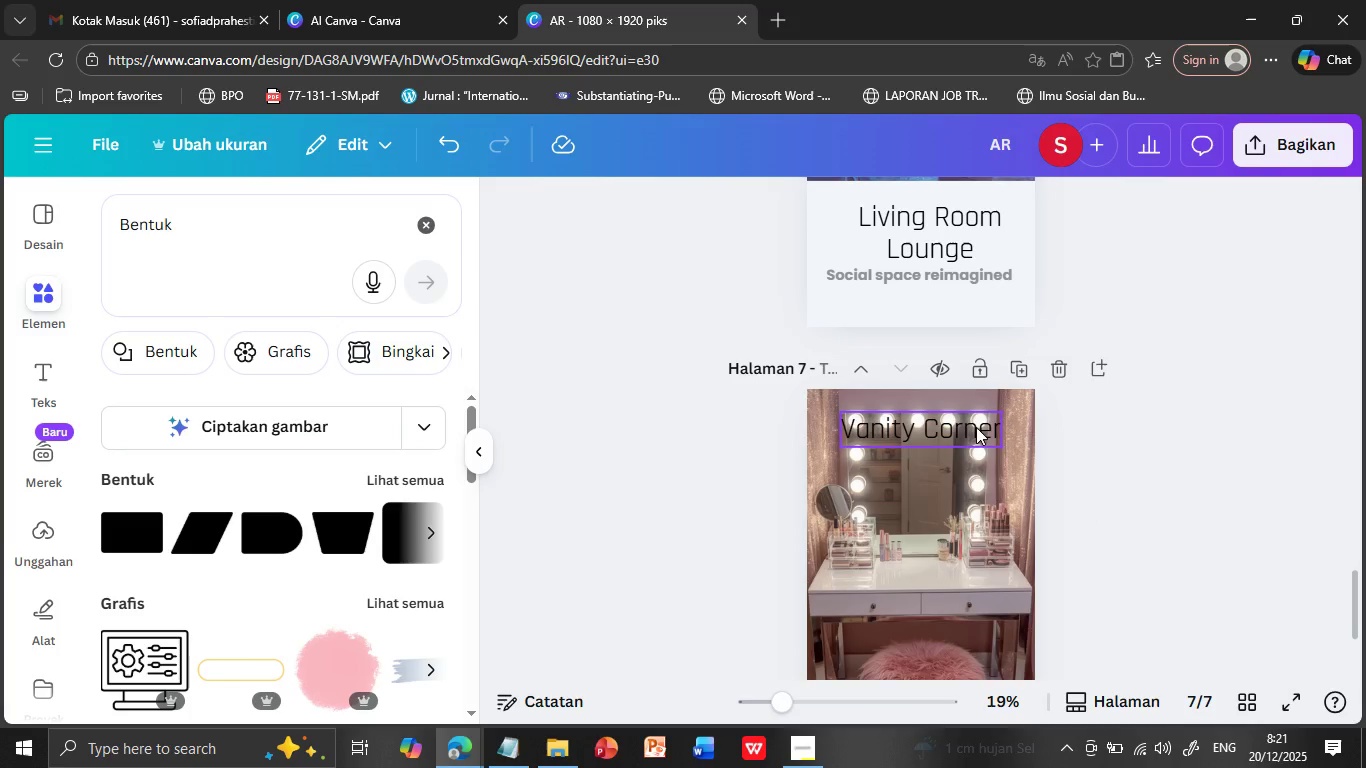 
left_click([976, 427])
 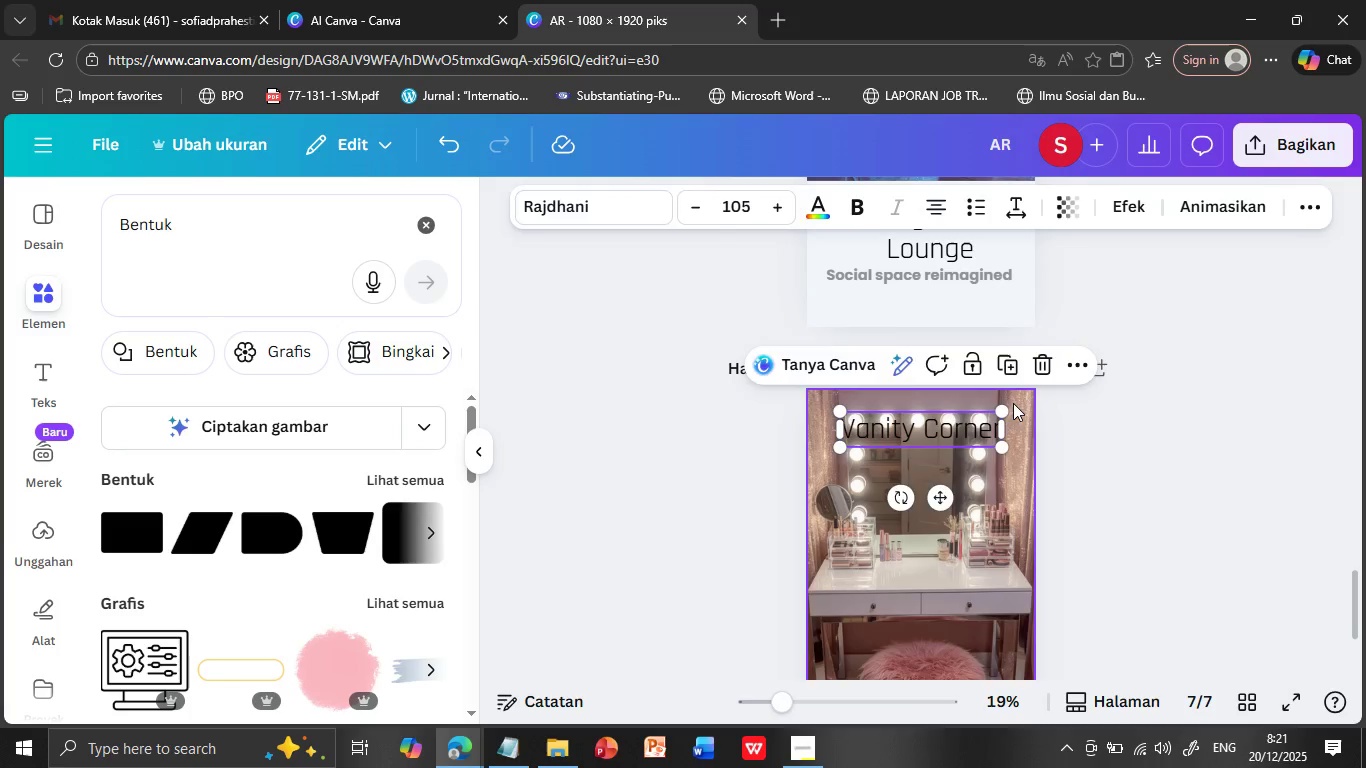 
left_click([1013, 403])
 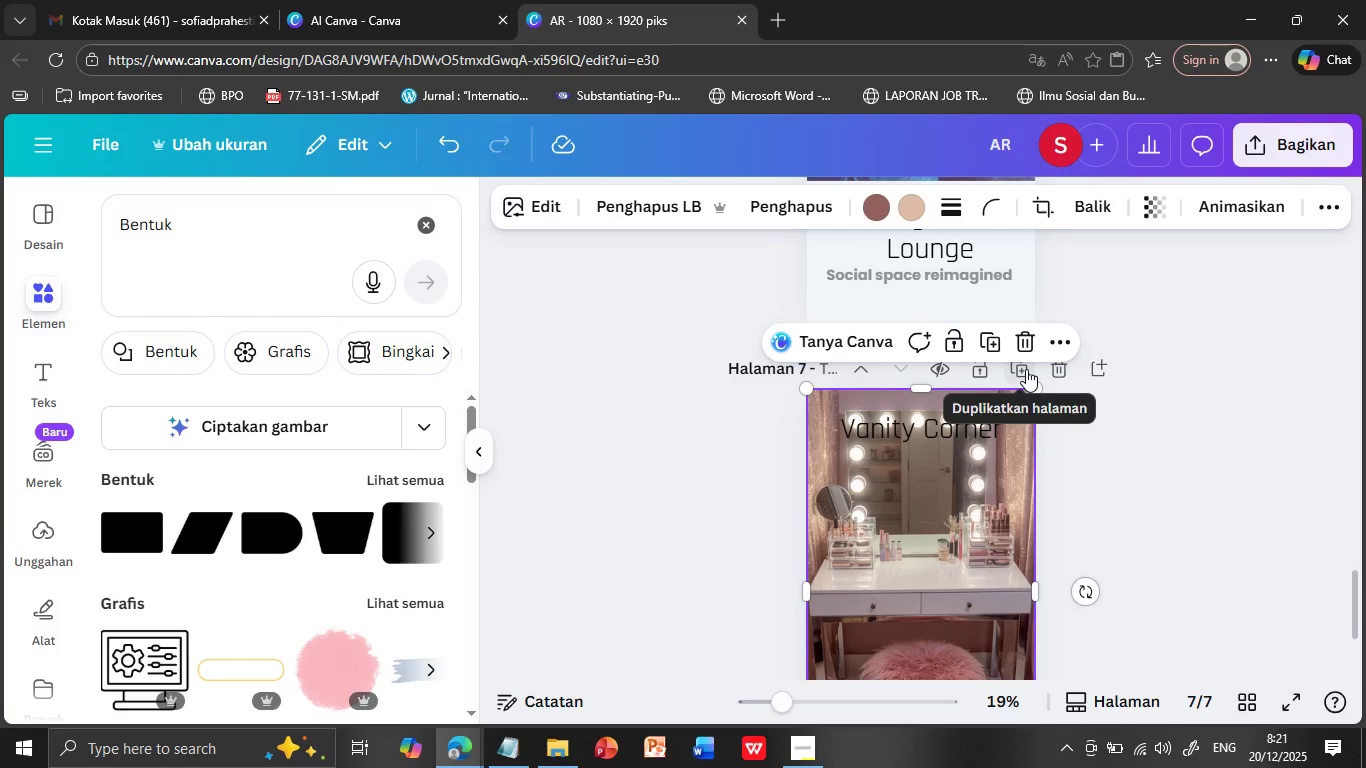 
left_click([1026, 369])
 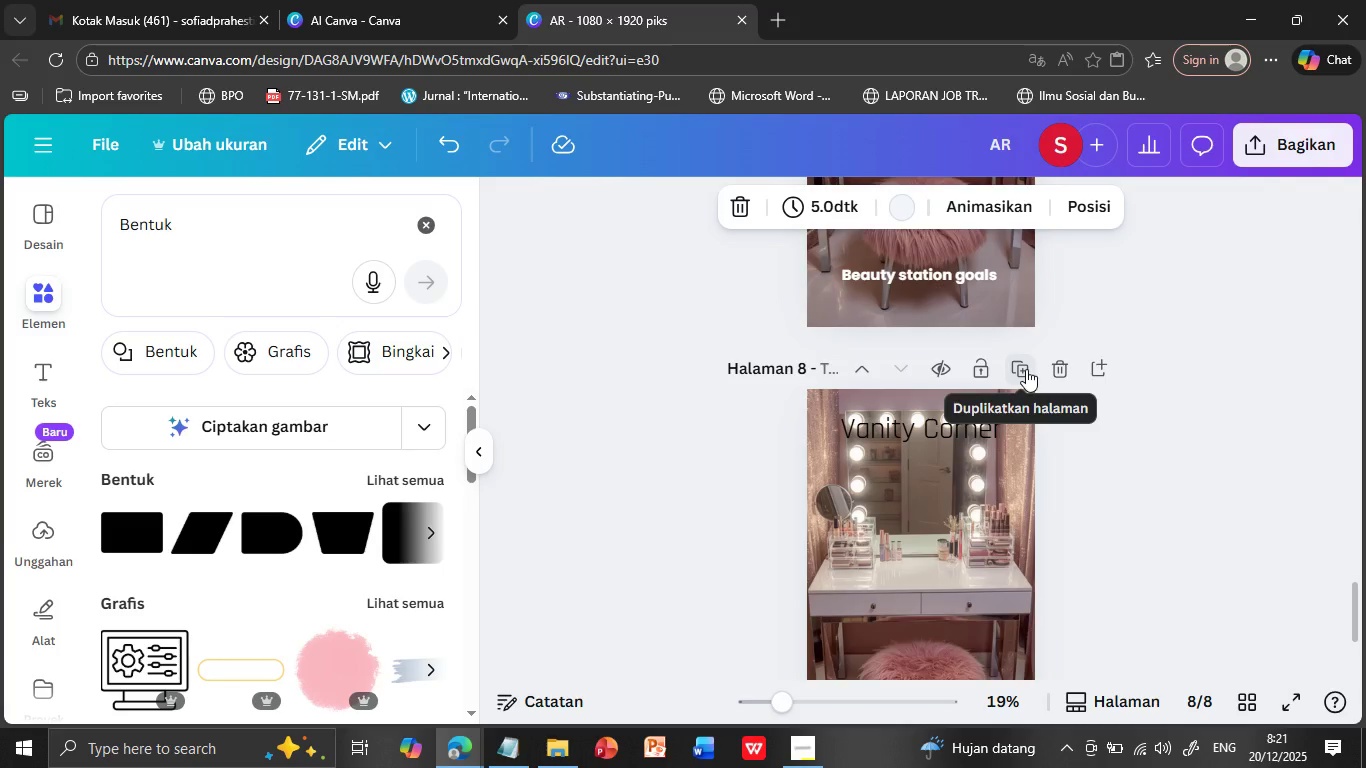 
wait(11.19)
 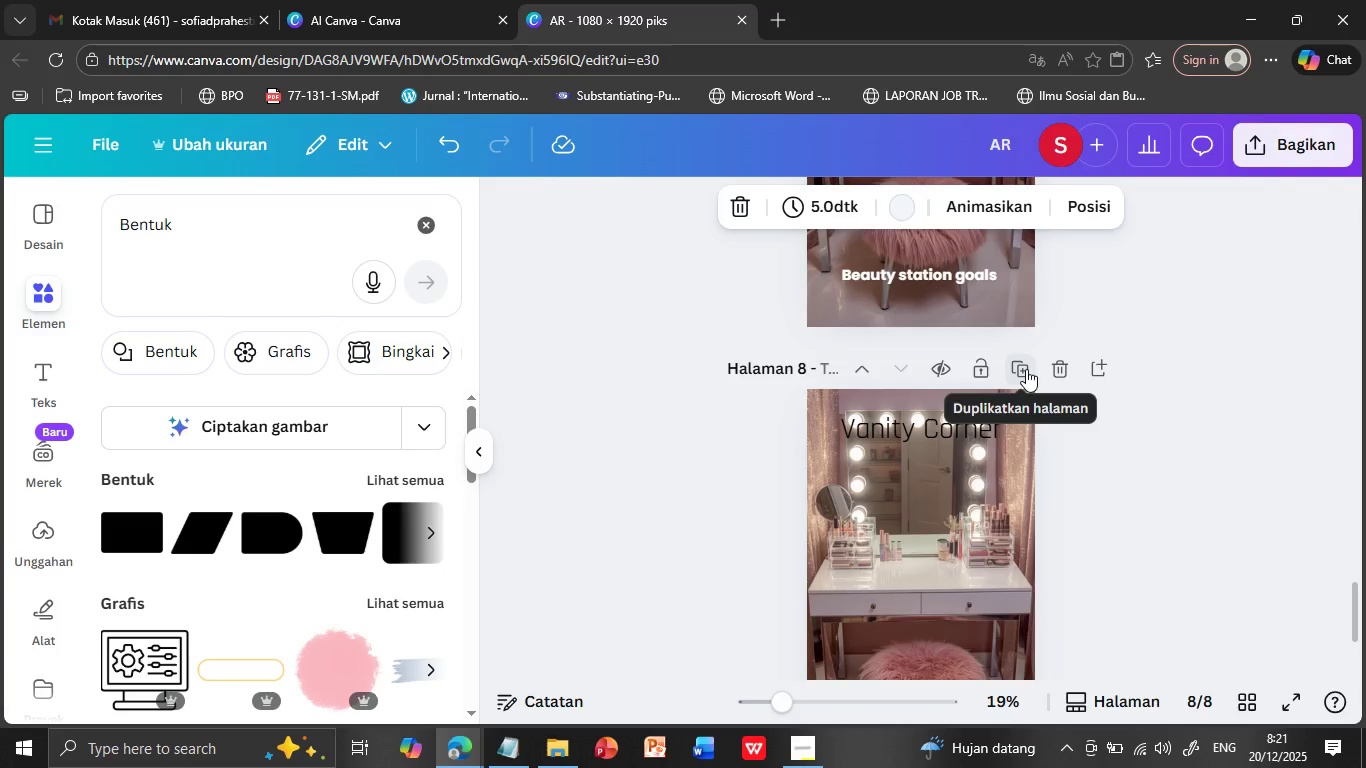 
scroll: coordinate [1060, 503], scroll_direction: down, amount: 3.0
 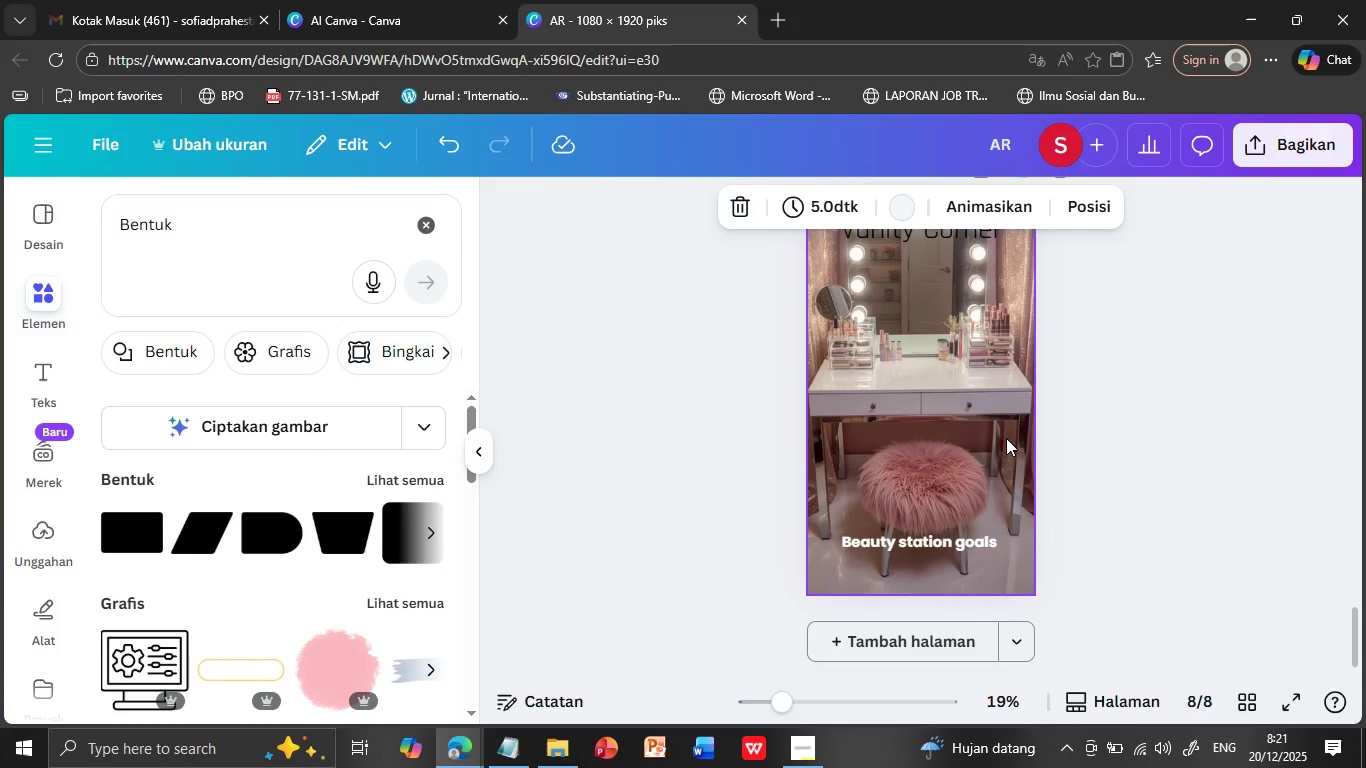 
left_click([1006, 438])
 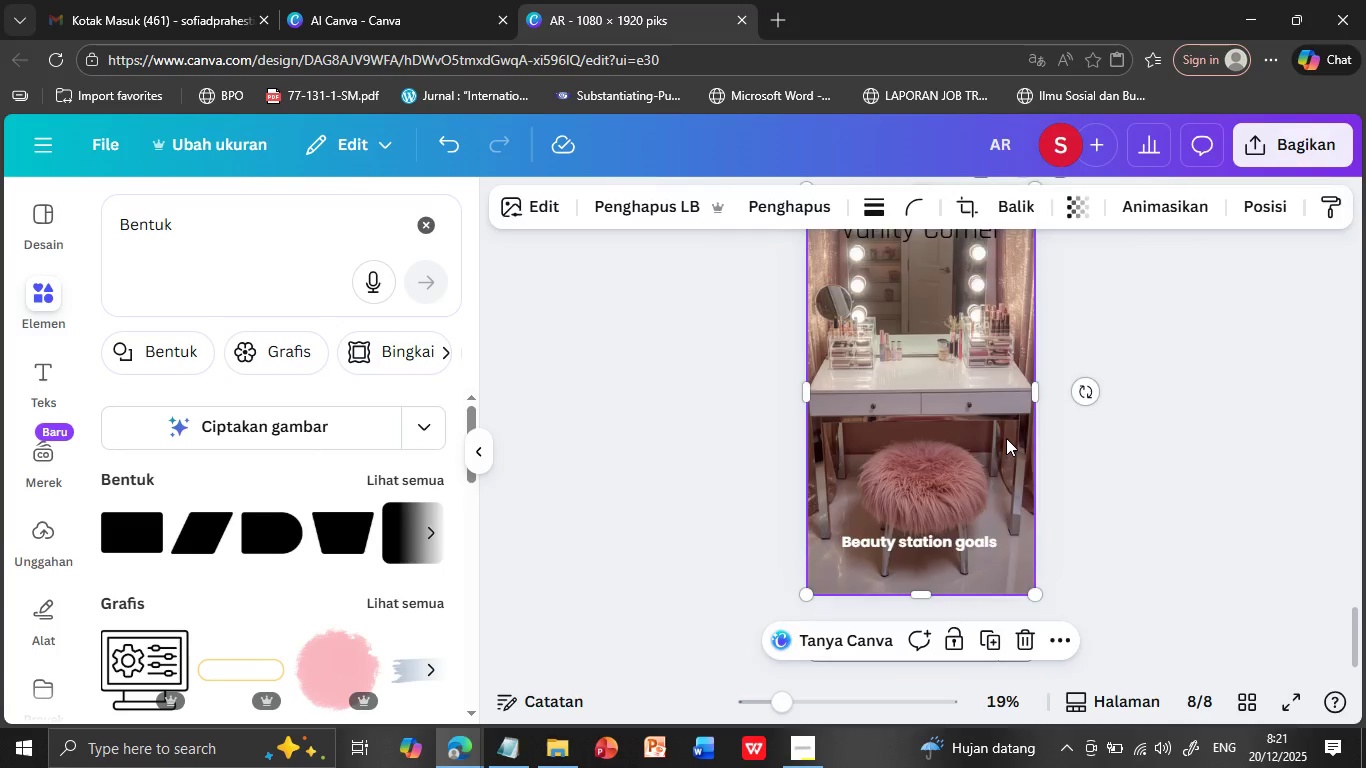 
key(Delete)
 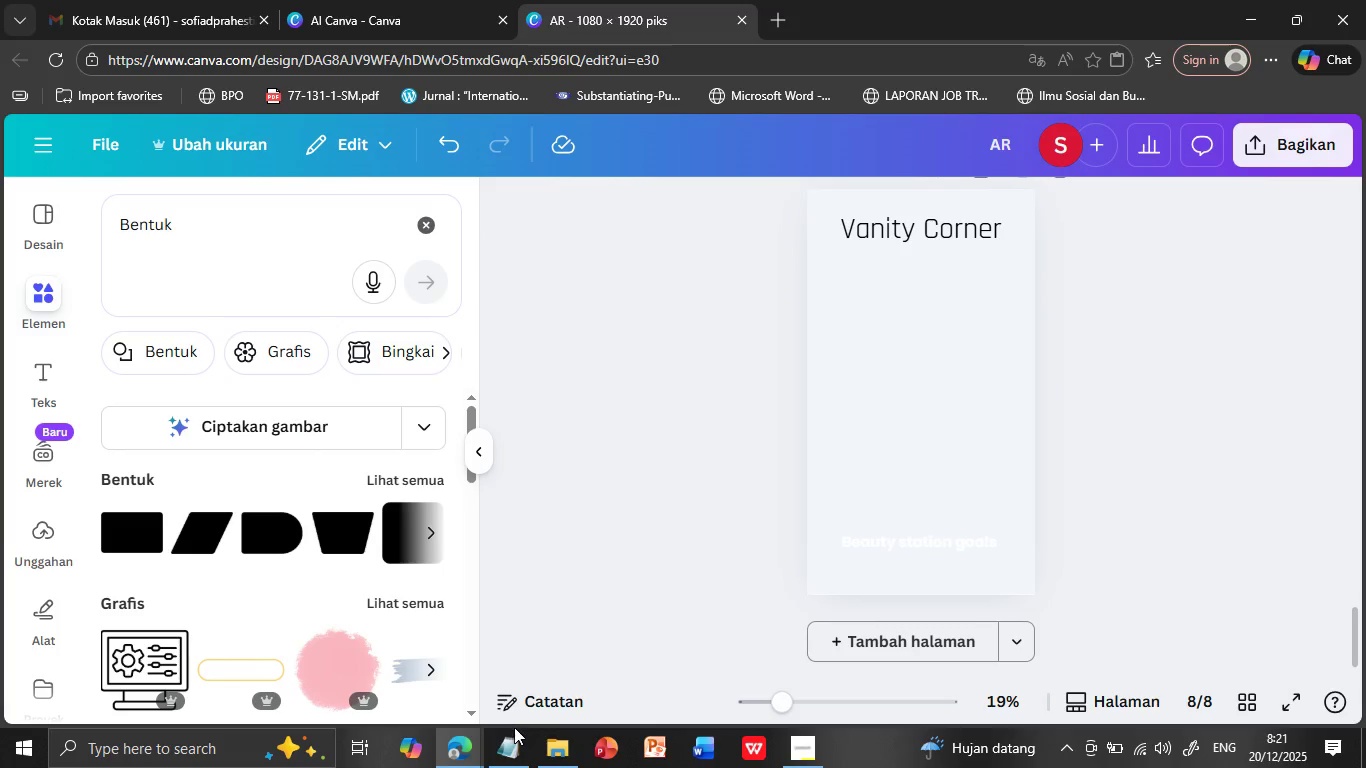 
left_click([512, 729])
 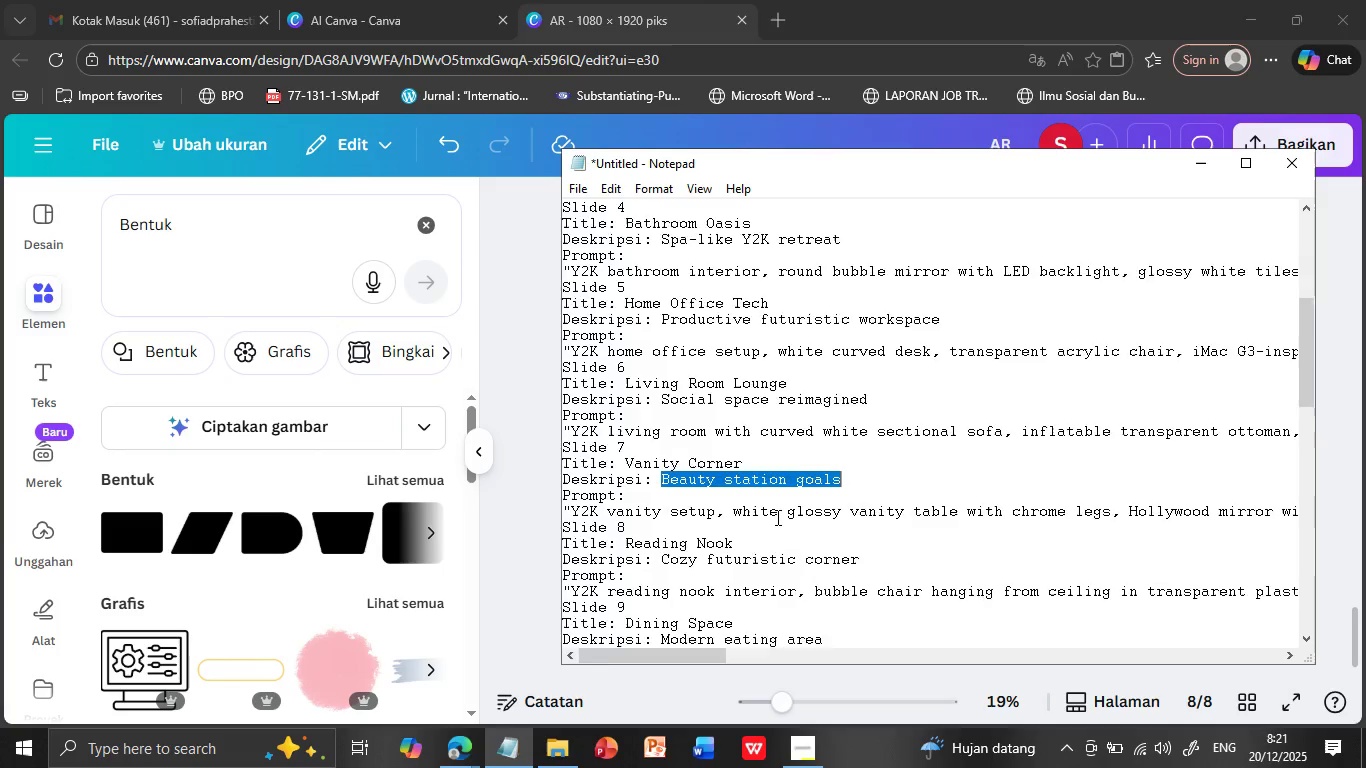 
scroll: coordinate [776, 517], scroll_direction: down, amount: 3.0
 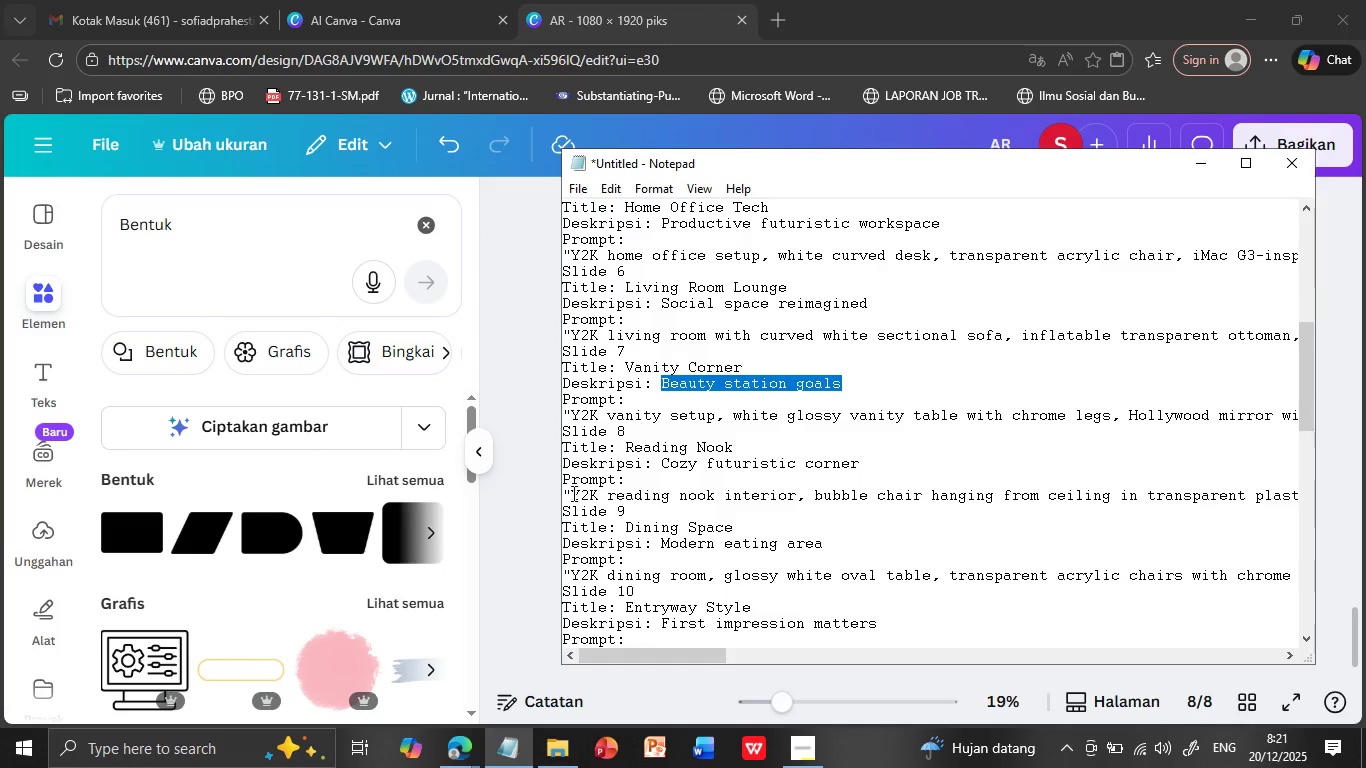 
left_click([572, 493])
 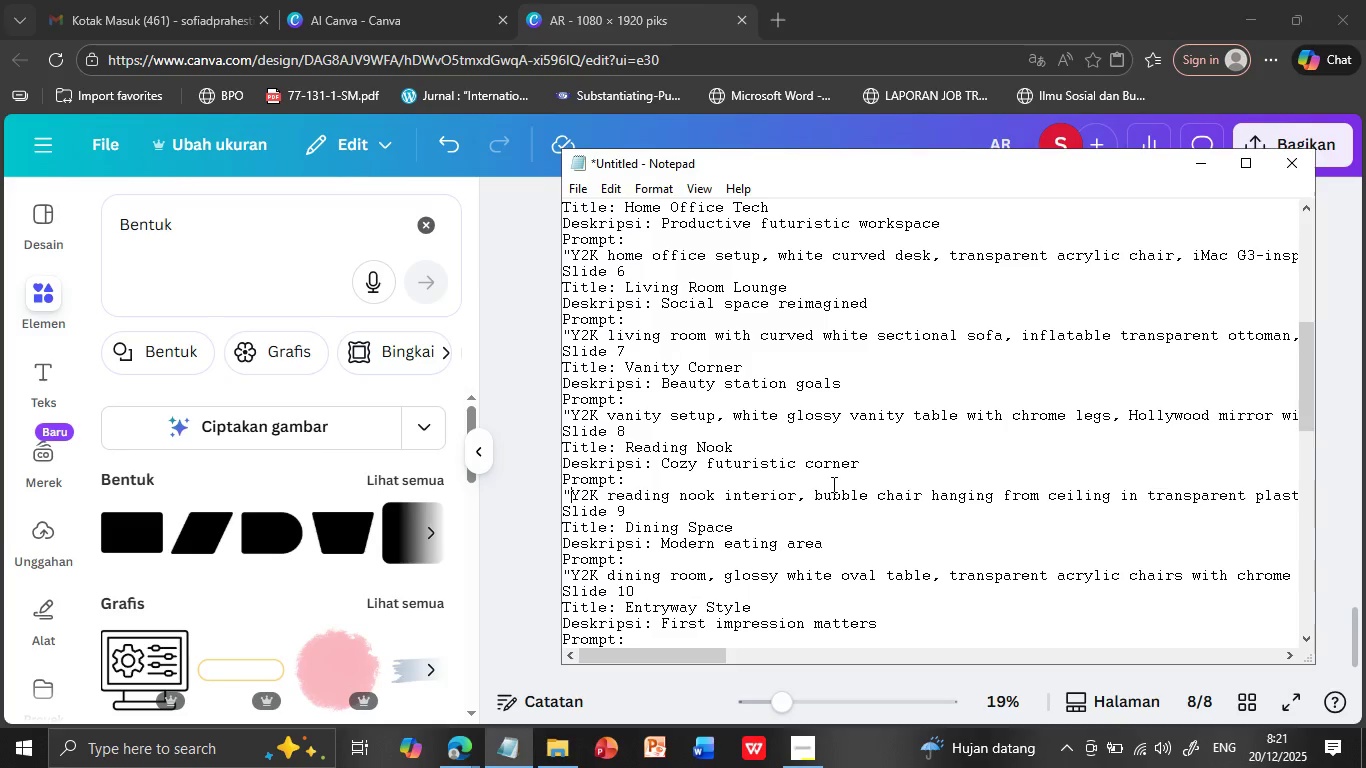 
key(Shift+ArrowDown)
 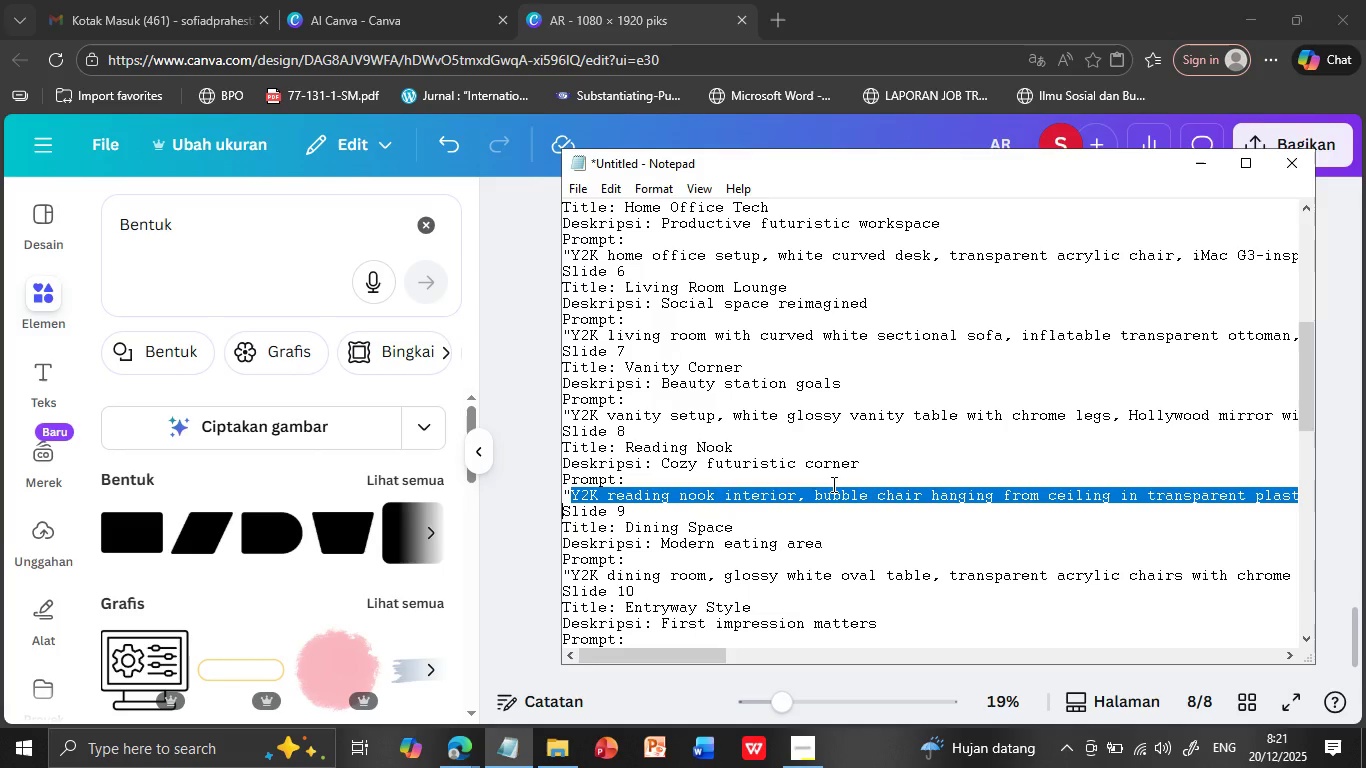 
key(Shift+ArrowLeft)
 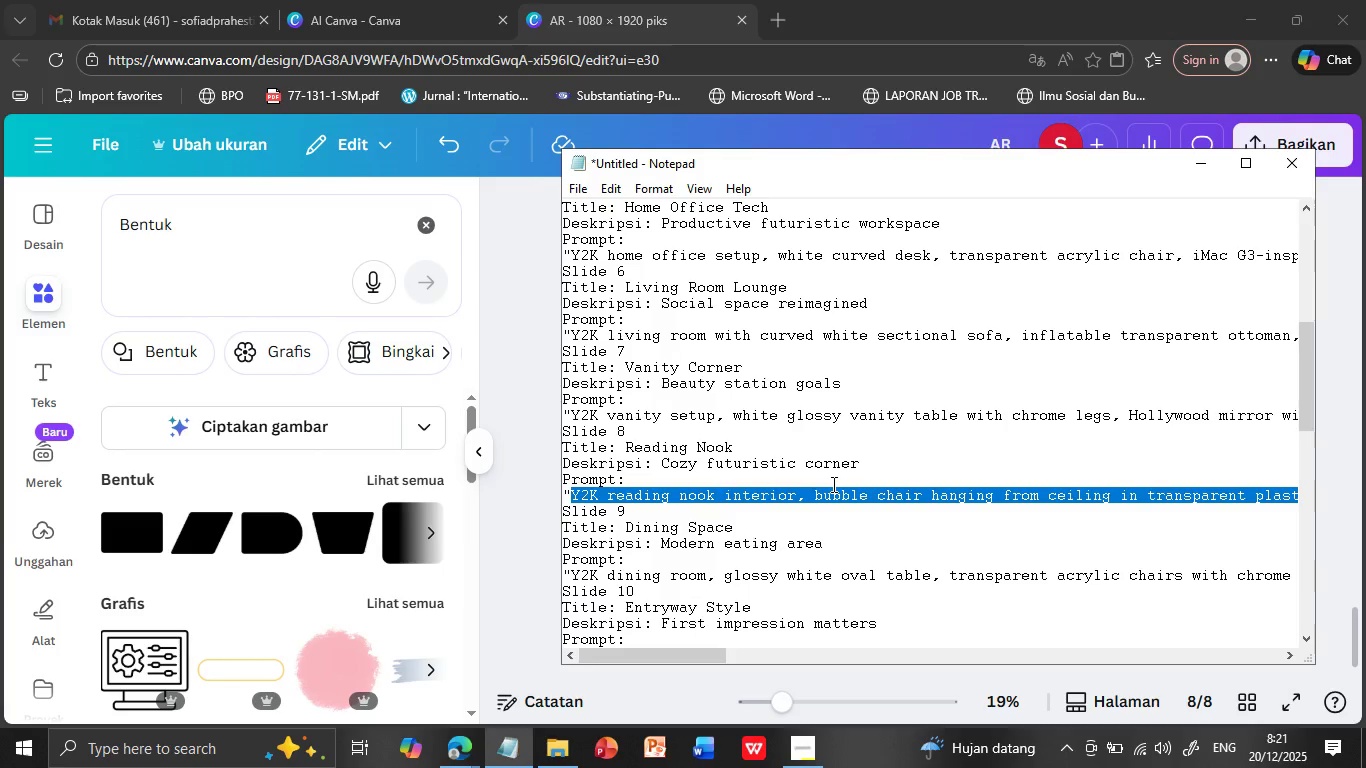 
key(Control+C)
 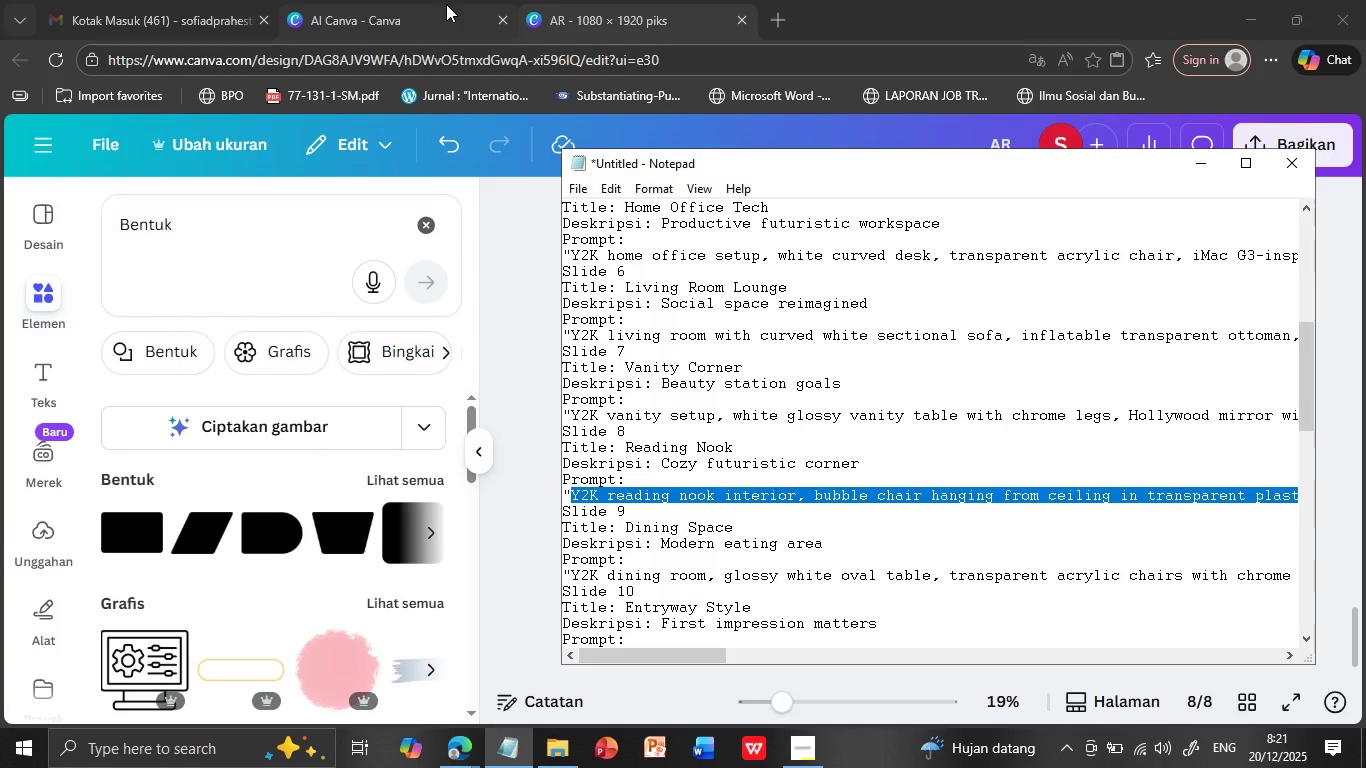 
left_click([446, 4])
 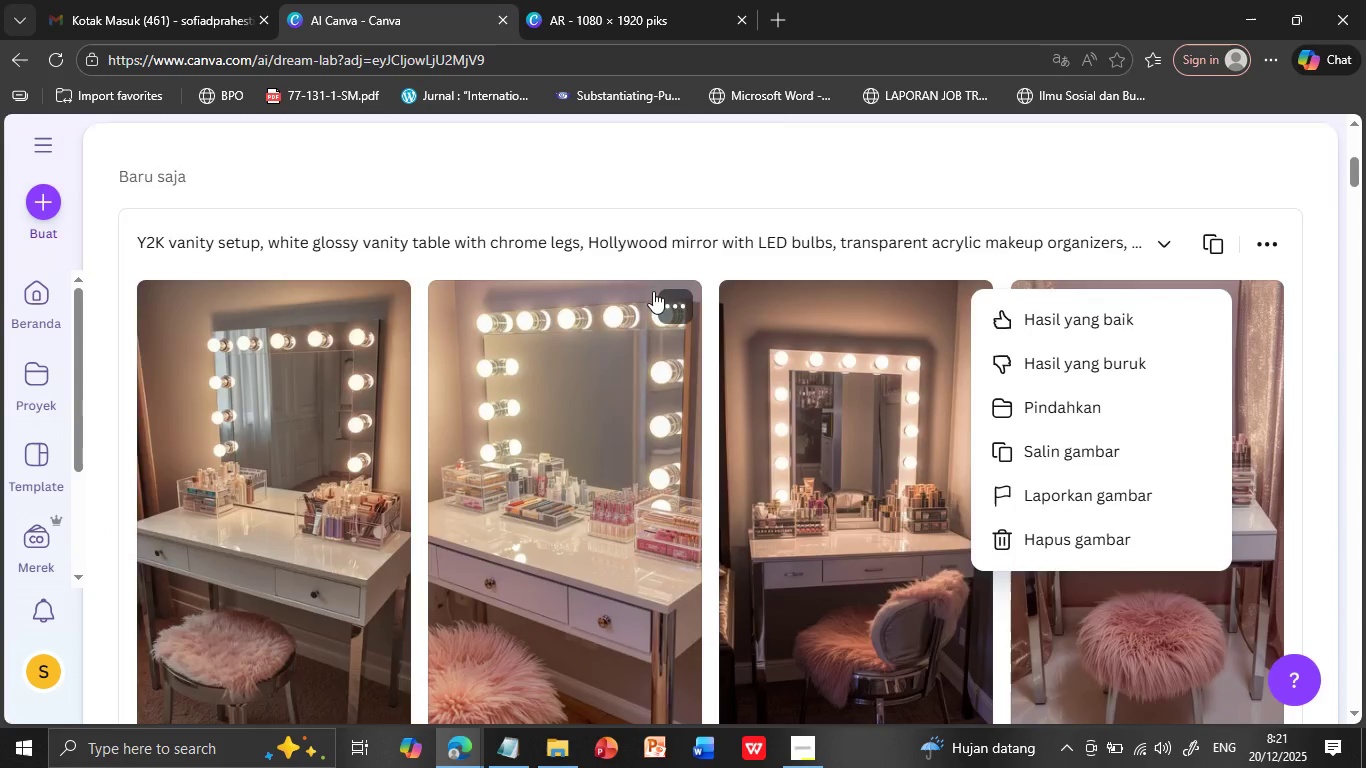 
scroll: coordinate [613, 224], scroll_direction: up, amount: 5.0
 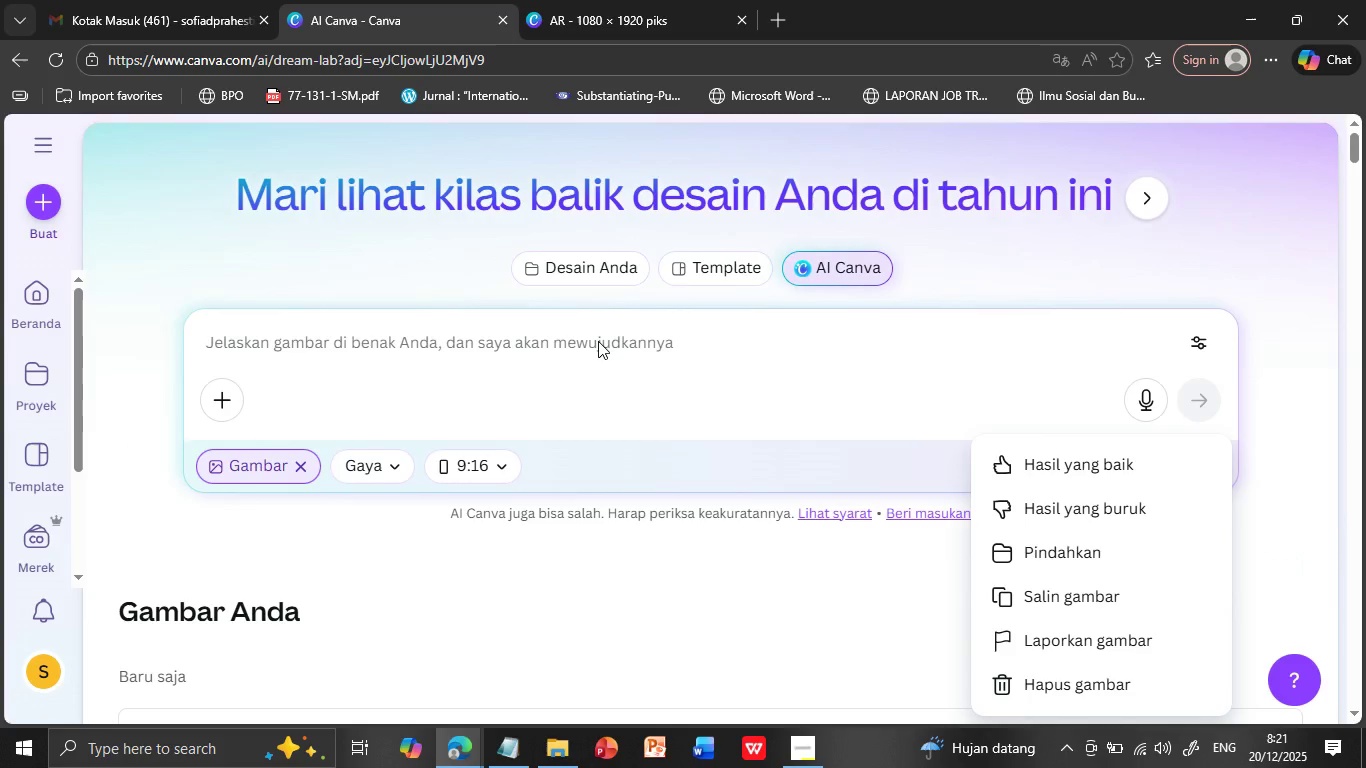 
left_click([598, 341])
 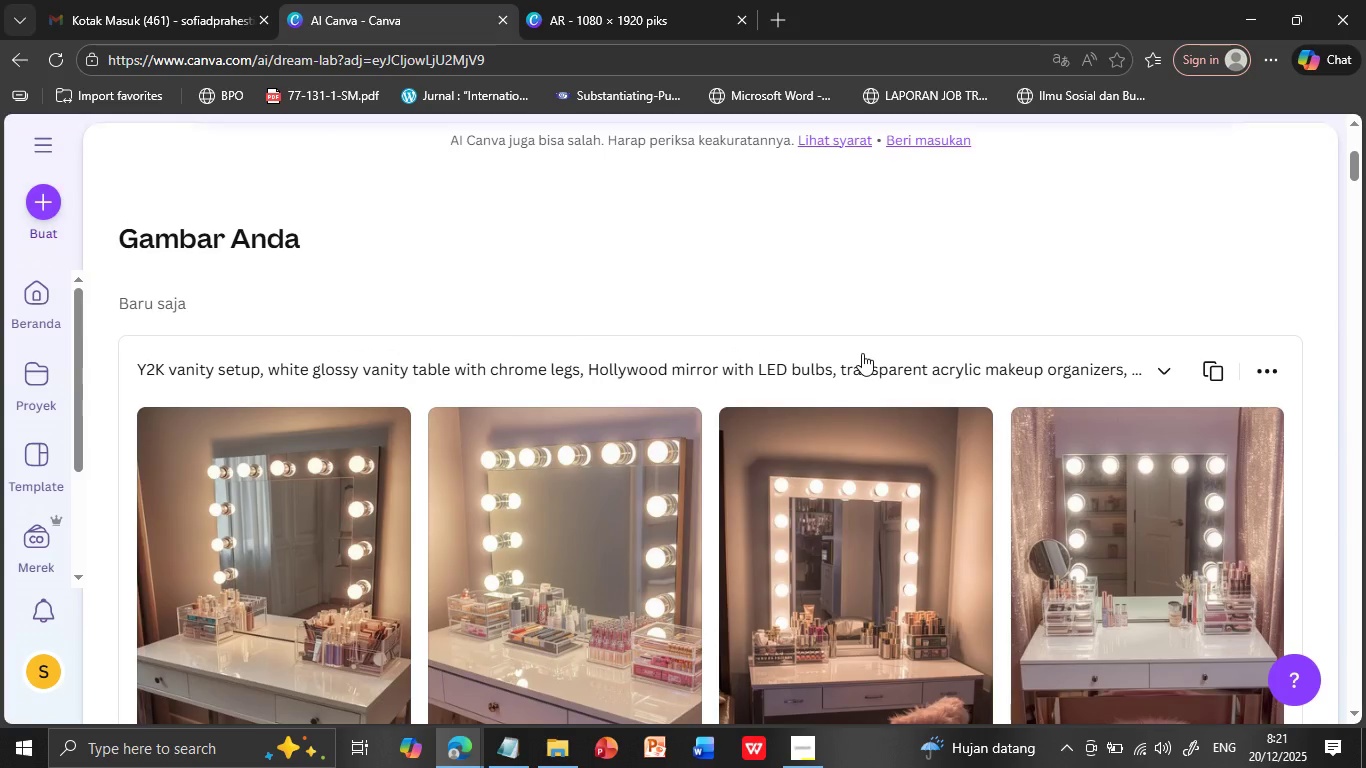 
scroll: coordinate [862, 353], scroll_direction: up, amount: 4.0
 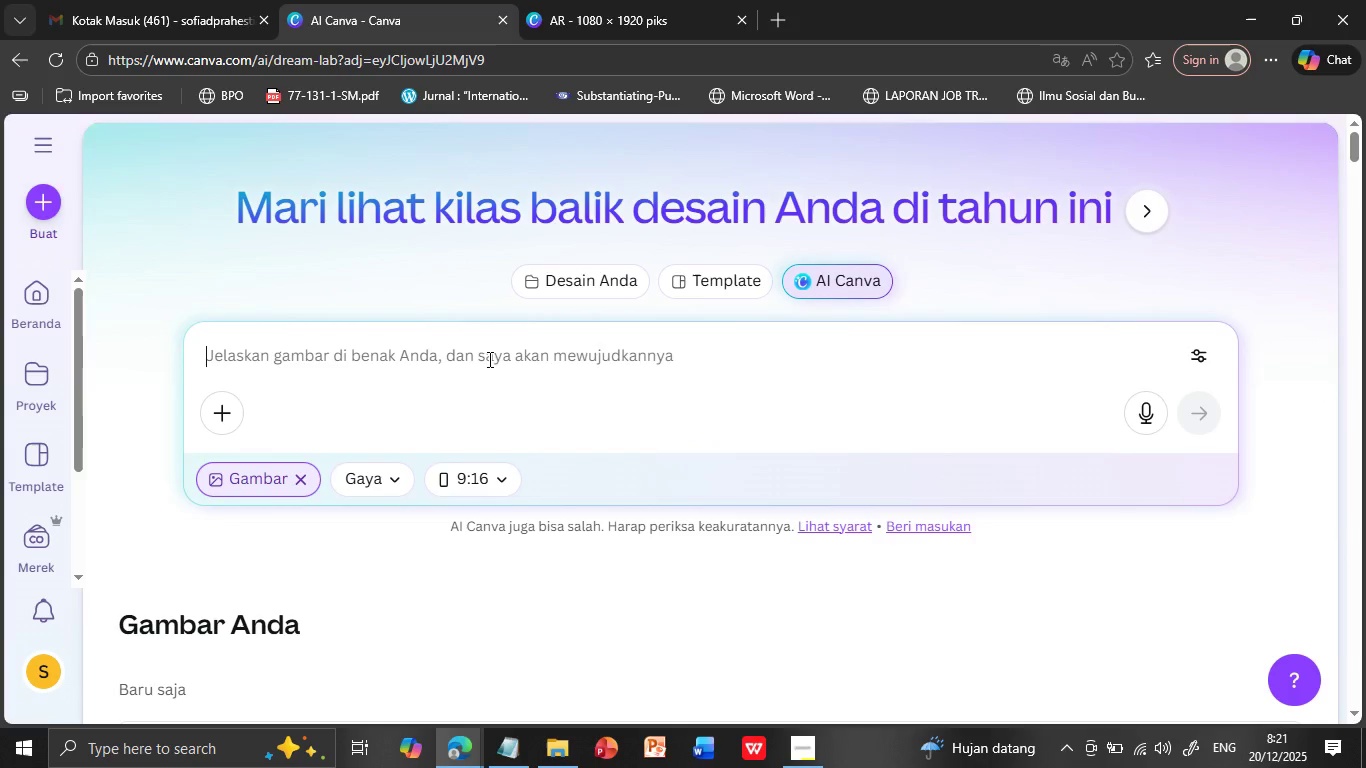 
left_click([488, 359])
 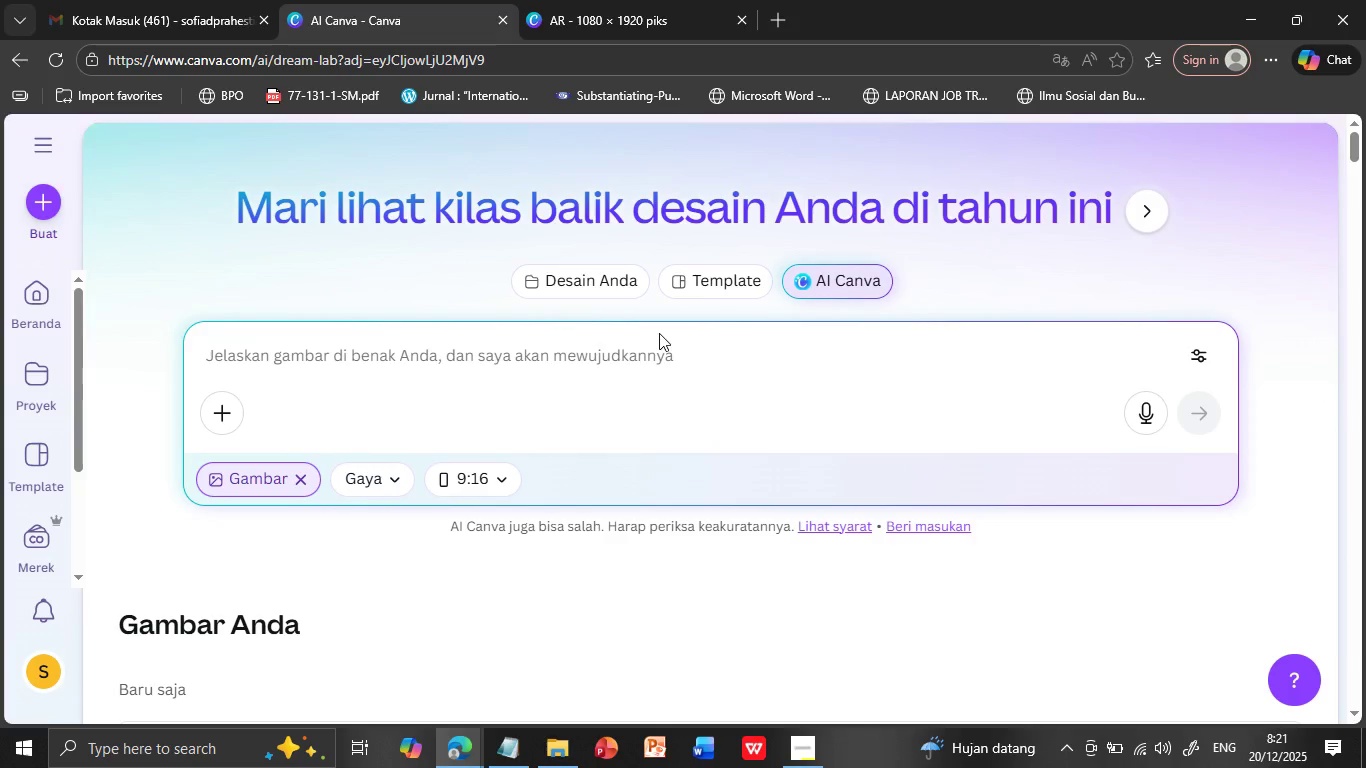 
key(Control+V)
 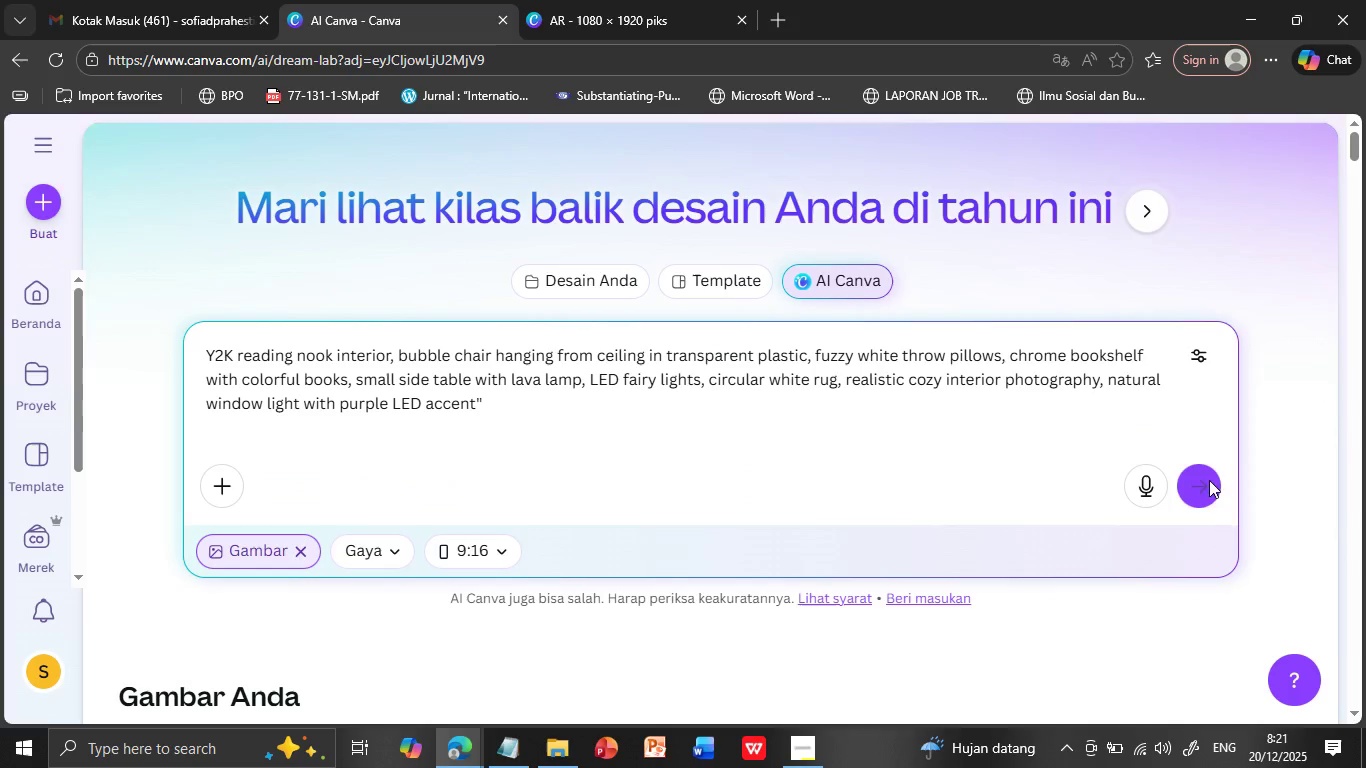 
left_click([1205, 474])
 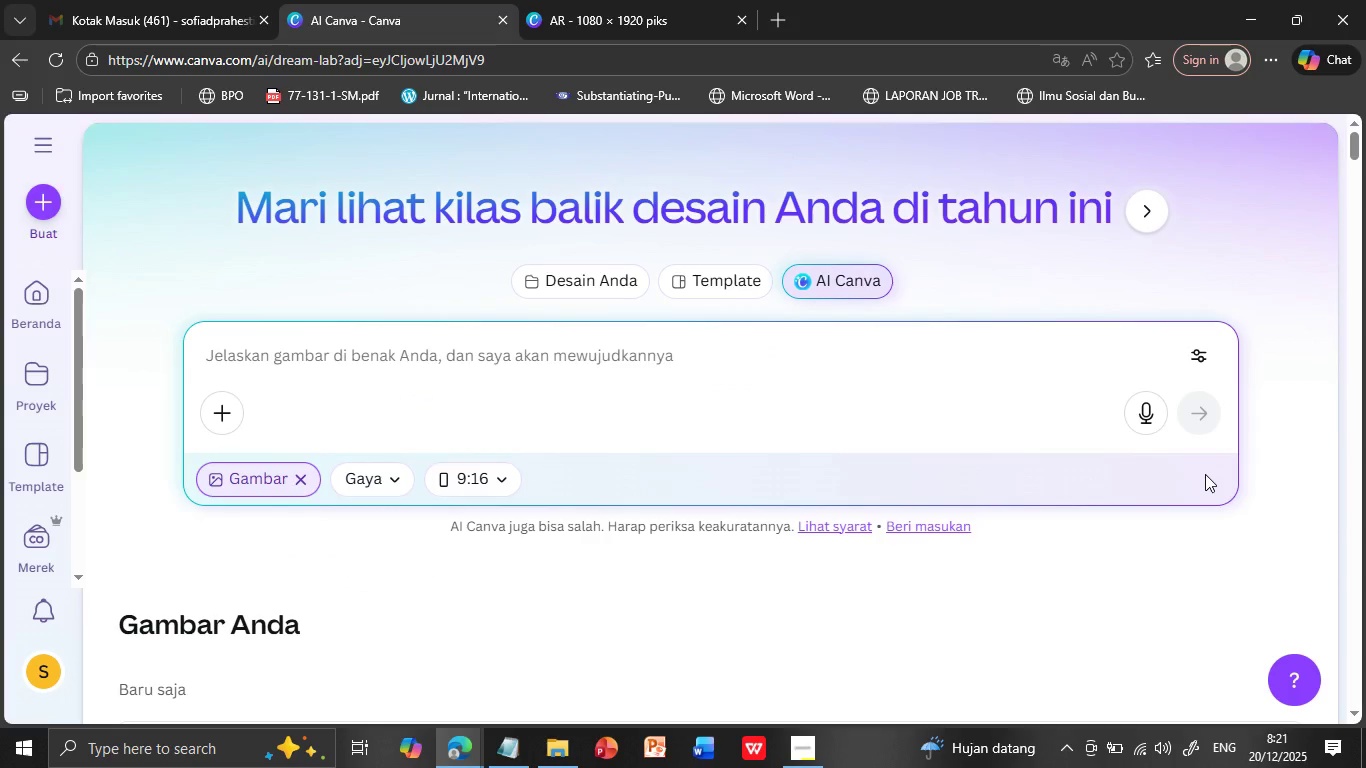 
wait(26.89)
 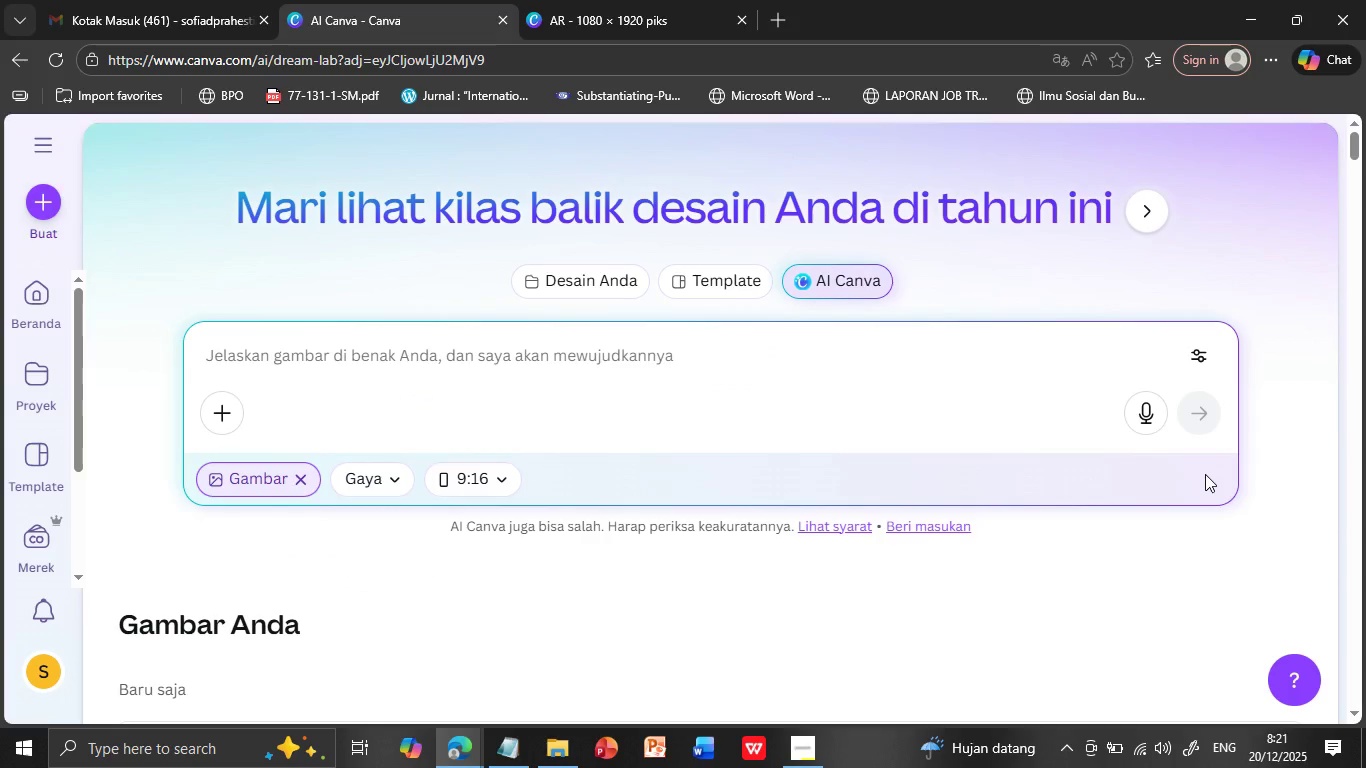 
scroll: coordinate [1064, 616], scroll_direction: down, amount: 6.0
 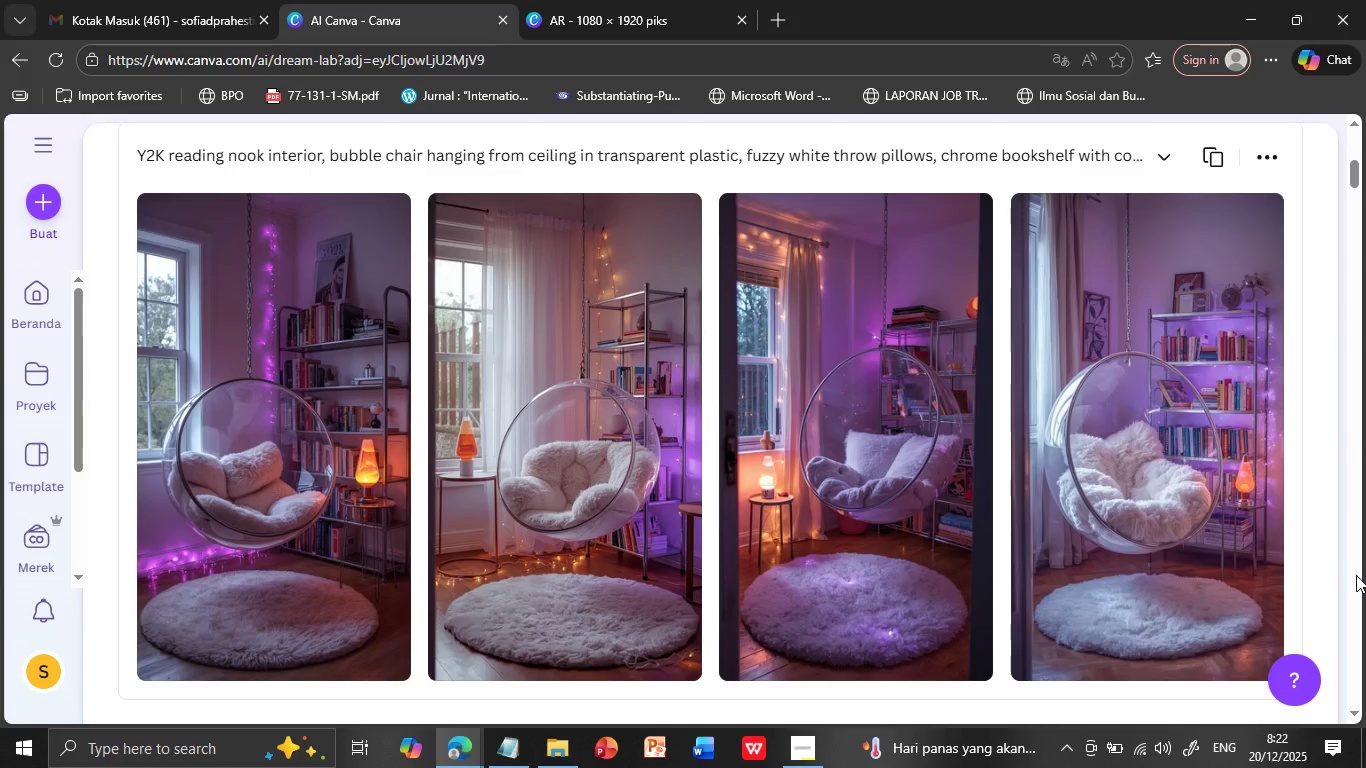 
wait(31.85)
 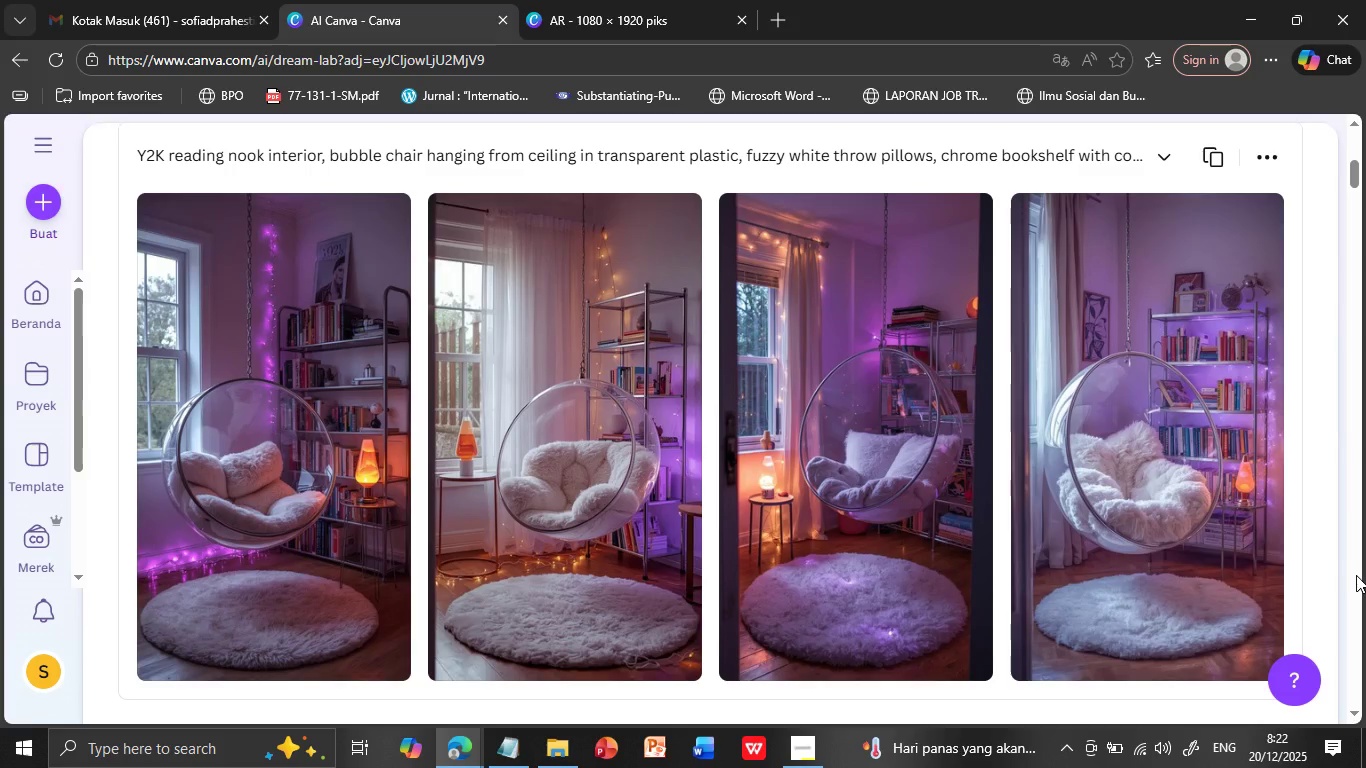 
mouse_move([1307, 401])
 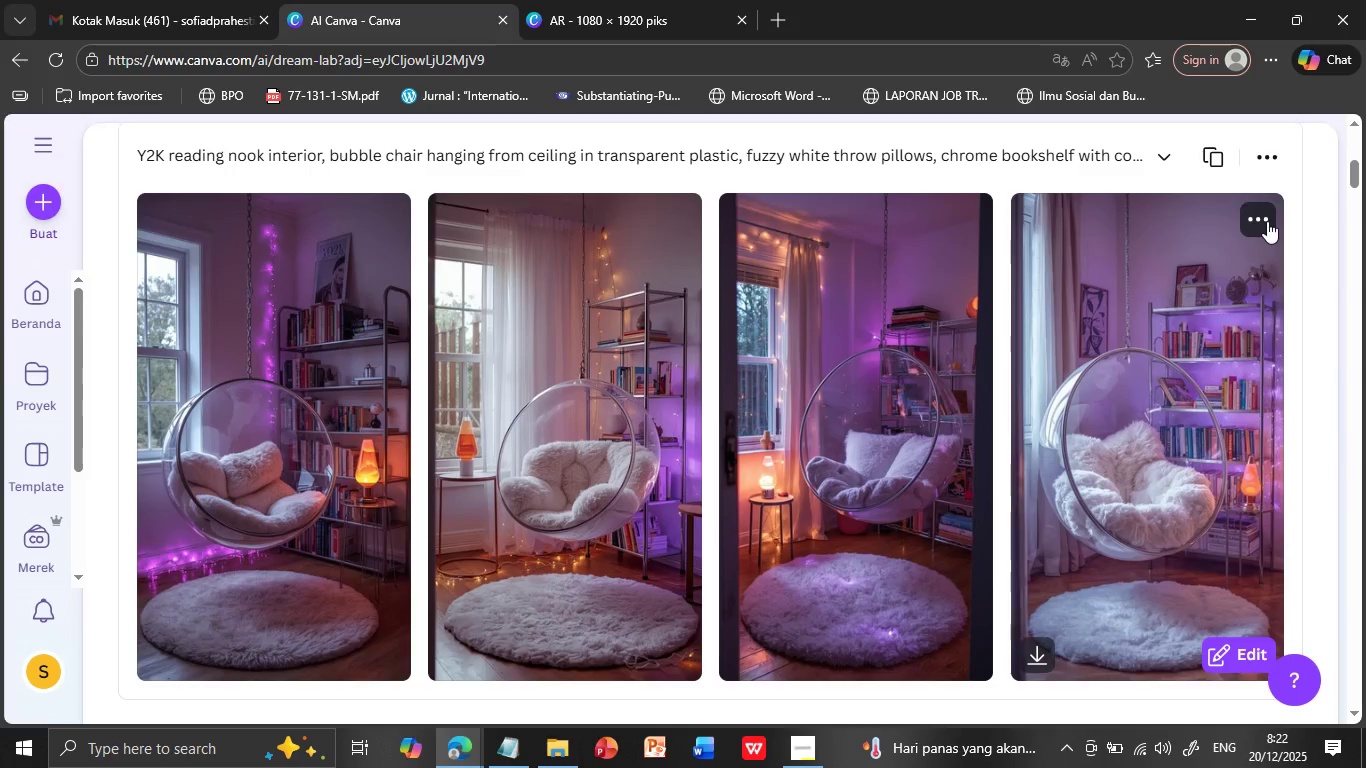 
left_click([1267, 221])
 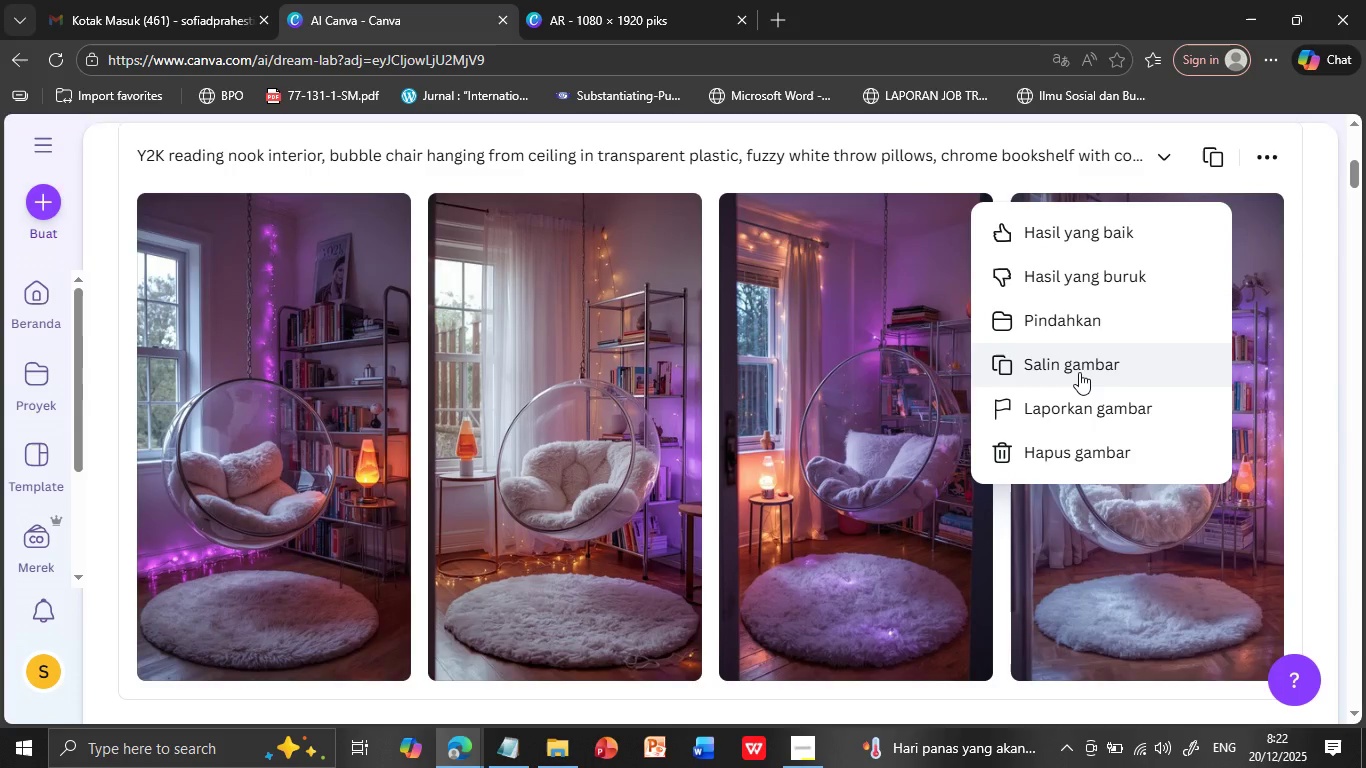 
left_click([1079, 372])
 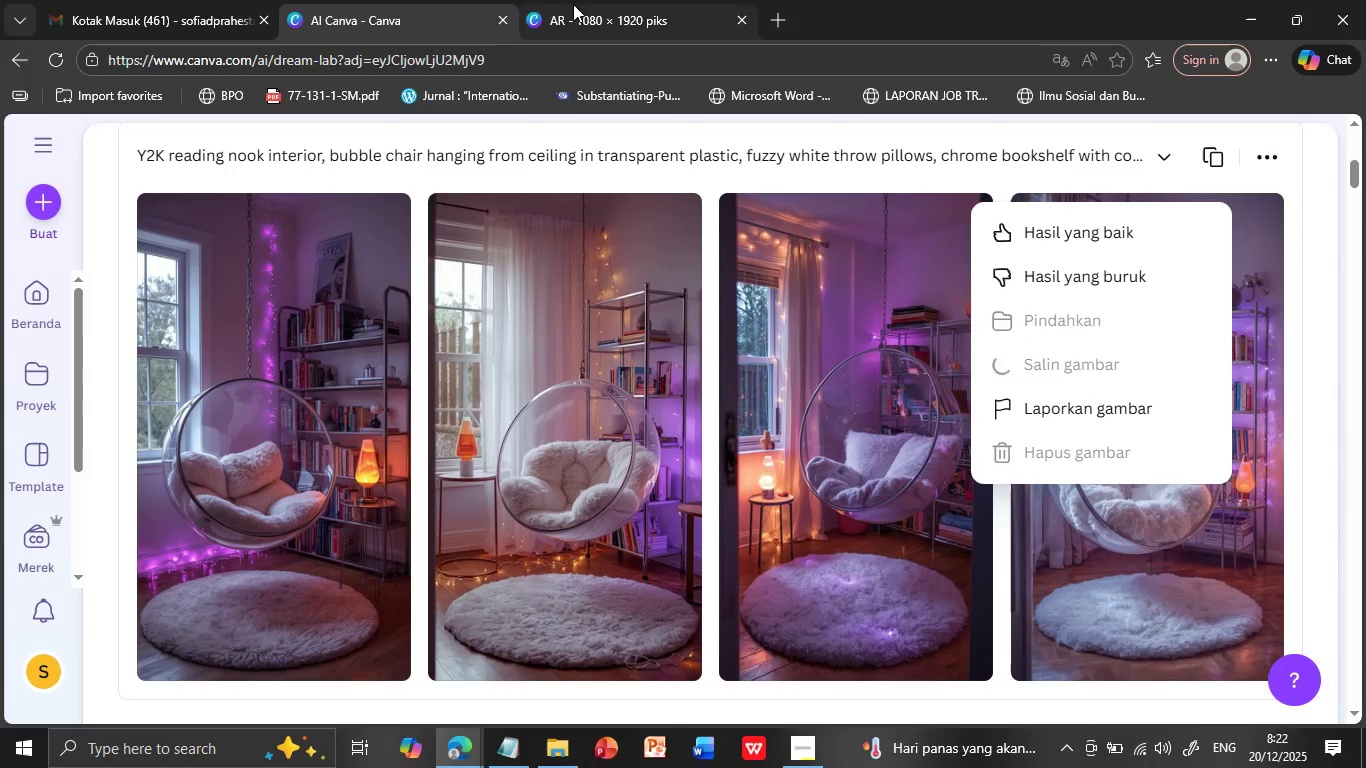 
left_click([573, 4])
 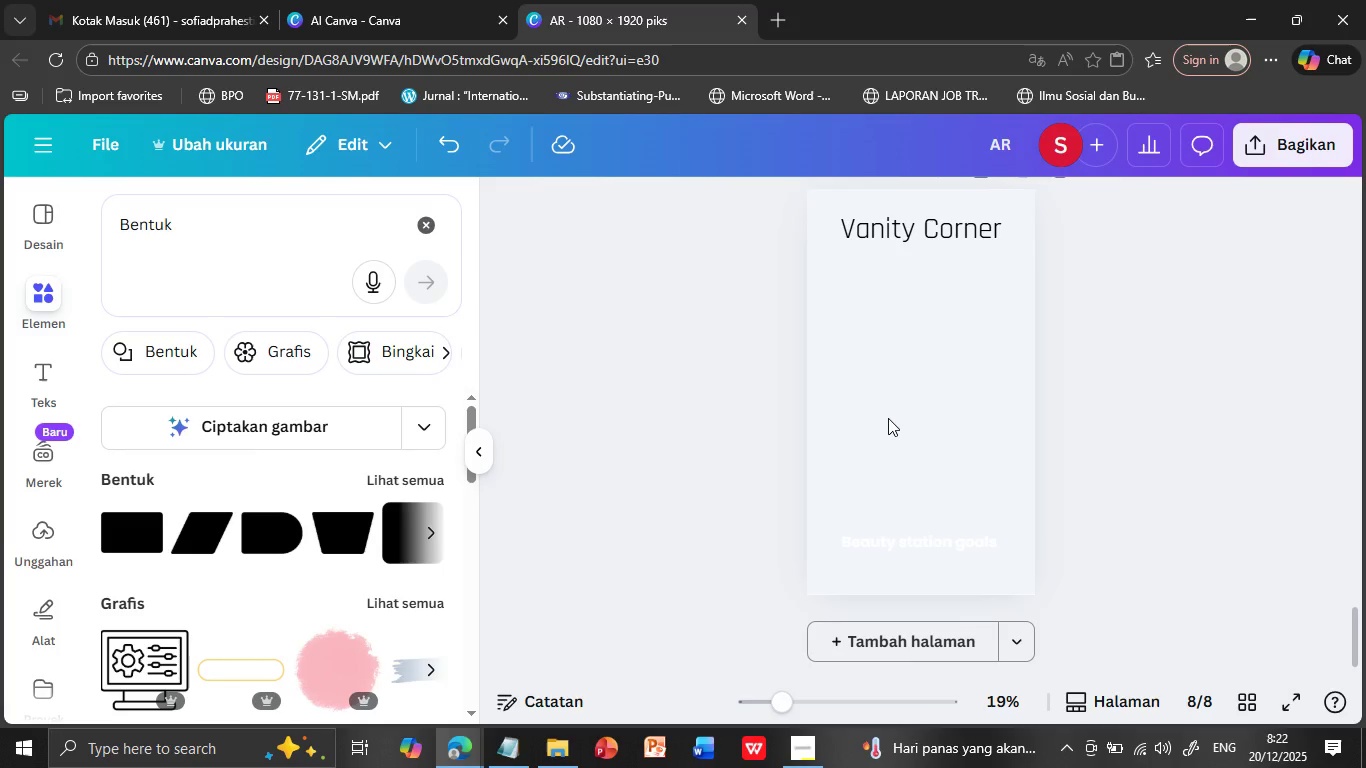 
right_click([888, 418])
 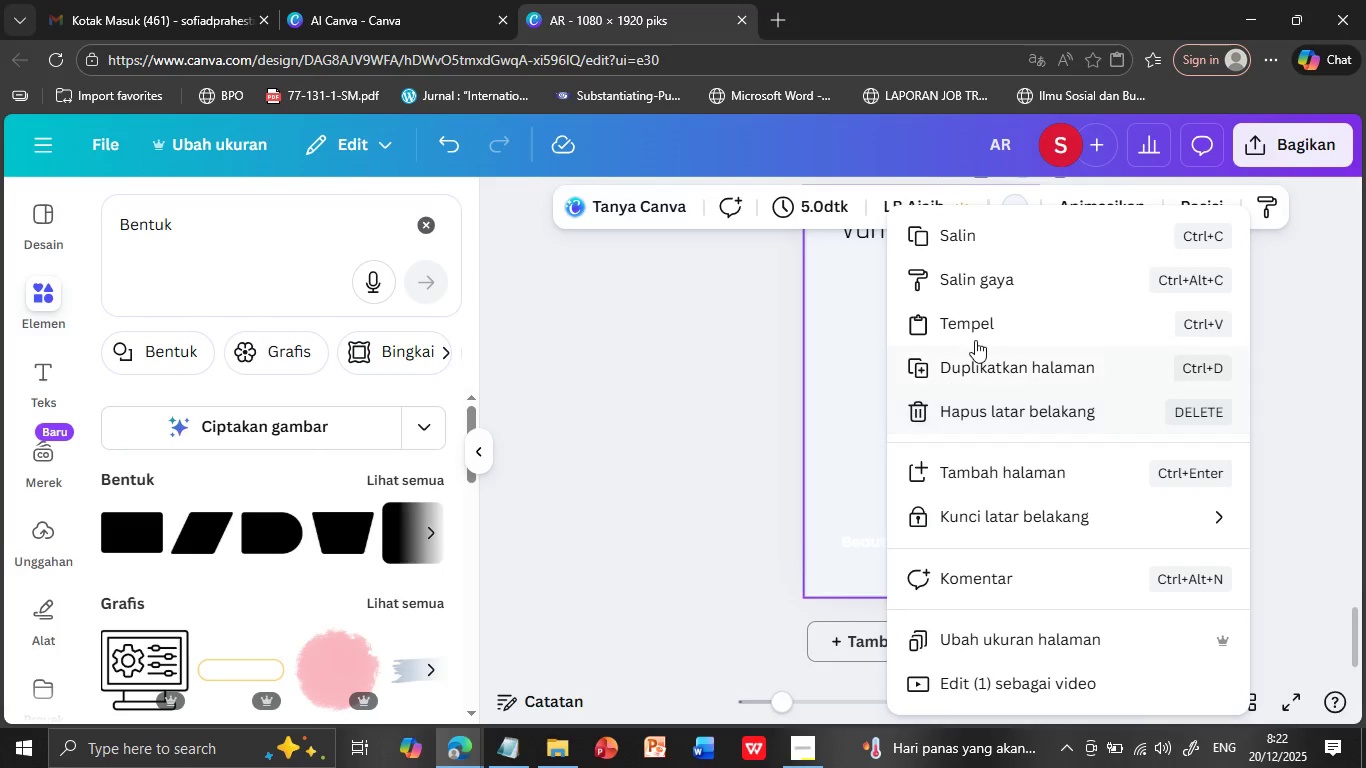 
left_click([979, 328])
 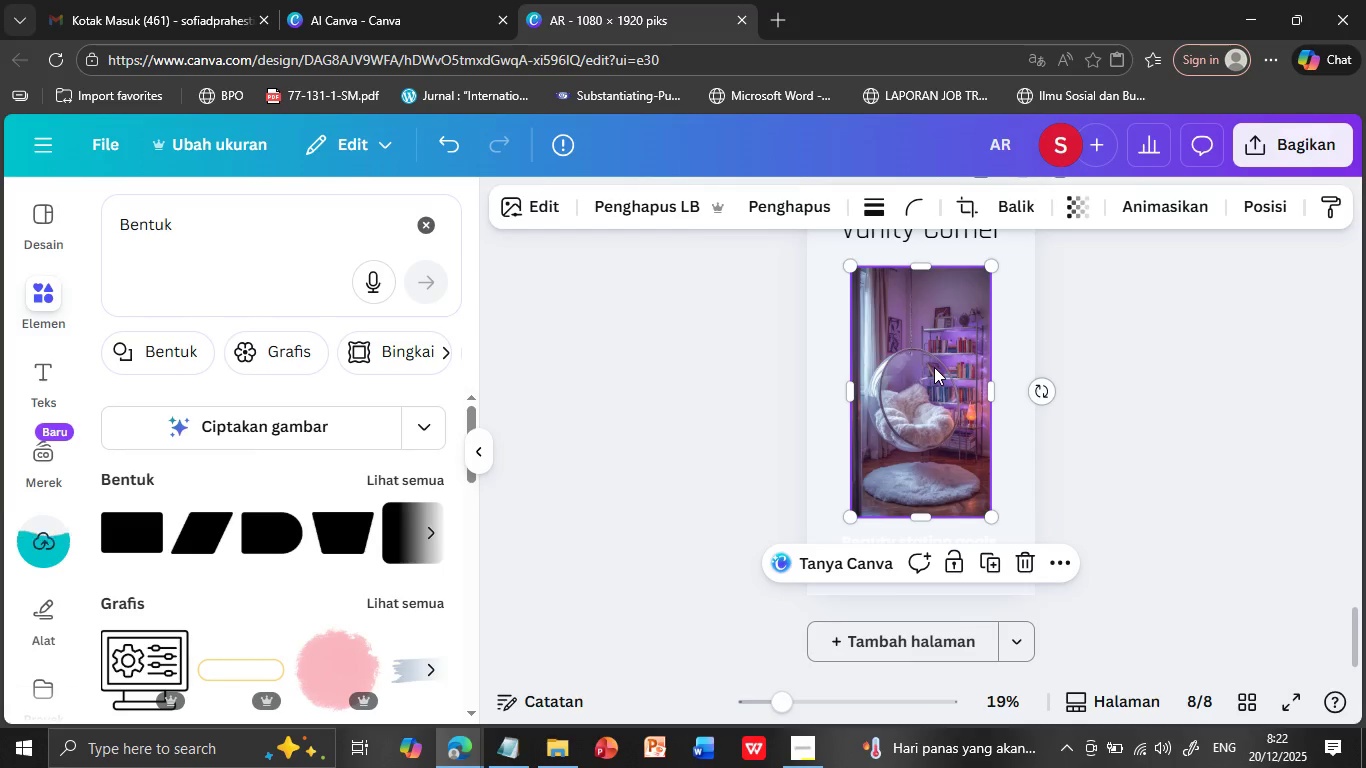 
left_click_drag(start_coordinate=[934, 367], to_coordinate=[934, 323])
 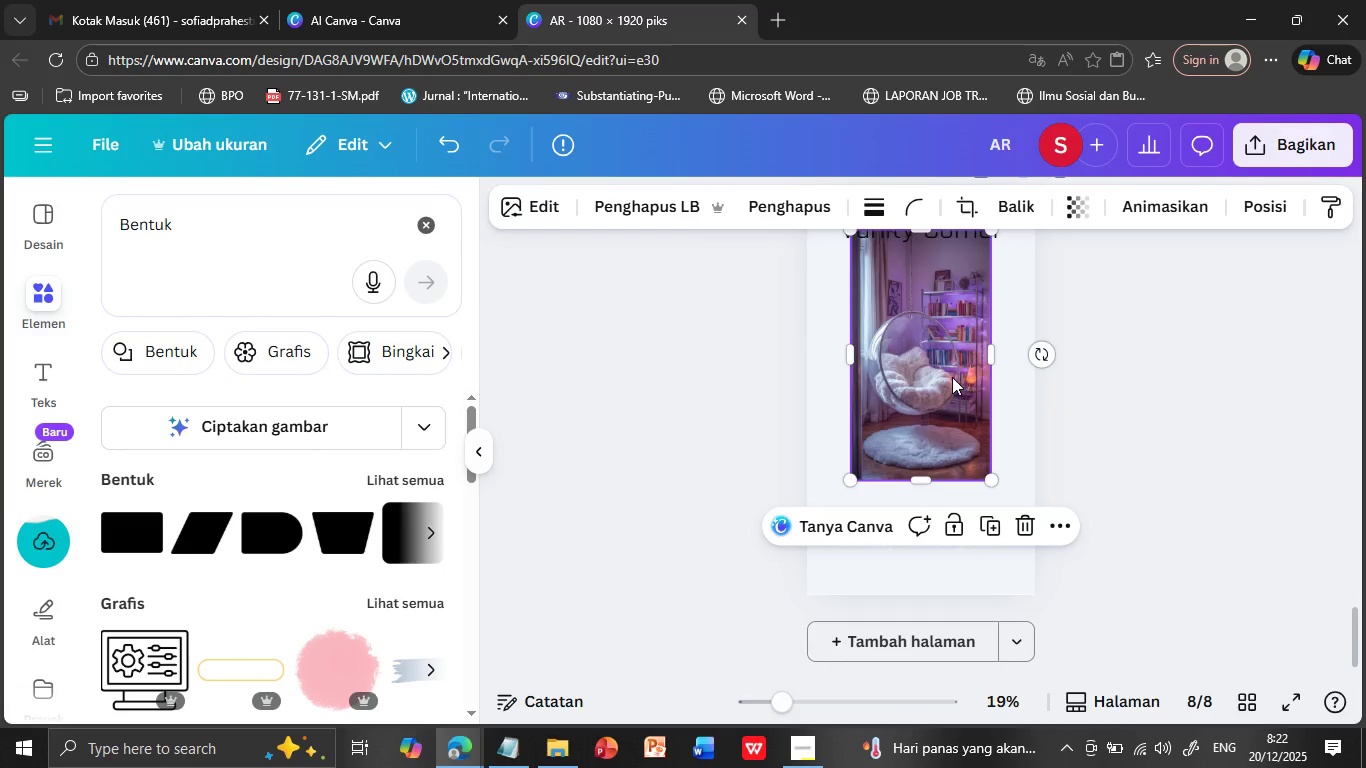 
scroll: coordinate [952, 377], scroll_direction: up, amount: 1.0
 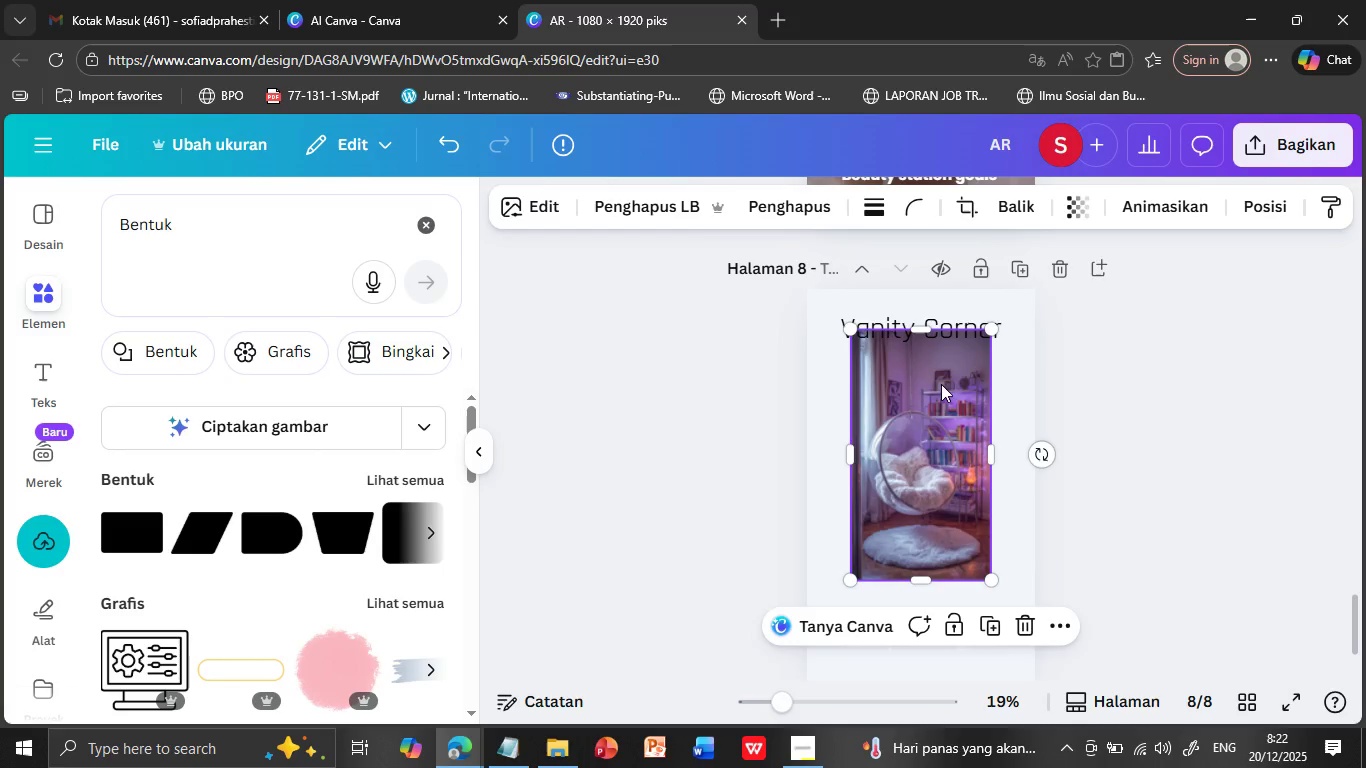 
left_click_drag(start_coordinate=[941, 384], to_coordinate=[941, 370])
 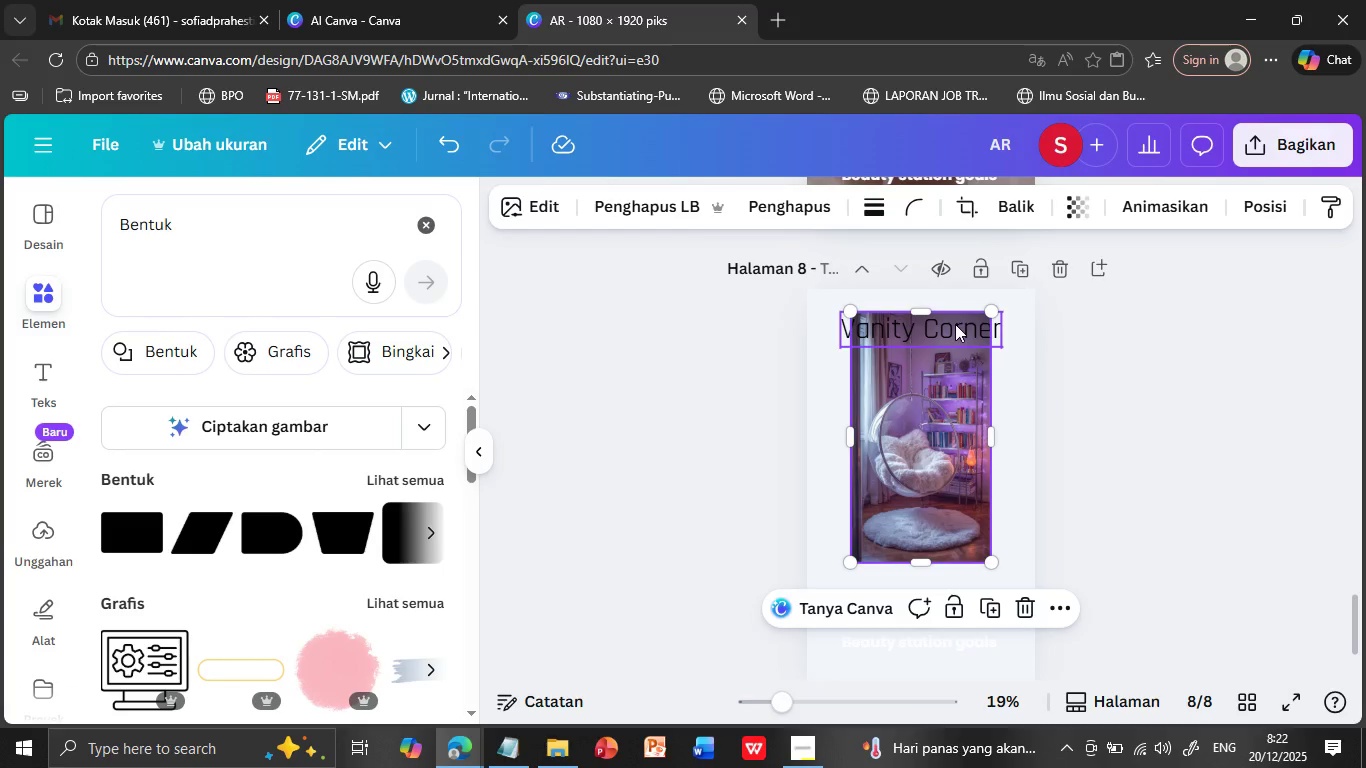 
left_click_drag(start_coordinate=[955, 324], to_coordinate=[948, 320])
 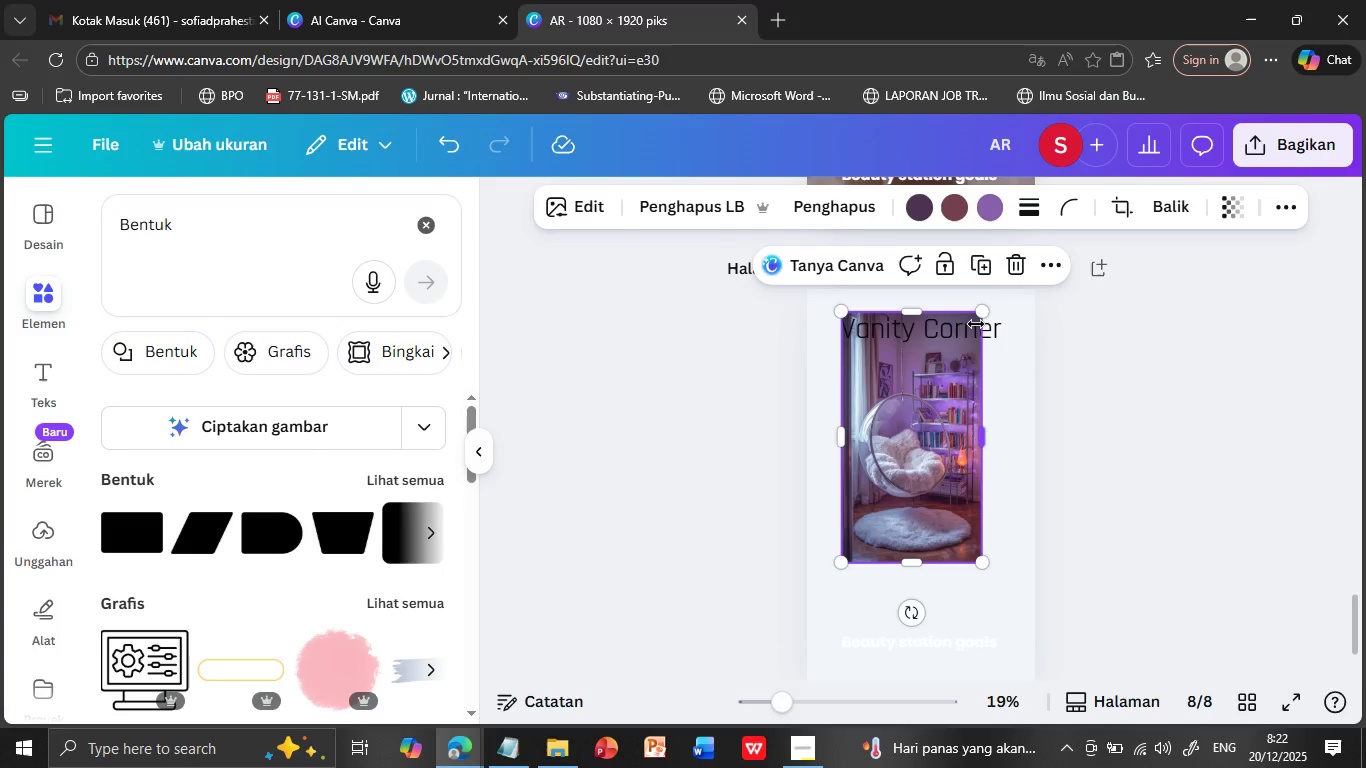 
left_click([976, 324])
 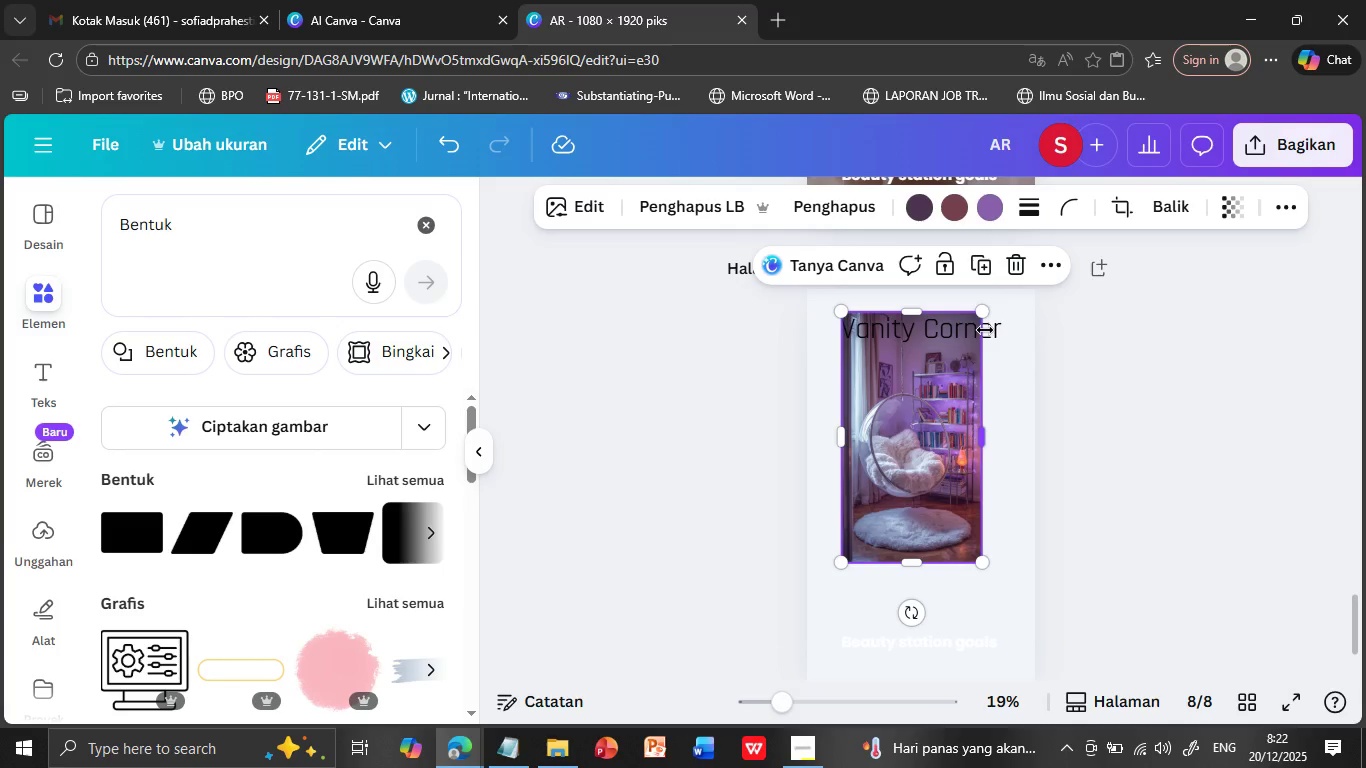 
left_click([985, 330])
 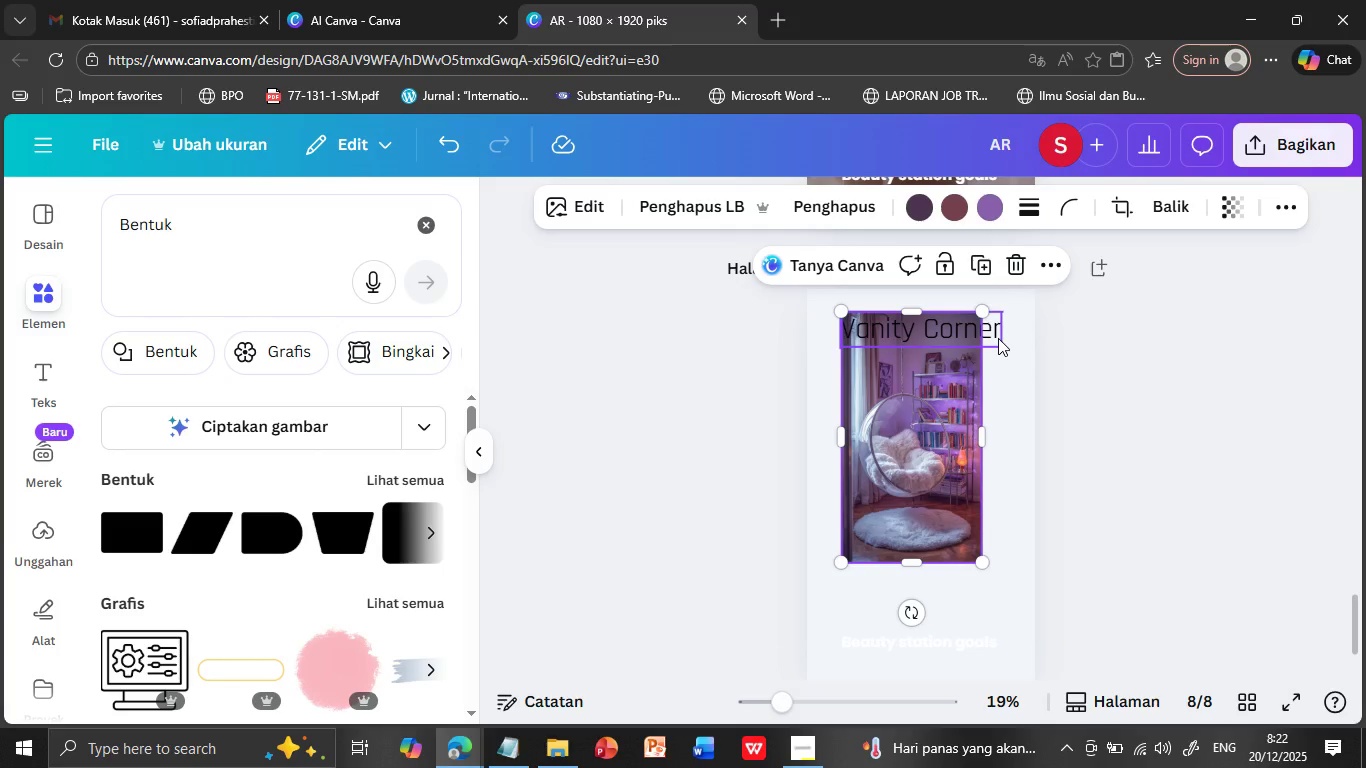 
left_click([998, 338])
 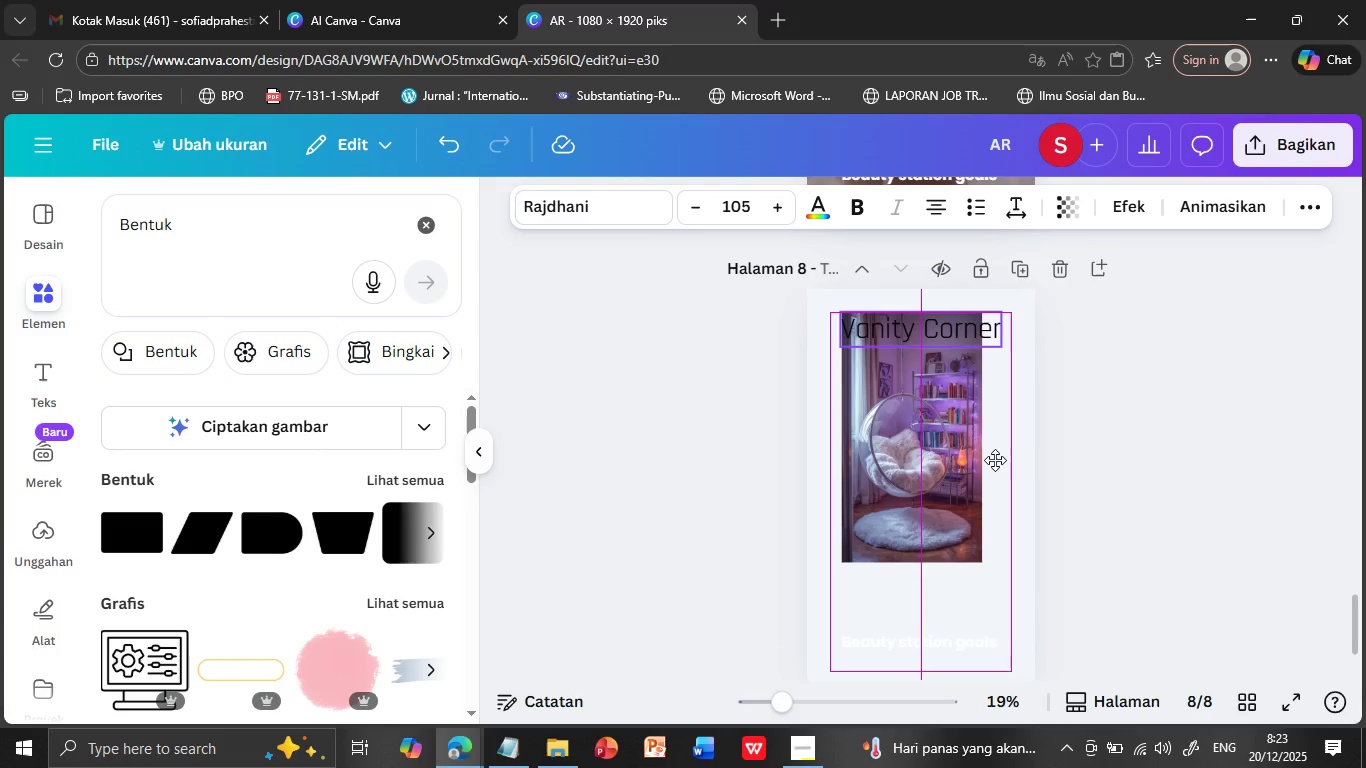 
left_click_drag(start_coordinate=[998, 338], to_coordinate=[995, 601])
 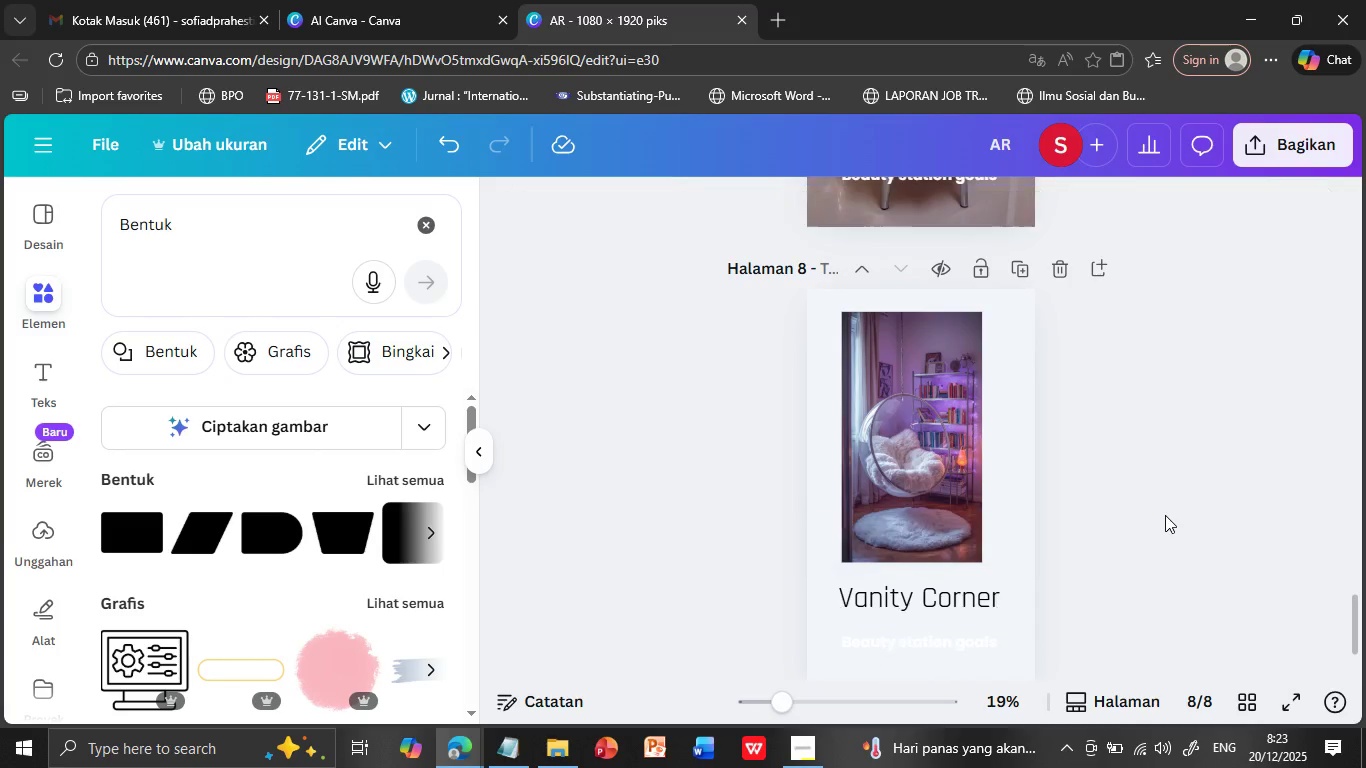 
left_click([1165, 515])
 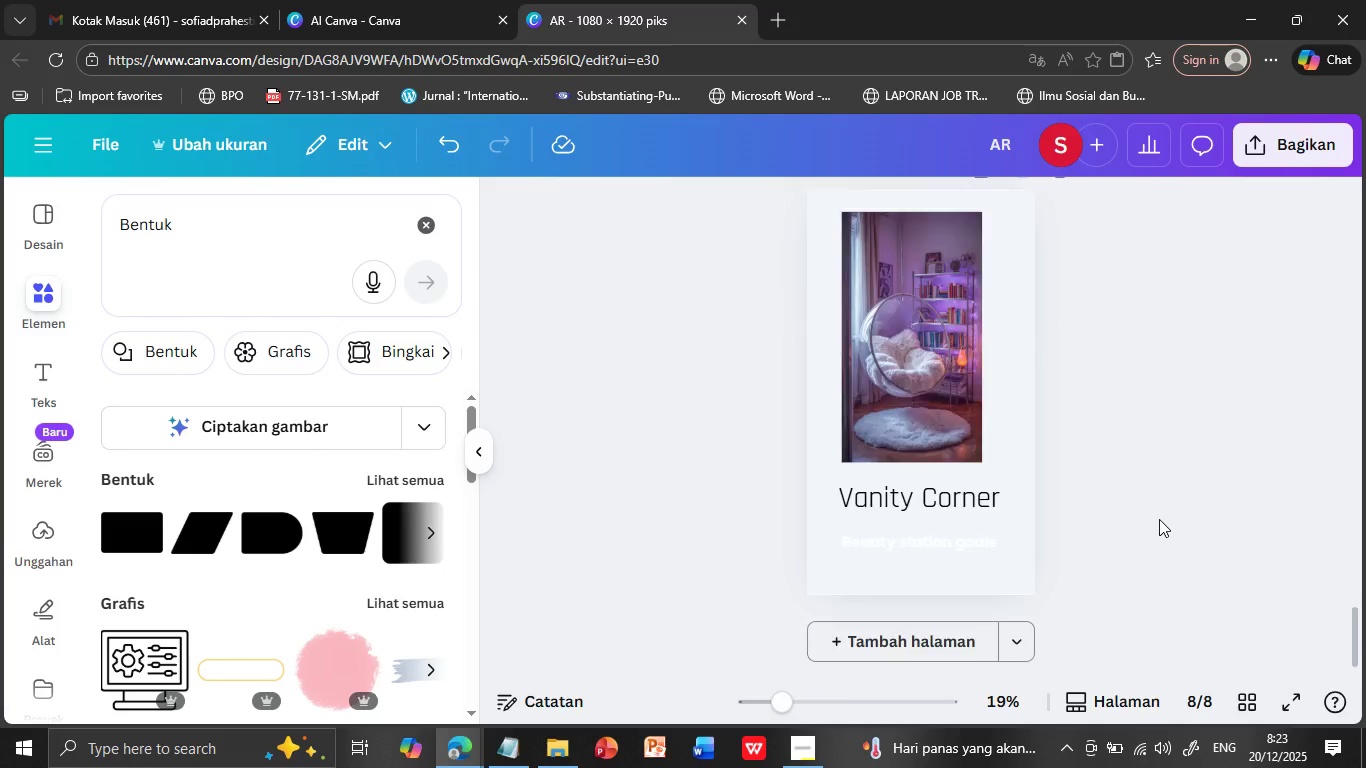 
scroll: coordinate [1159, 519], scroll_direction: down, amount: 1.0
 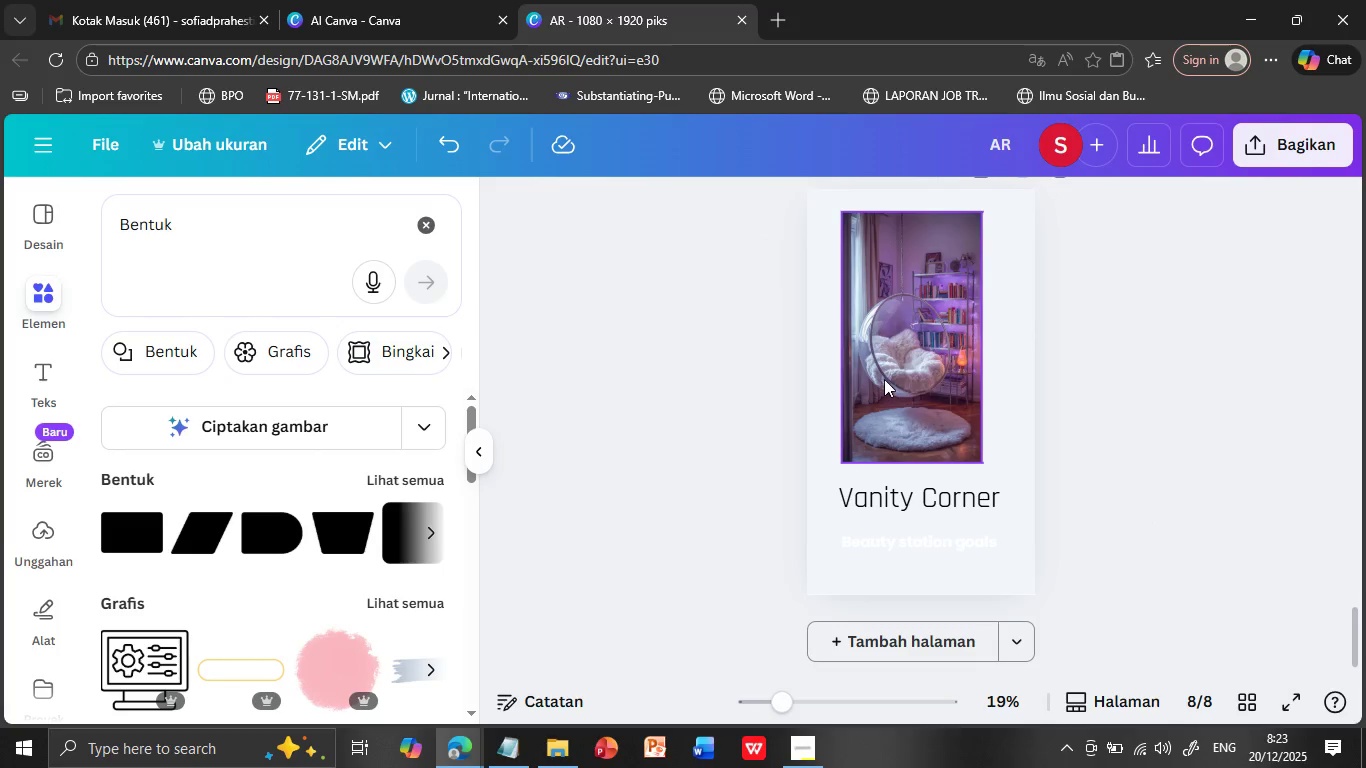 
left_click([884, 379])
 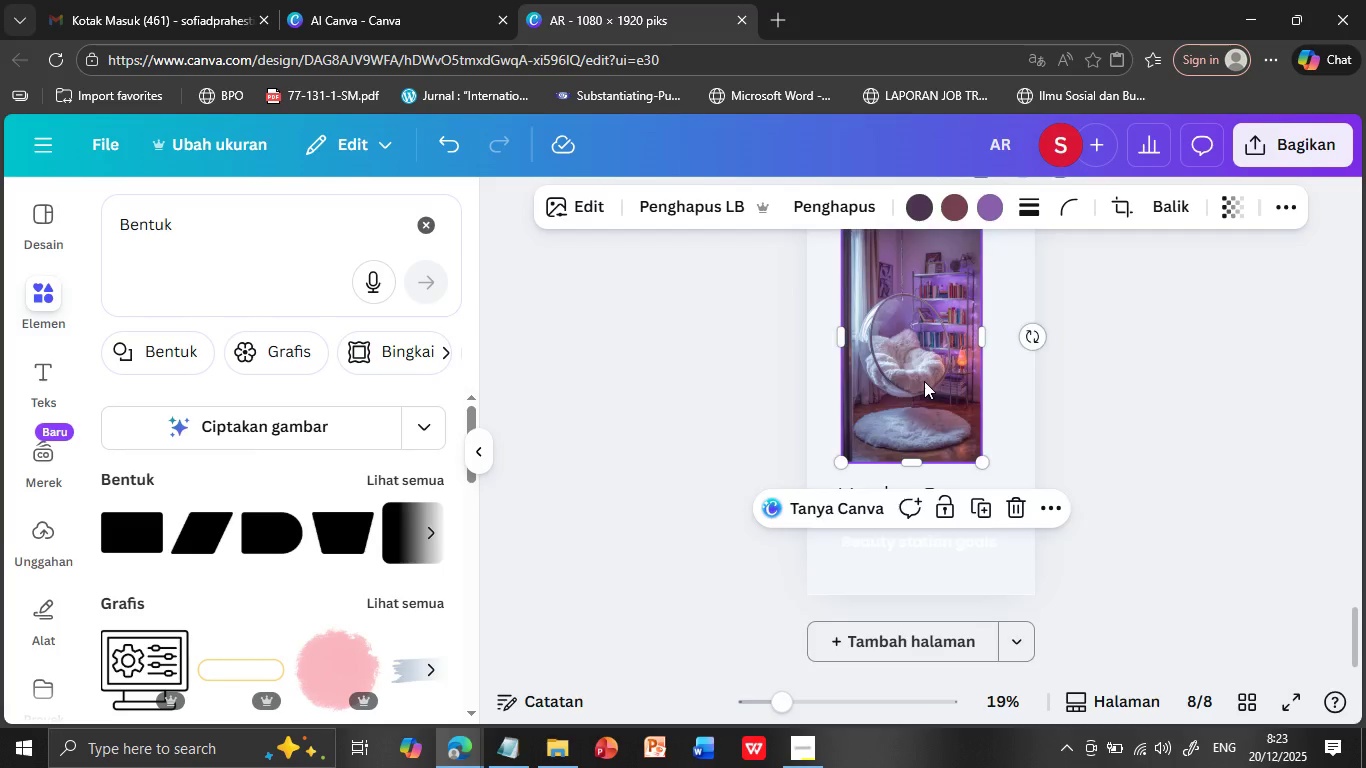 
scroll: coordinate [924, 381], scroll_direction: up, amount: 1.0
 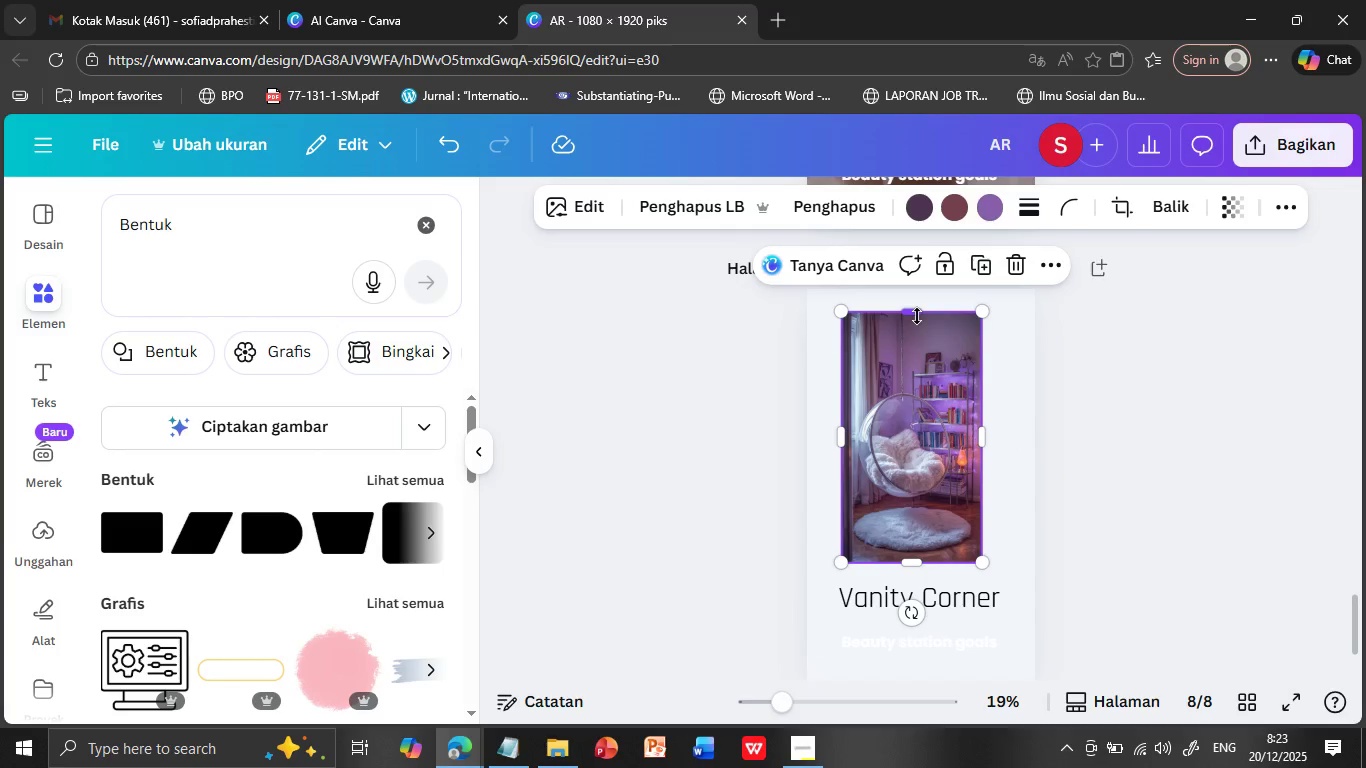 
left_click_drag(start_coordinate=[917, 316], to_coordinate=[920, 295])
 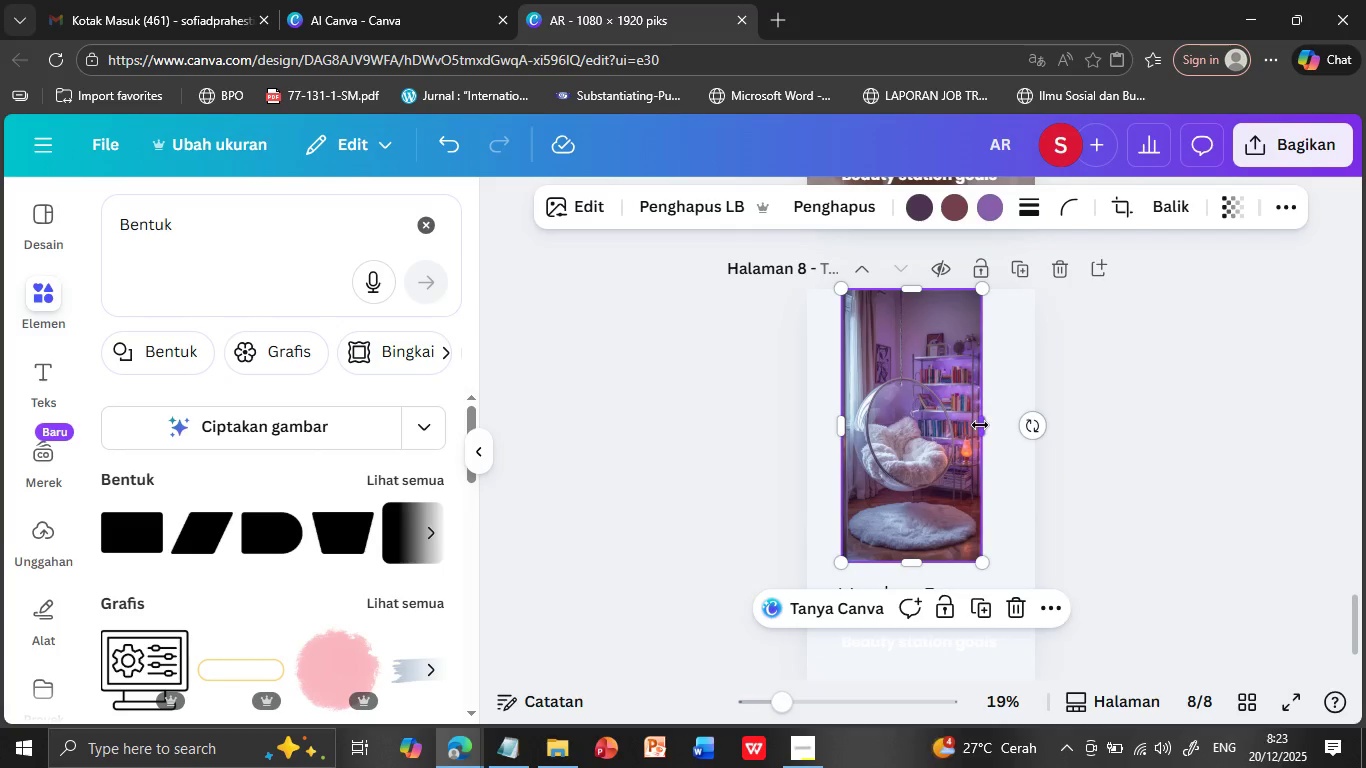 
left_click_drag(start_coordinate=[980, 425], to_coordinate=[1034, 438])
 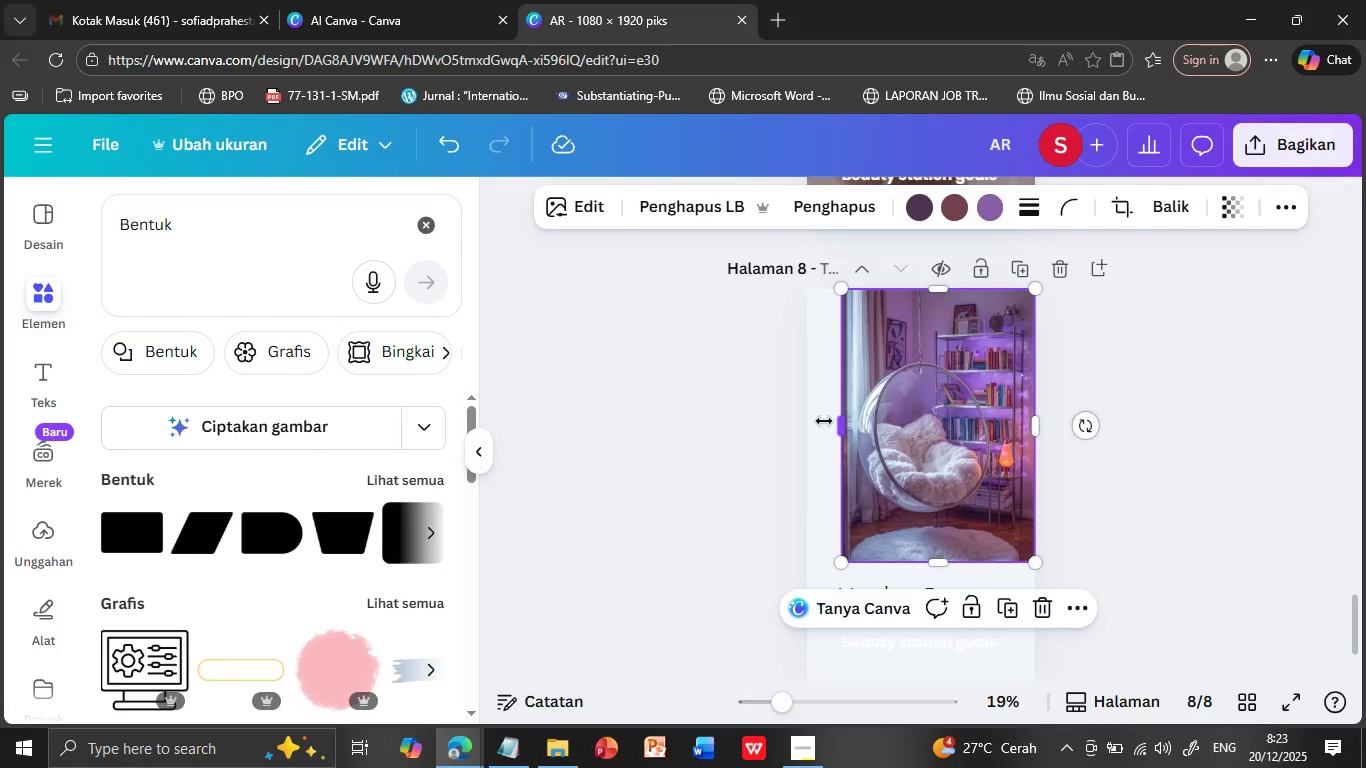 
left_click_drag(start_coordinate=[844, 420], to_coordinate=[803, 420])
 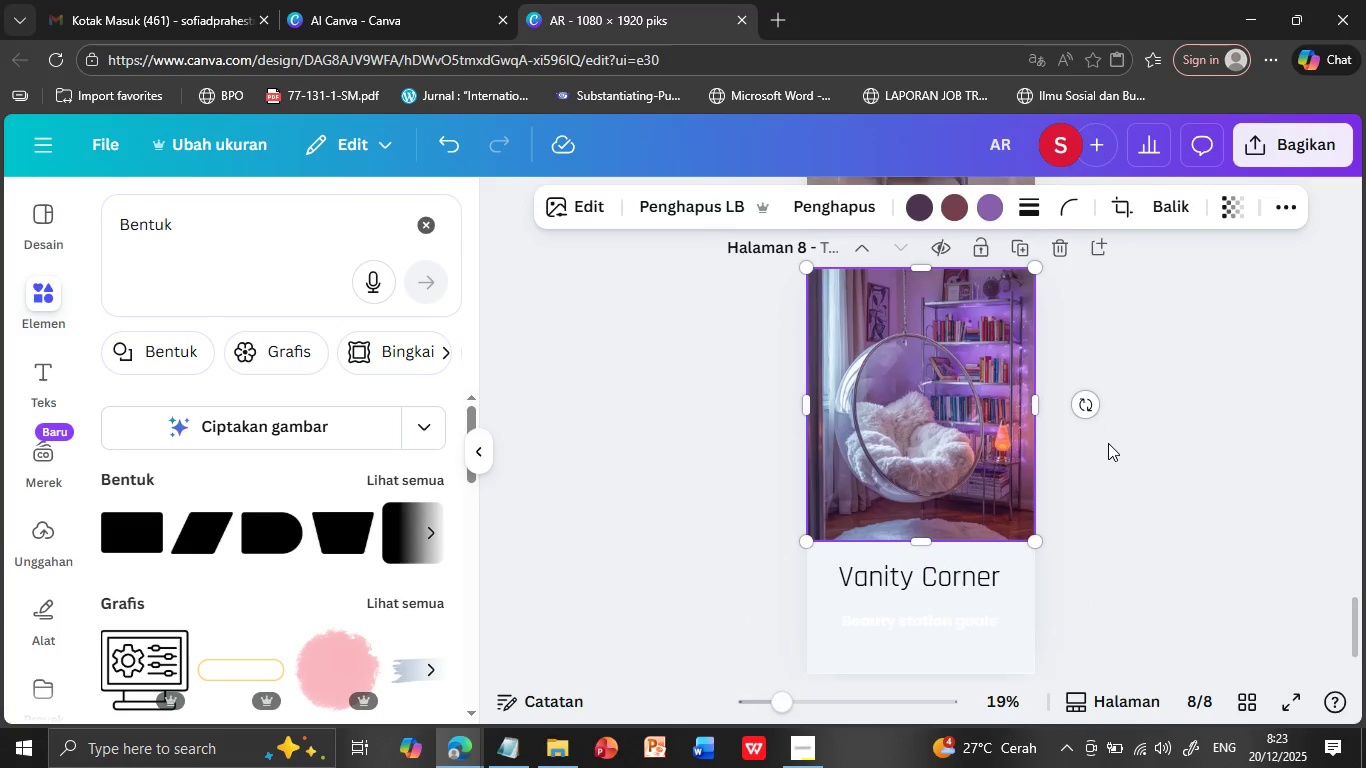 
scroll: coordinate [1108, 443], scroll_direction: down, amount: 2.0
 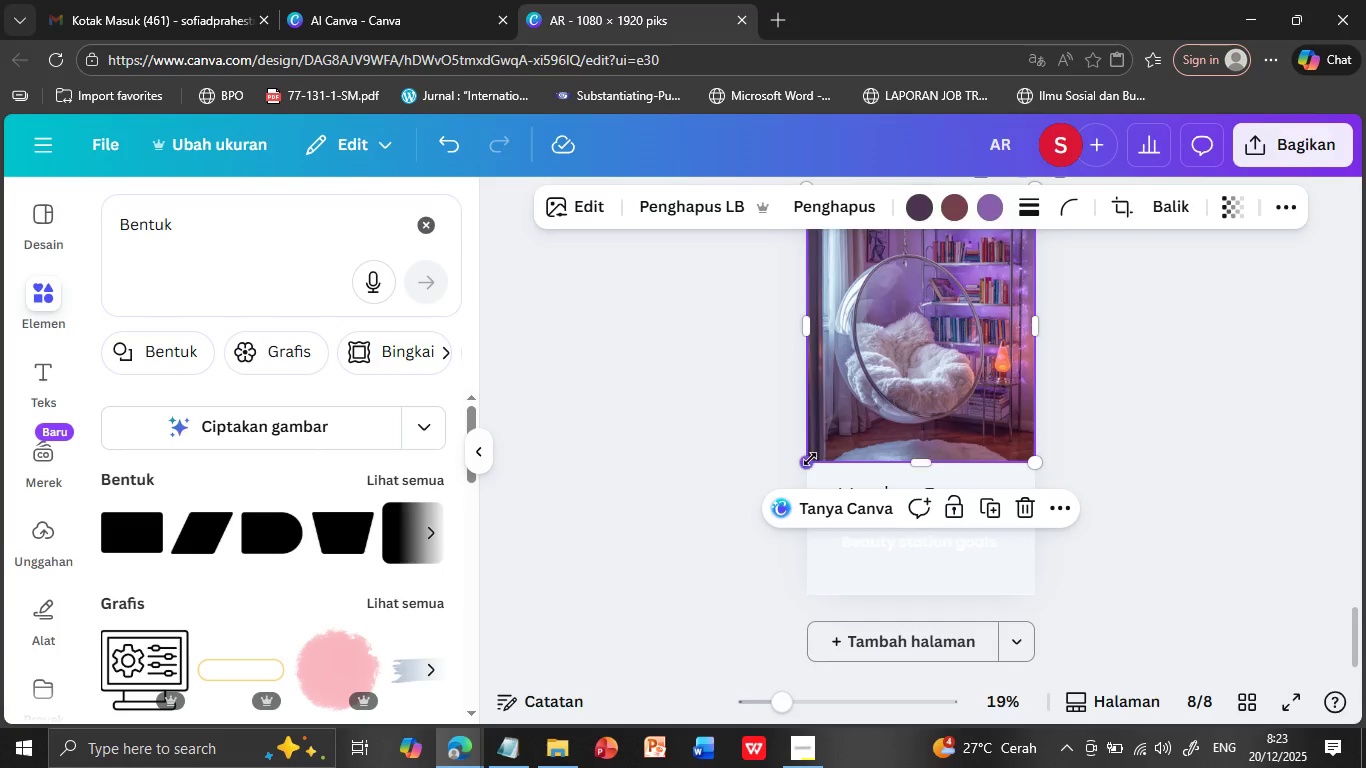 
left_click_drag(start_coordinate=[810, 459], to_coordinate=[824, 449])
 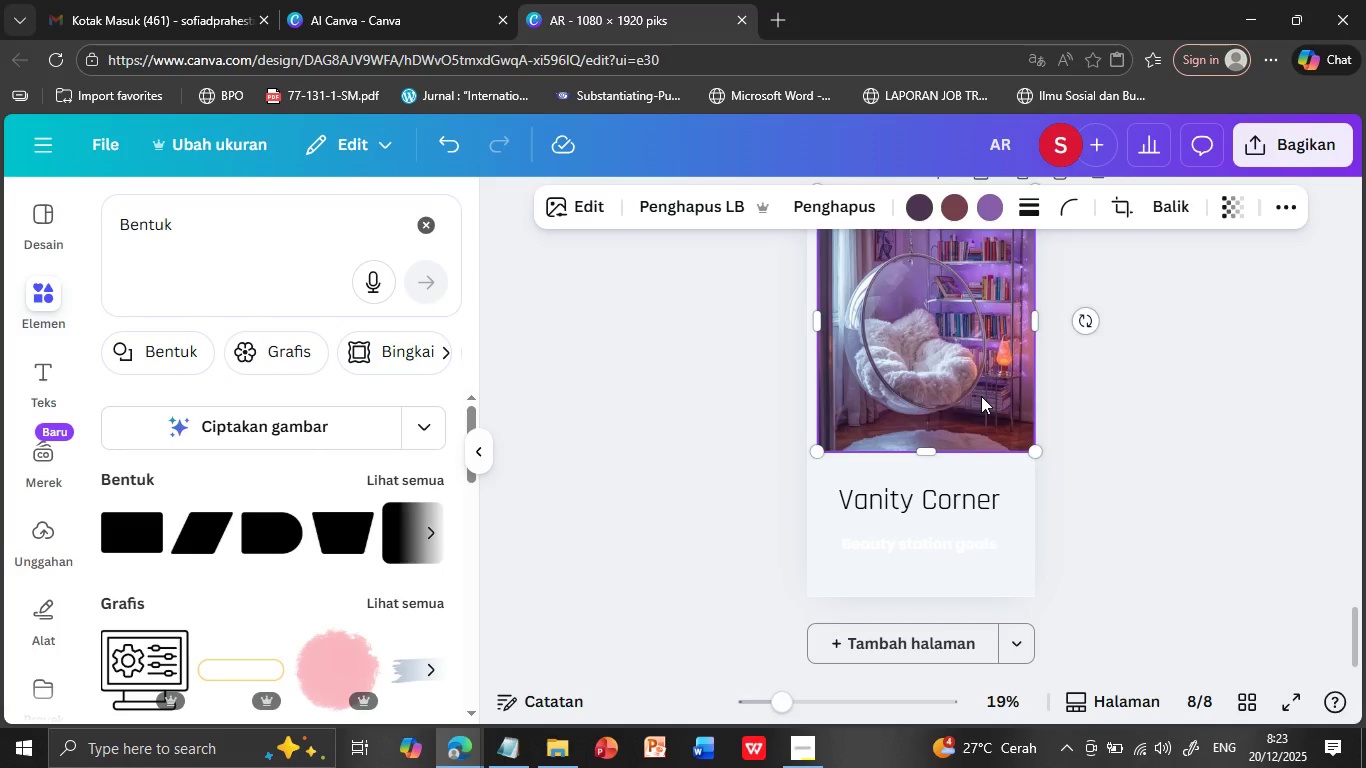 
scroll: coordinate [981, 396], scroll_direction: up, amount: 1.0
 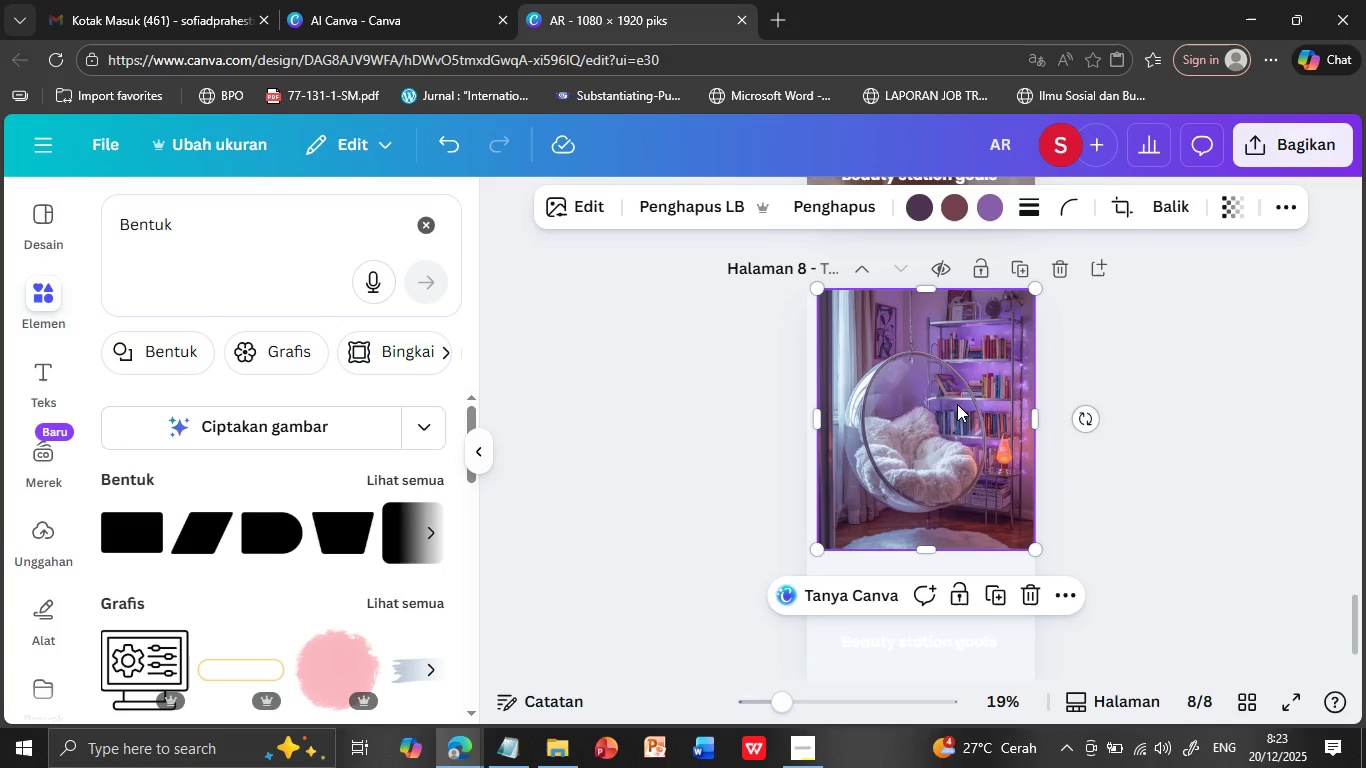 
scroll: coordinate [957, 404], scroll_direction: down, amount: 1.0
 